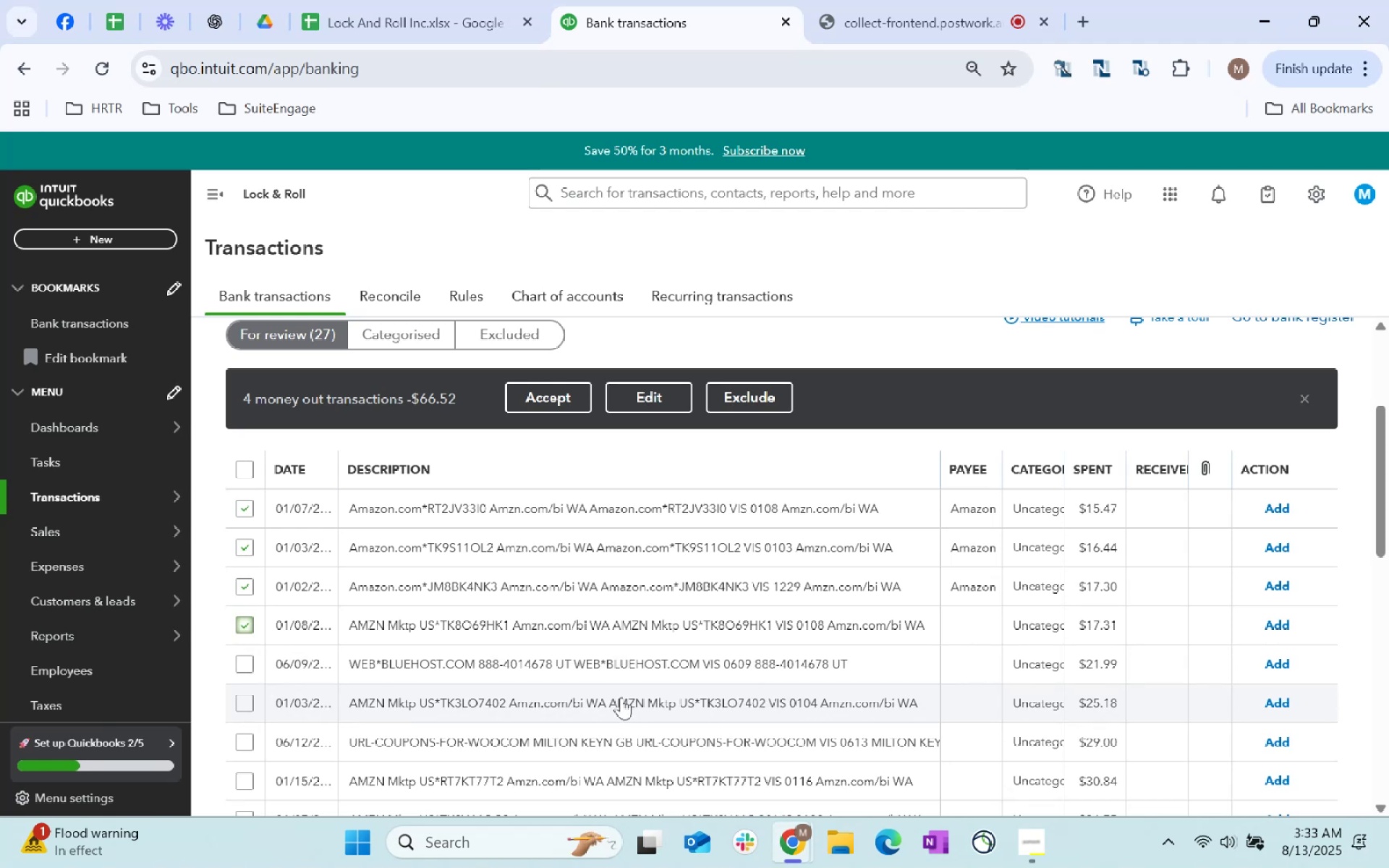 
left_click([239, 704])
 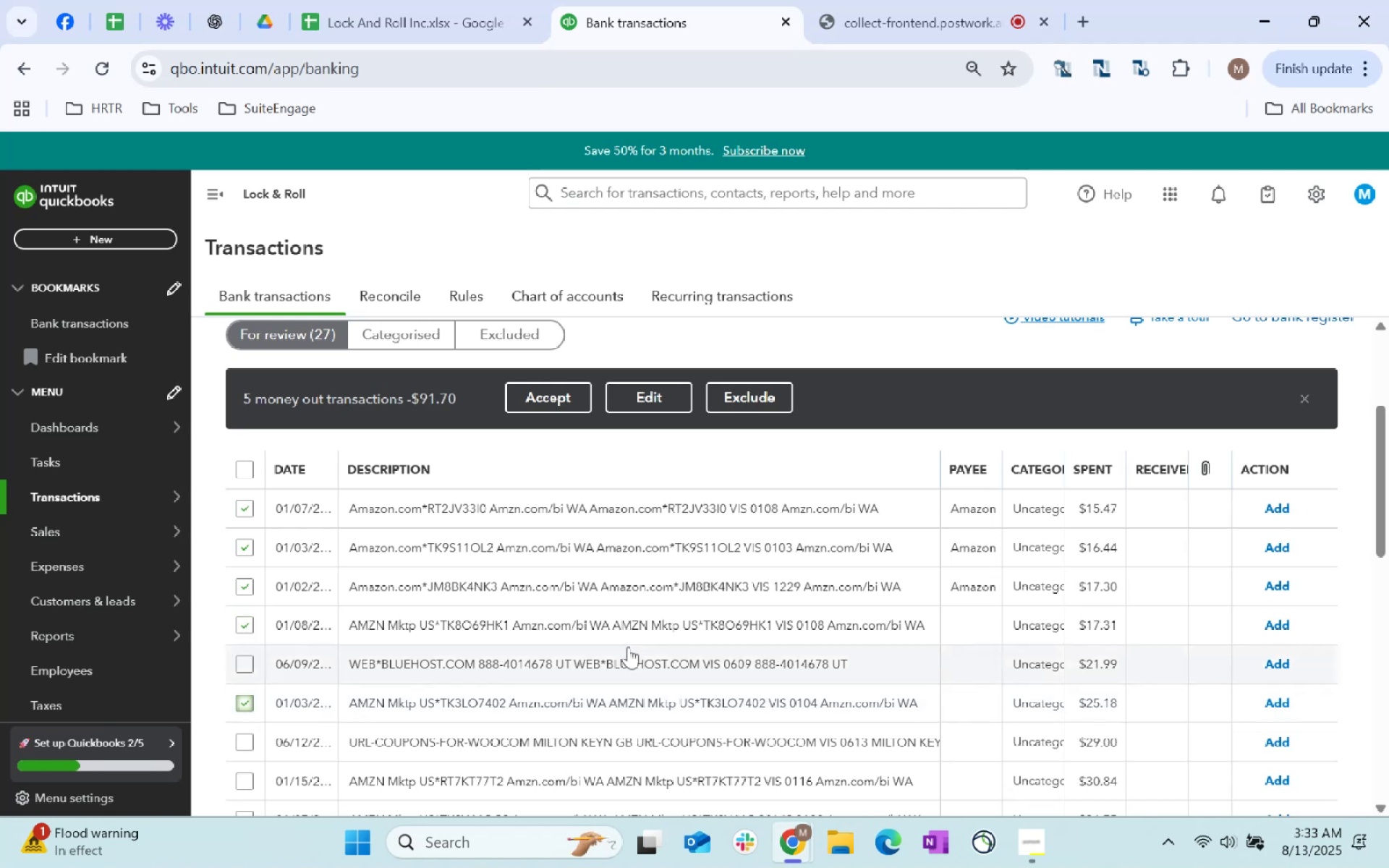 
scroll: coordinate [670, 639], scroll_direction: down, amount: 1.0
 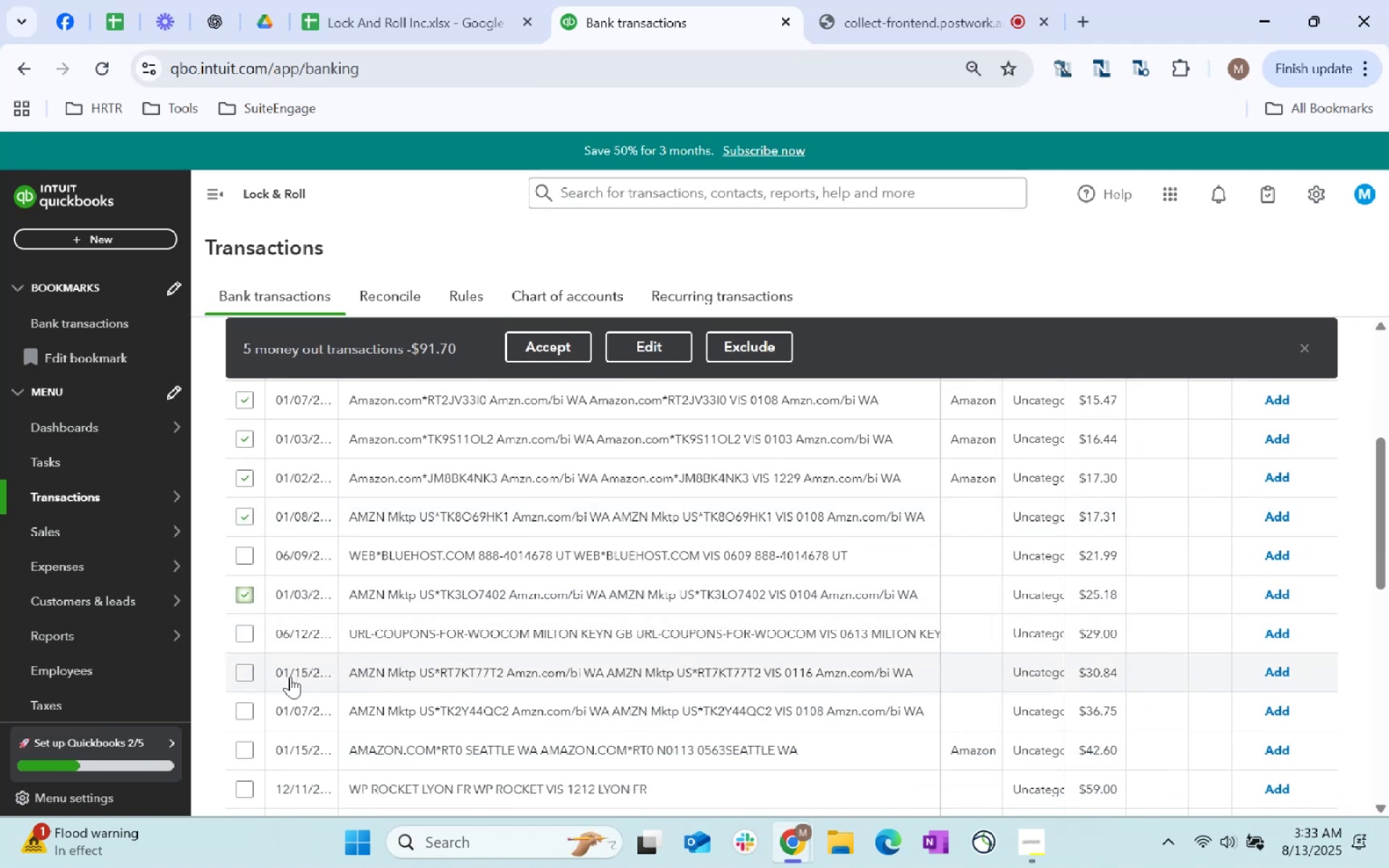 
left_click([247, 671])
 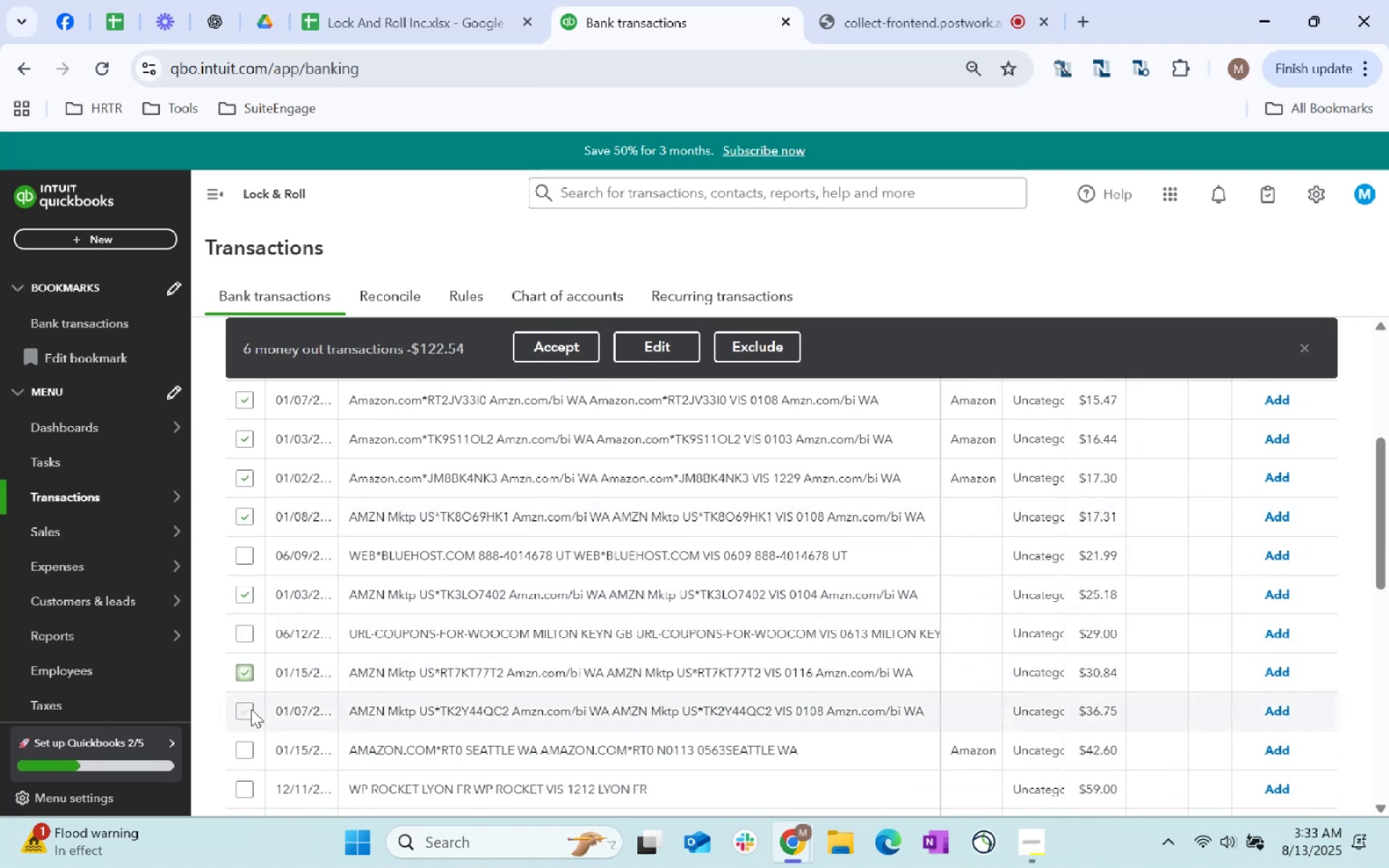 
left_click([248, 710])
 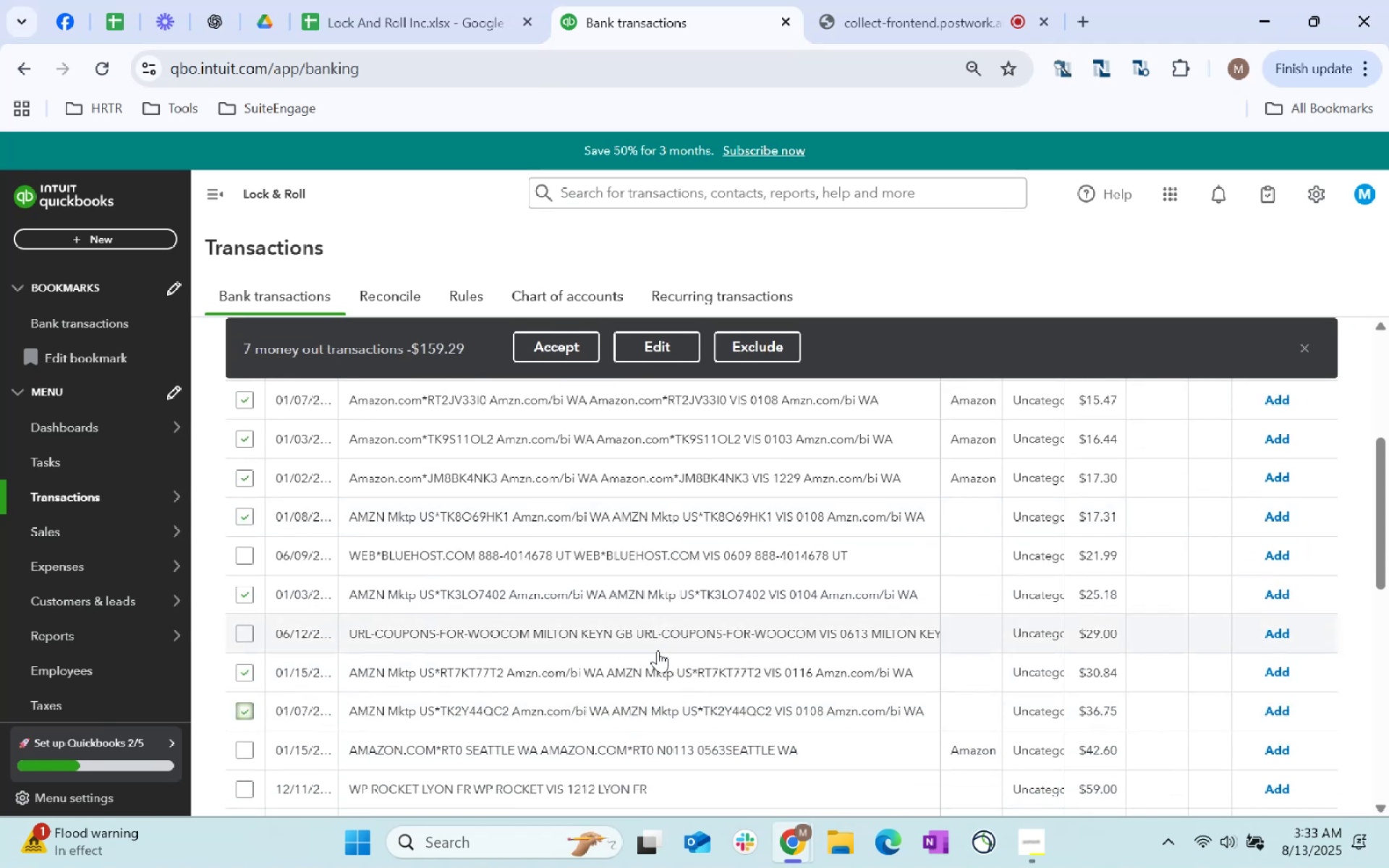 
scroll: coordinate [656, 650], scroll_direction: down, amount: 1.0
 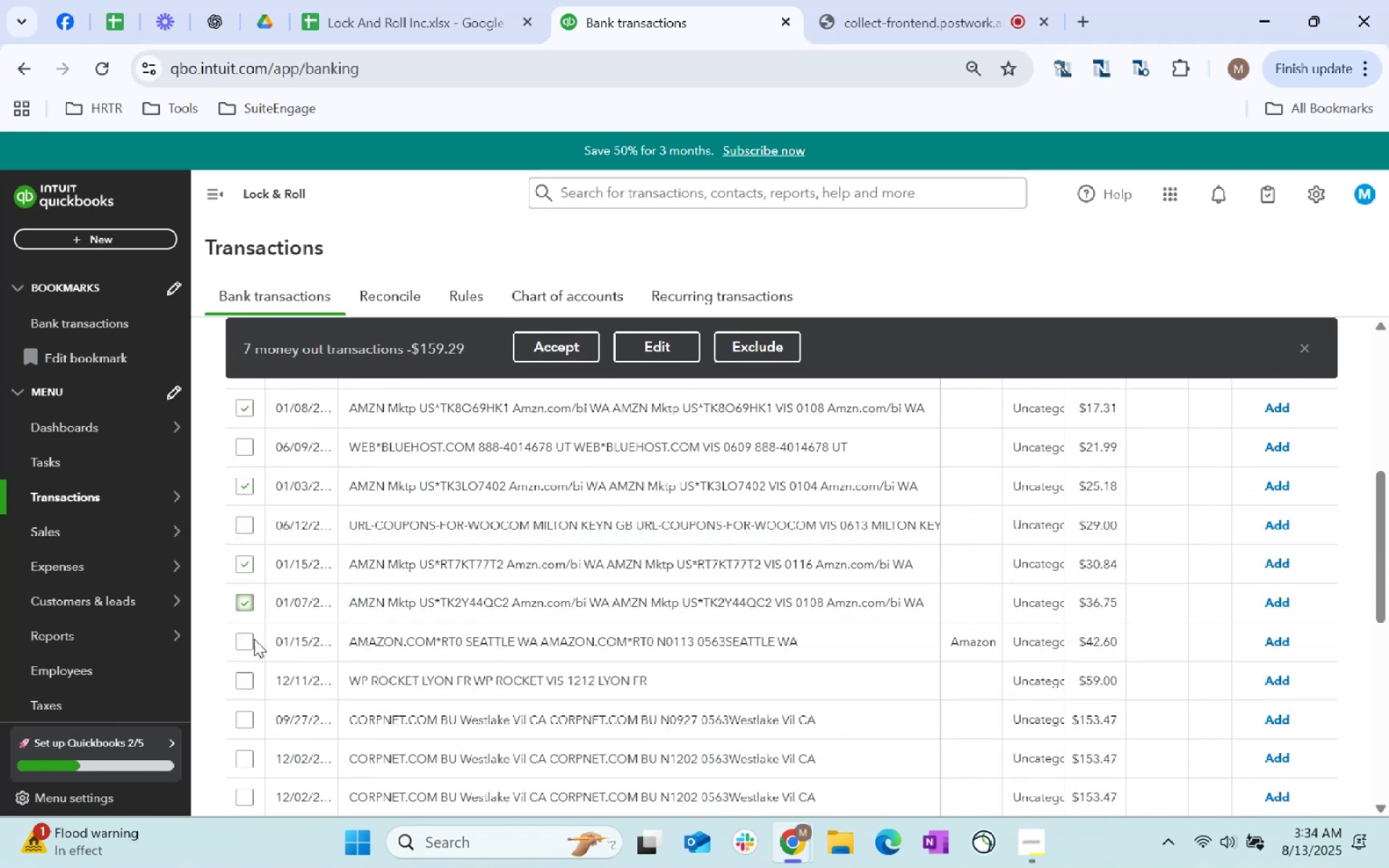 
left_click([245, 639])
 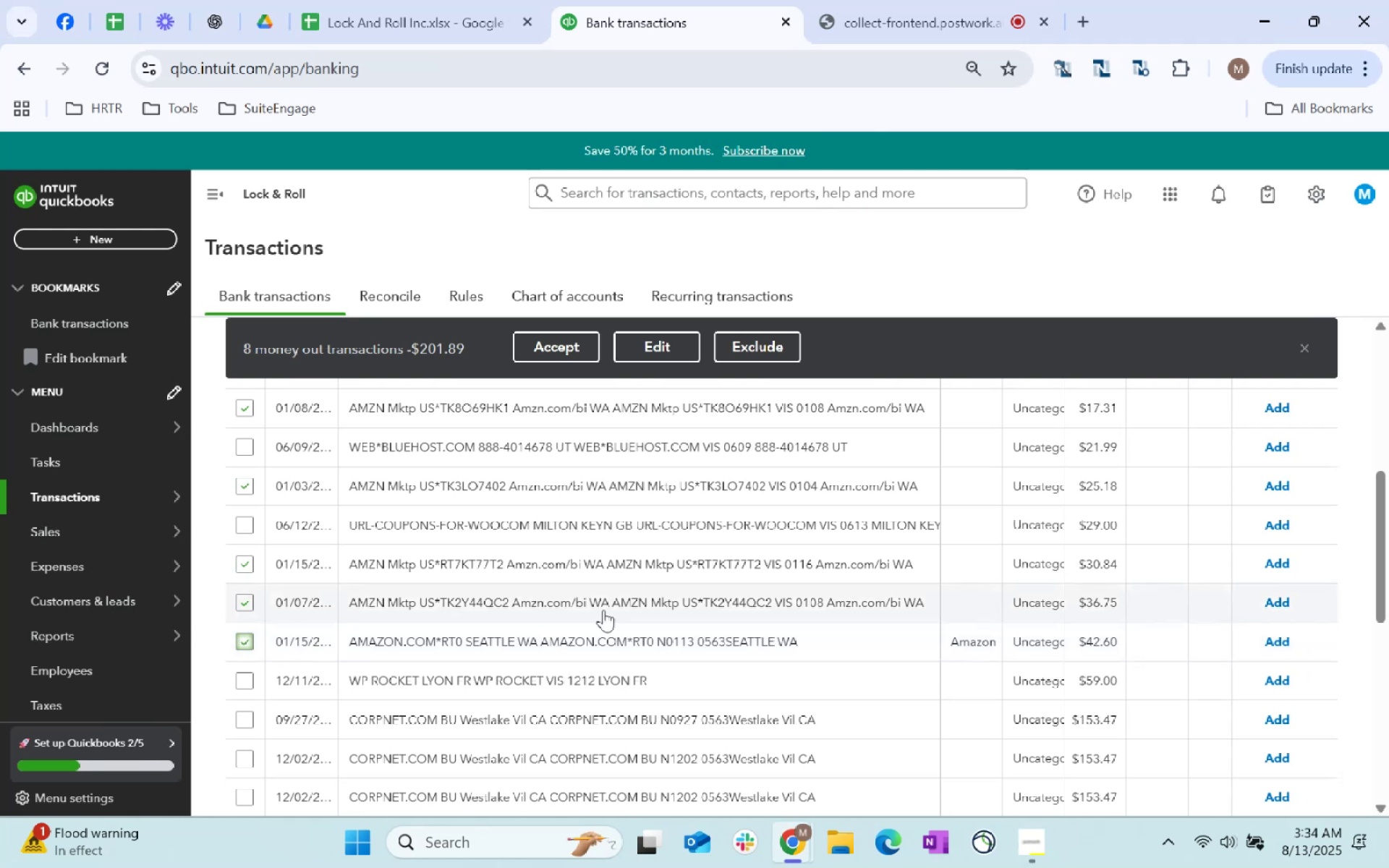 
scroll: coordinate [842, 716], scroll_direction: down, amount: 5.0
 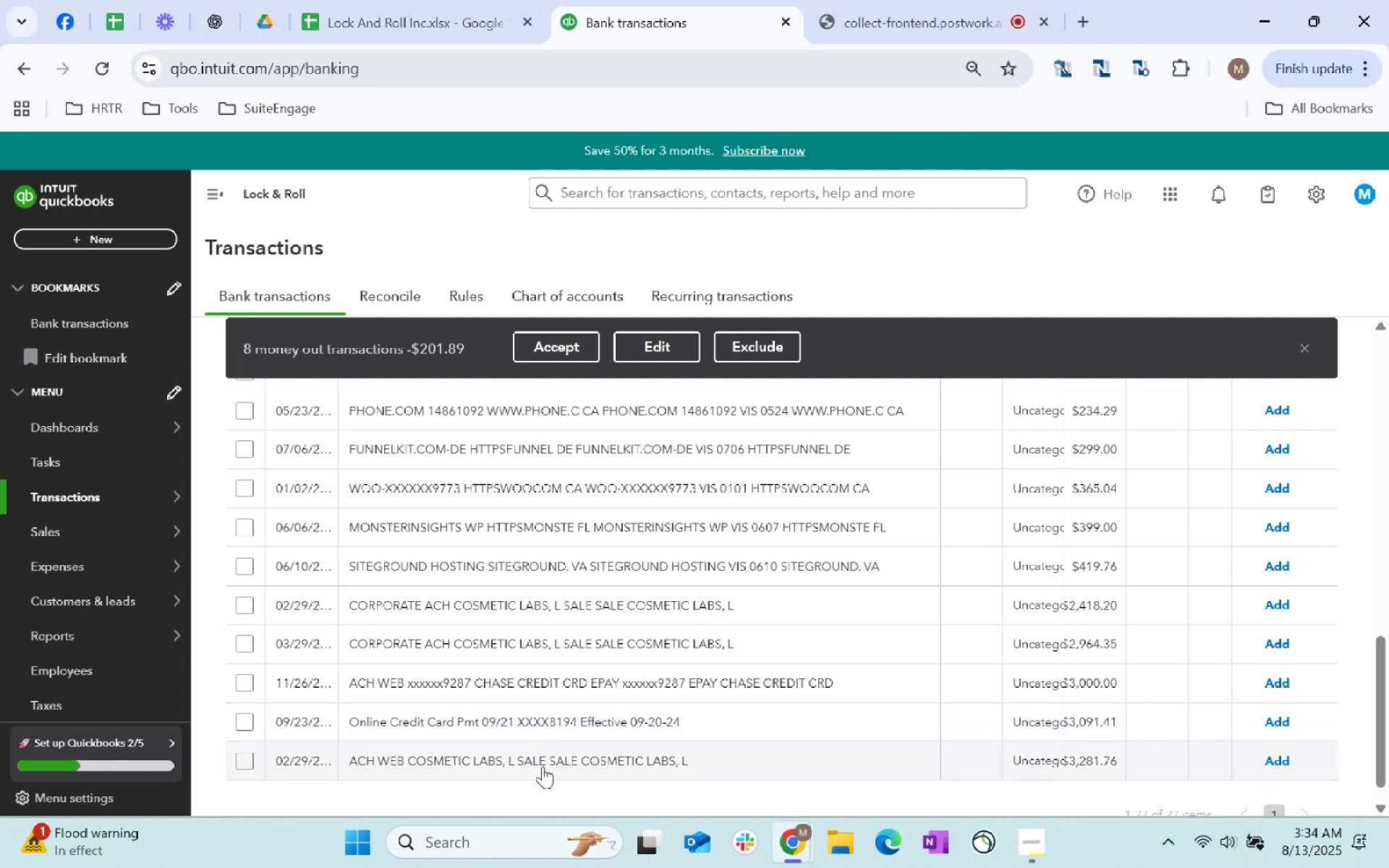 
wait(5.96)
 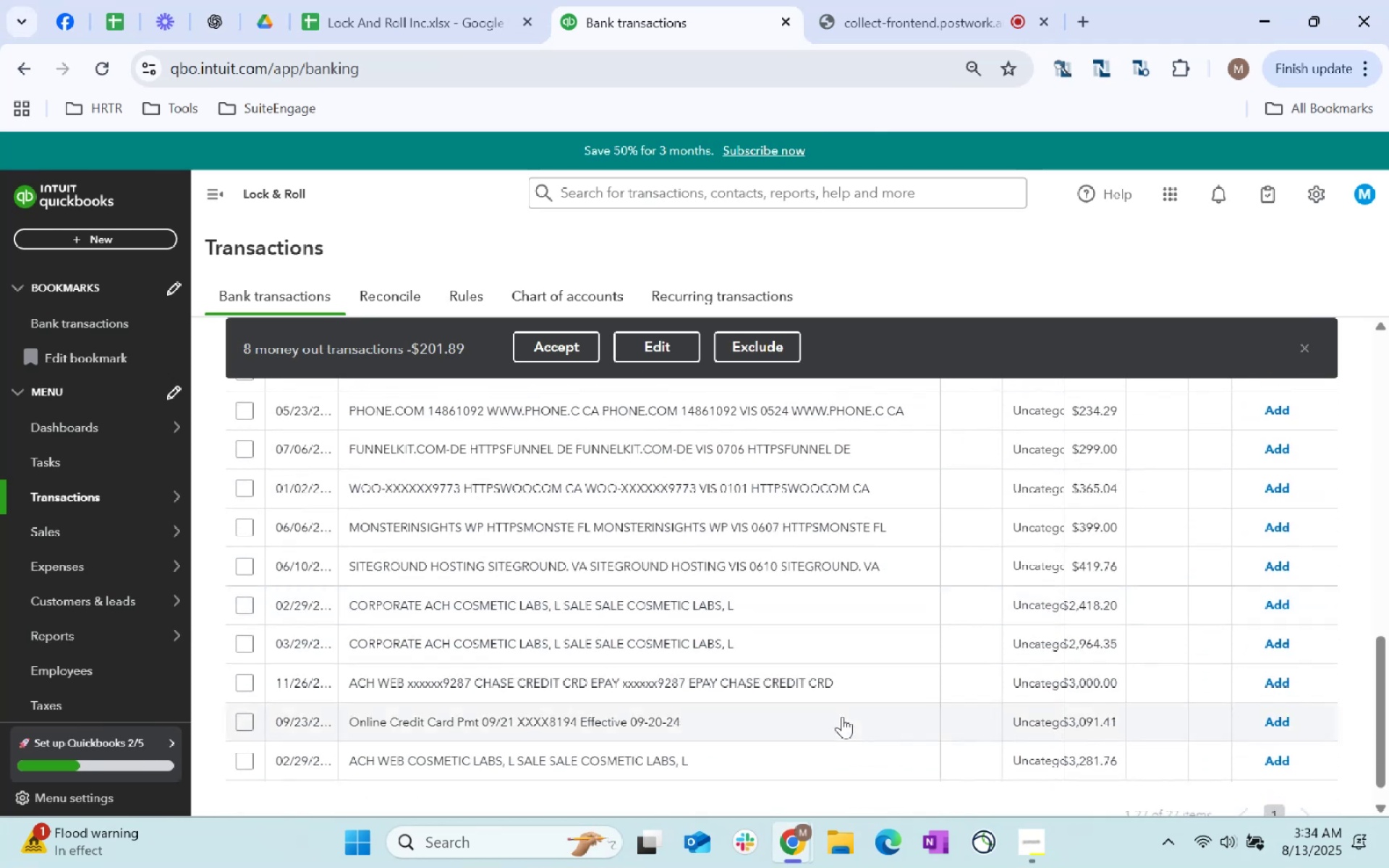 
scroll: coordinate [715, 747], scroll_direction: down, amount: 2.0
 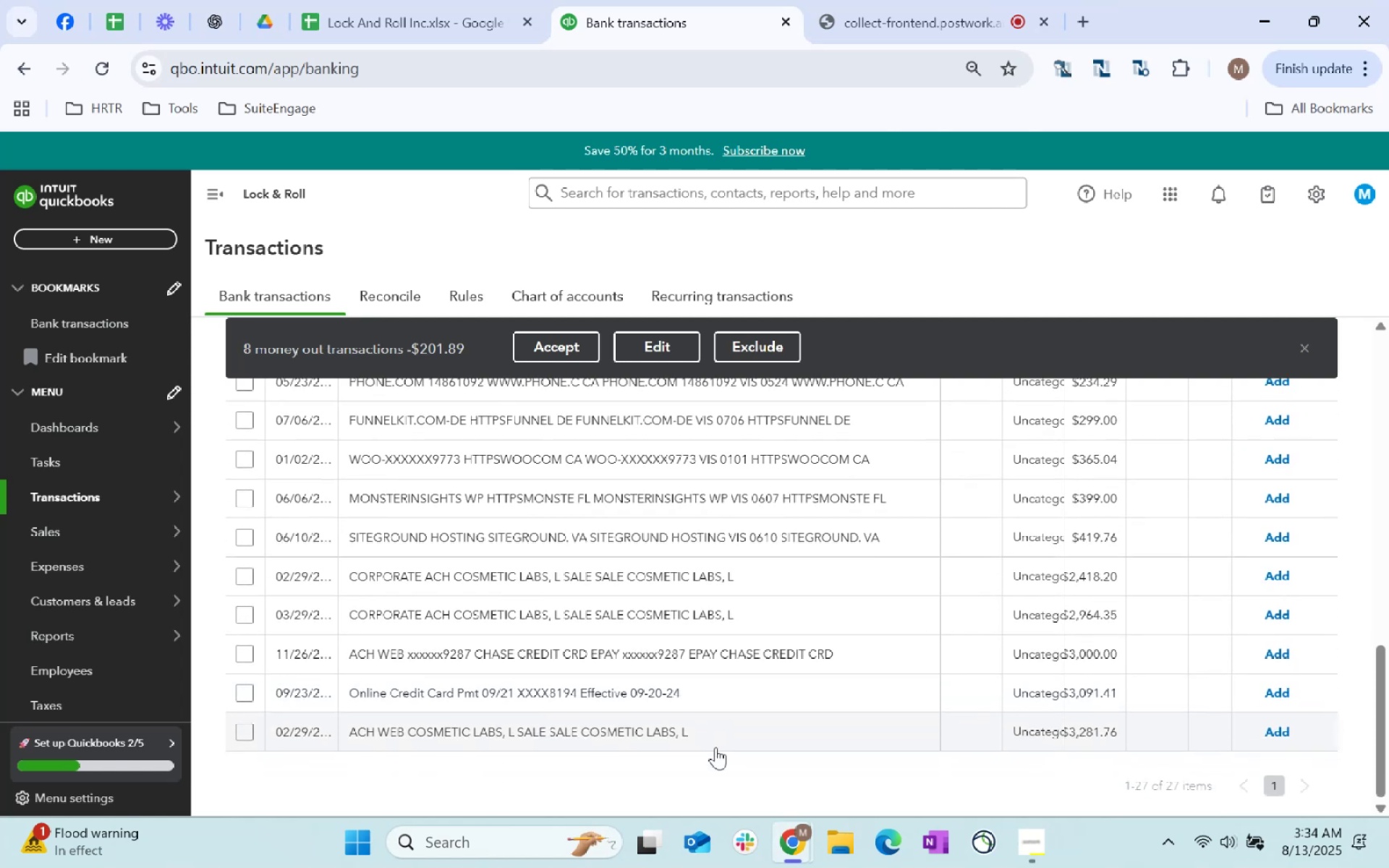 
scroll: coordinate [715, 747], scroll_direction: up, amount: 13.0
 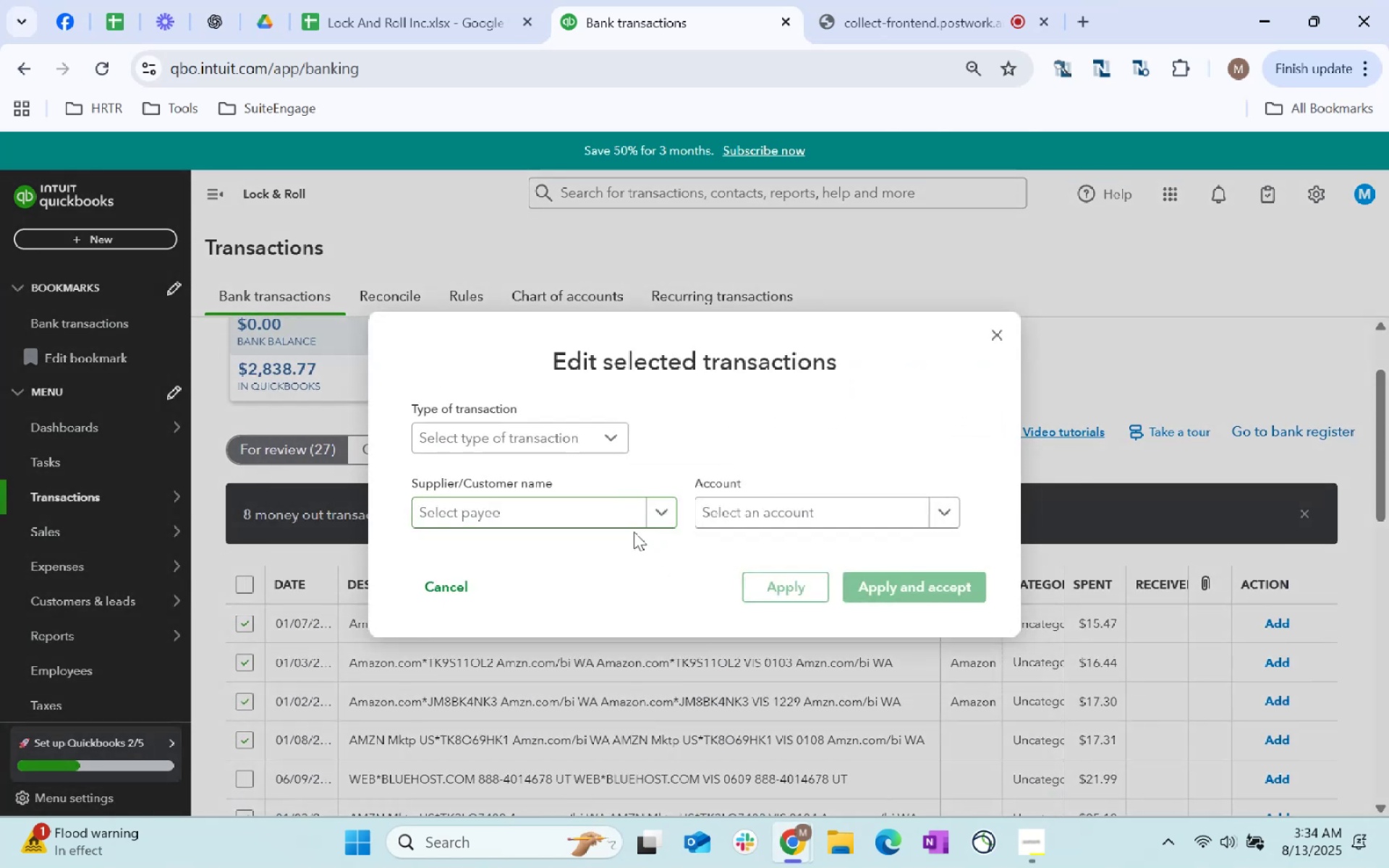 
left_click([561, 501])
 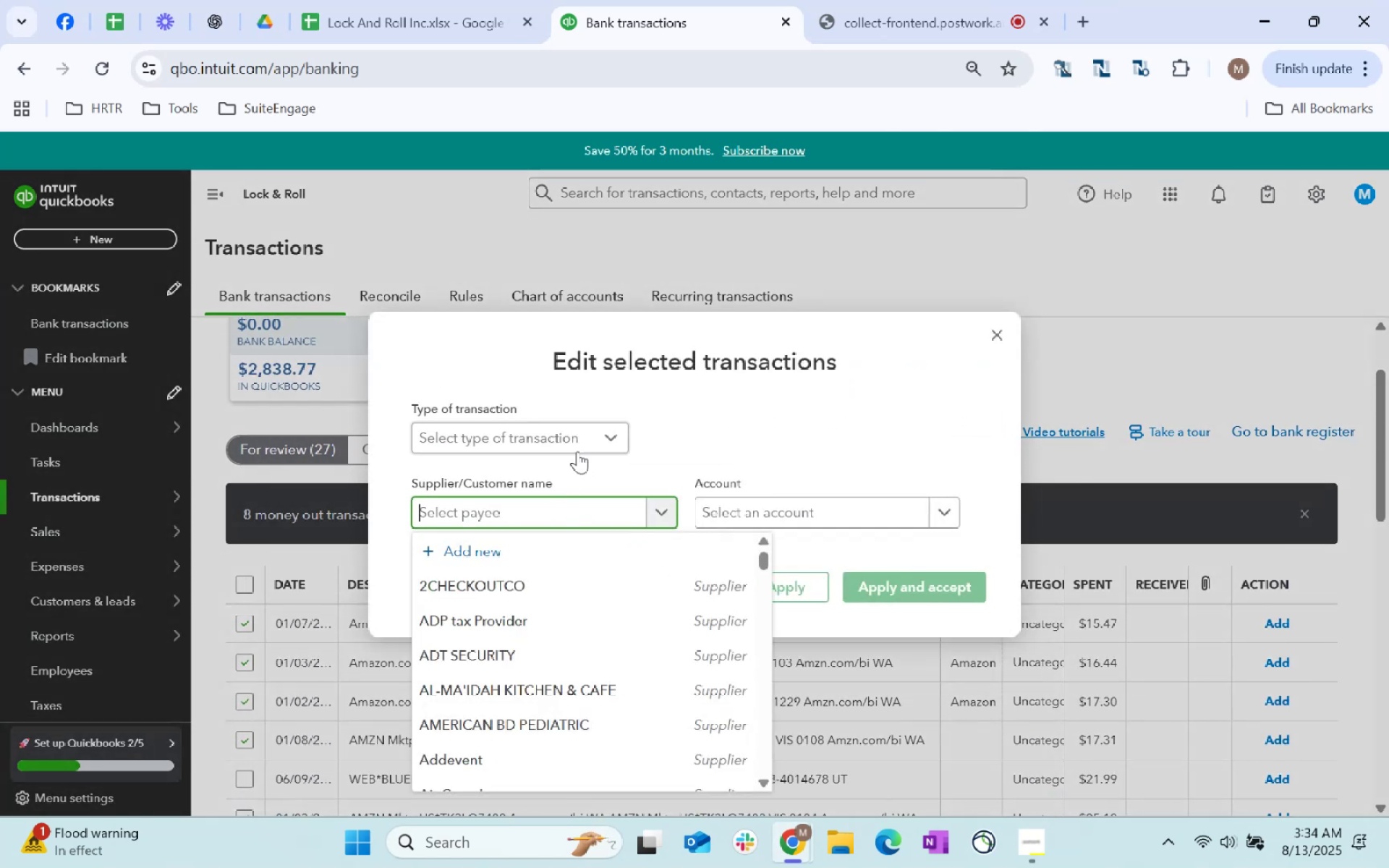 
left_click([584, 426])
 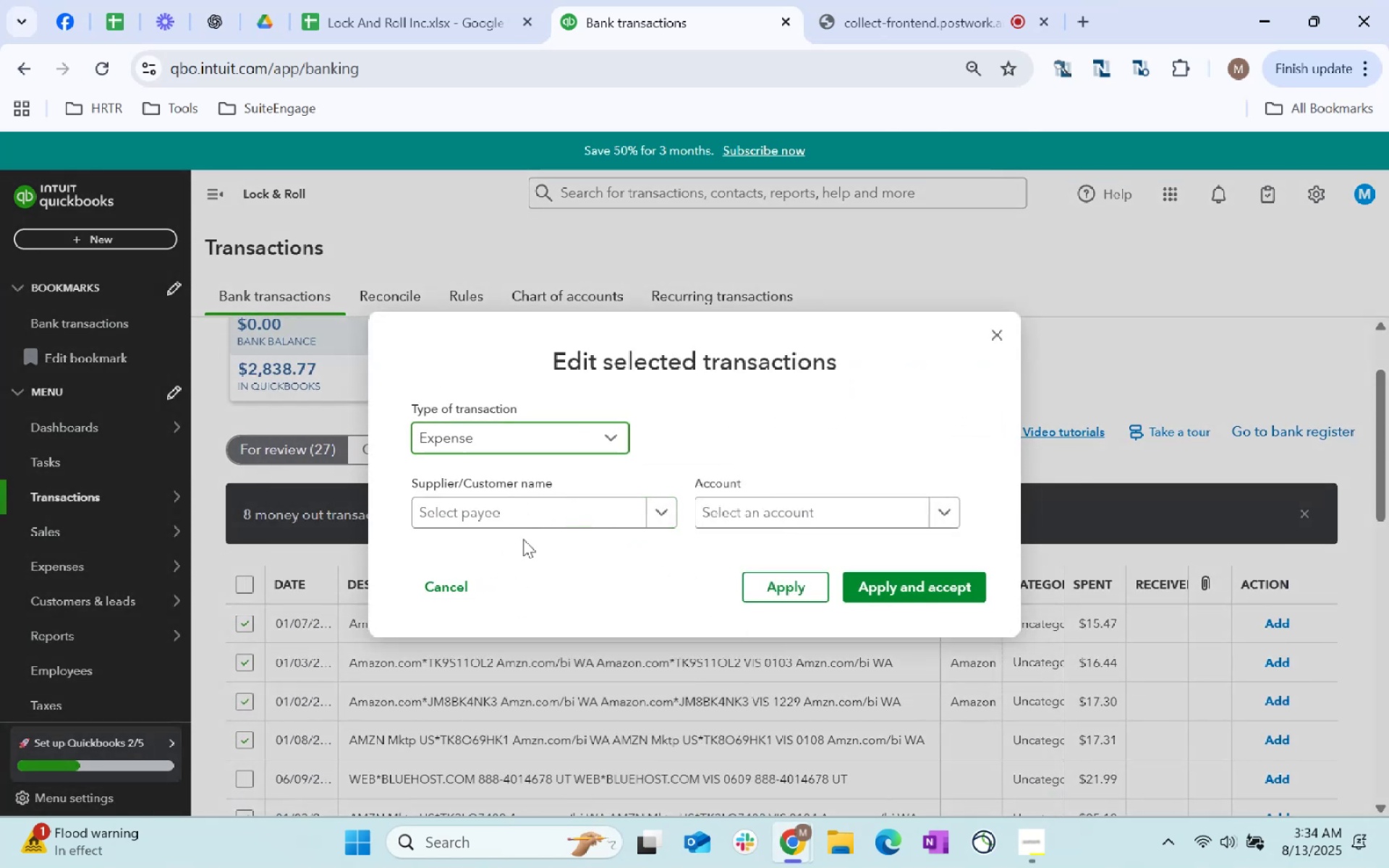 
left_click([531, 519])
 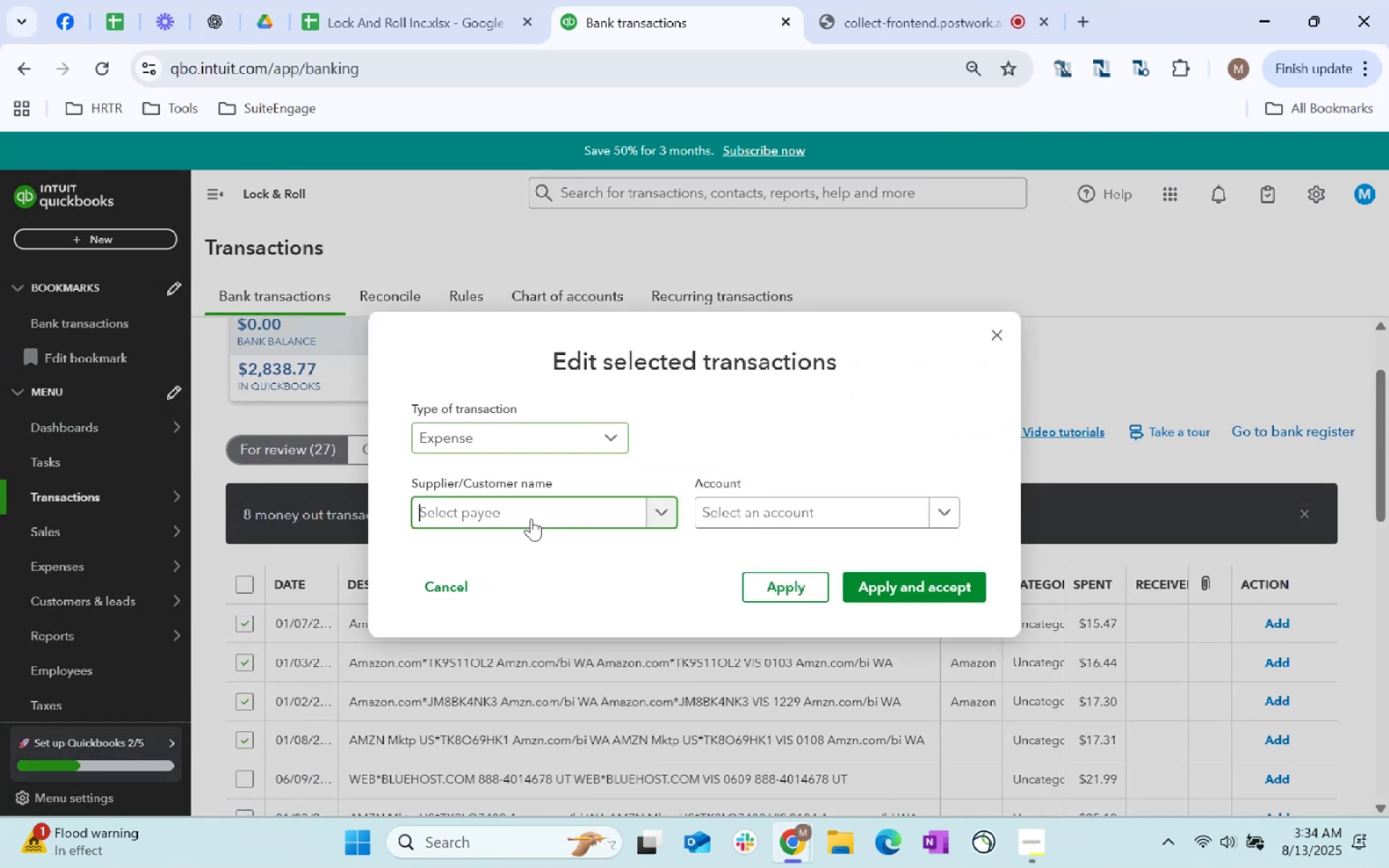 
type(Amazon)
 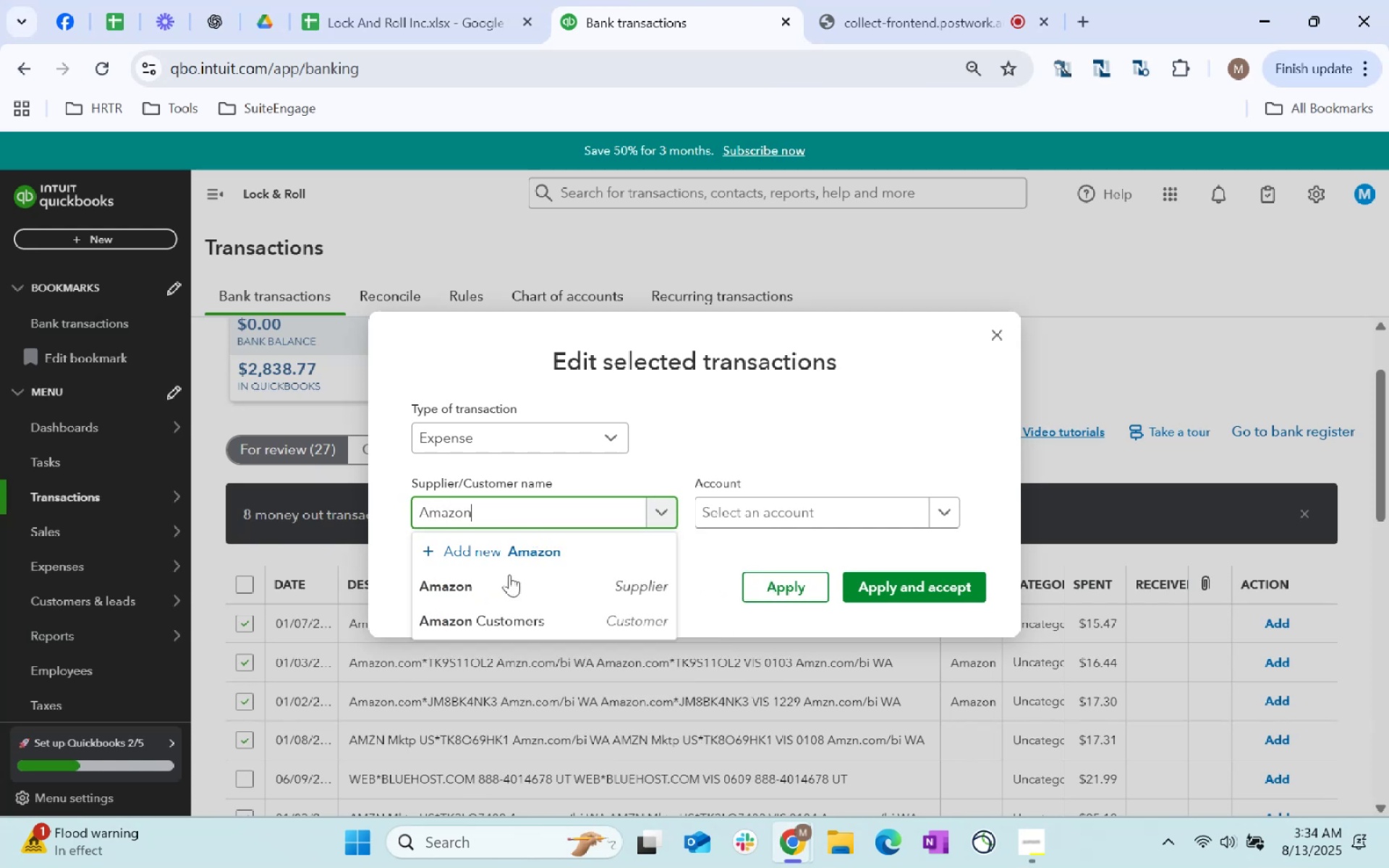 
left_click([561, 624])
 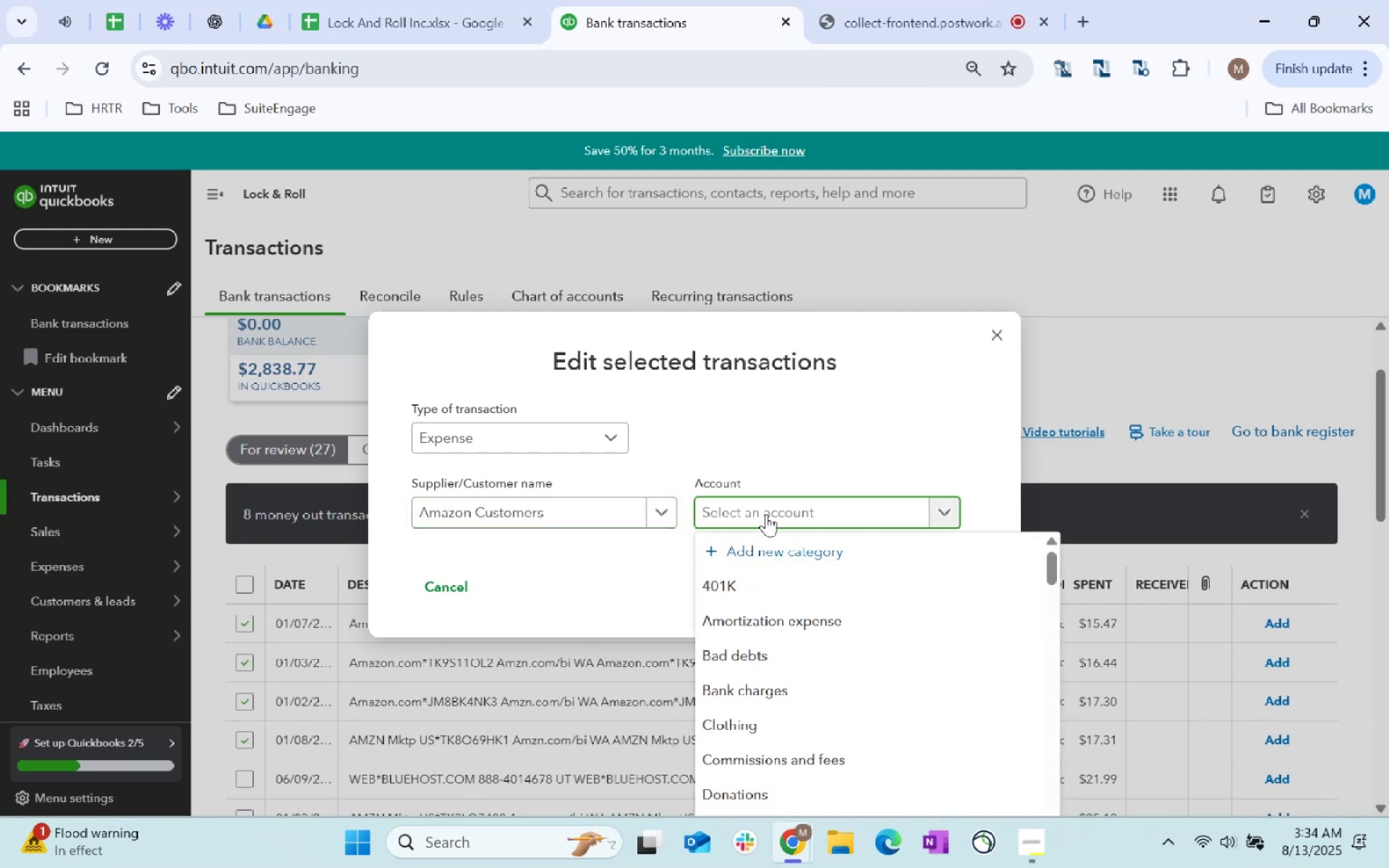 
type(customer)
 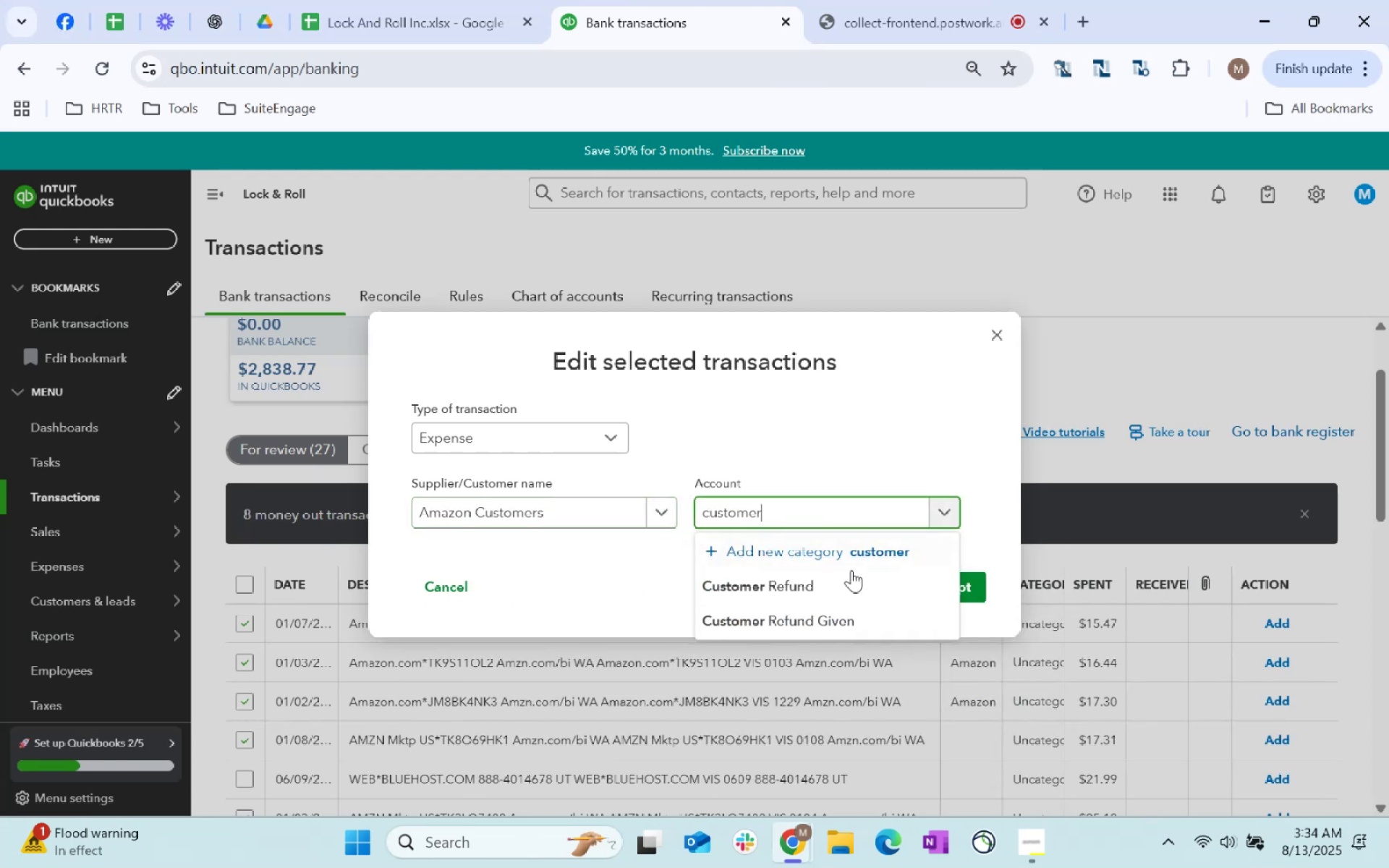 
left_click([872, 607])
 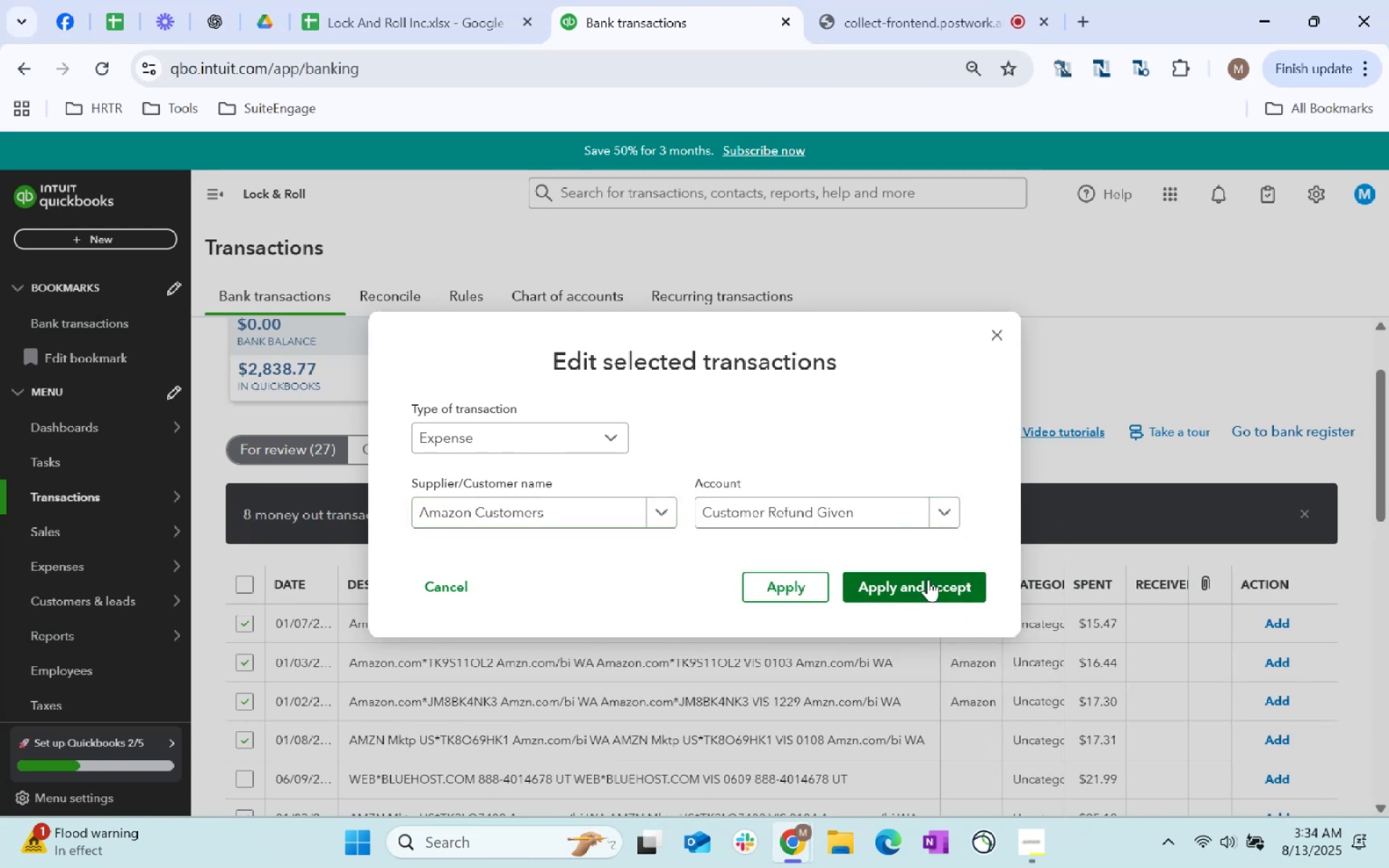 
left_click([928, 579])
 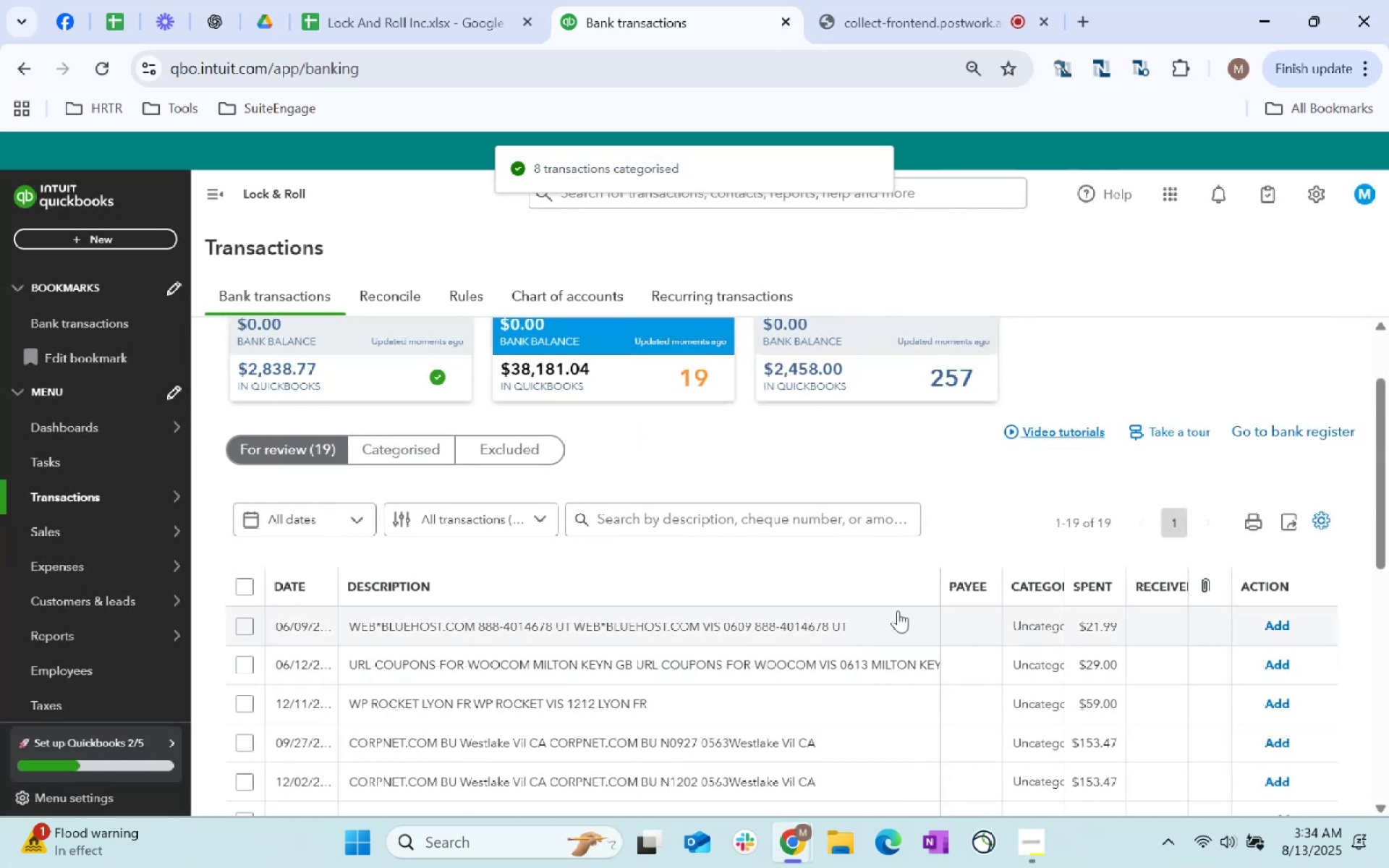 
wait(11.8)
 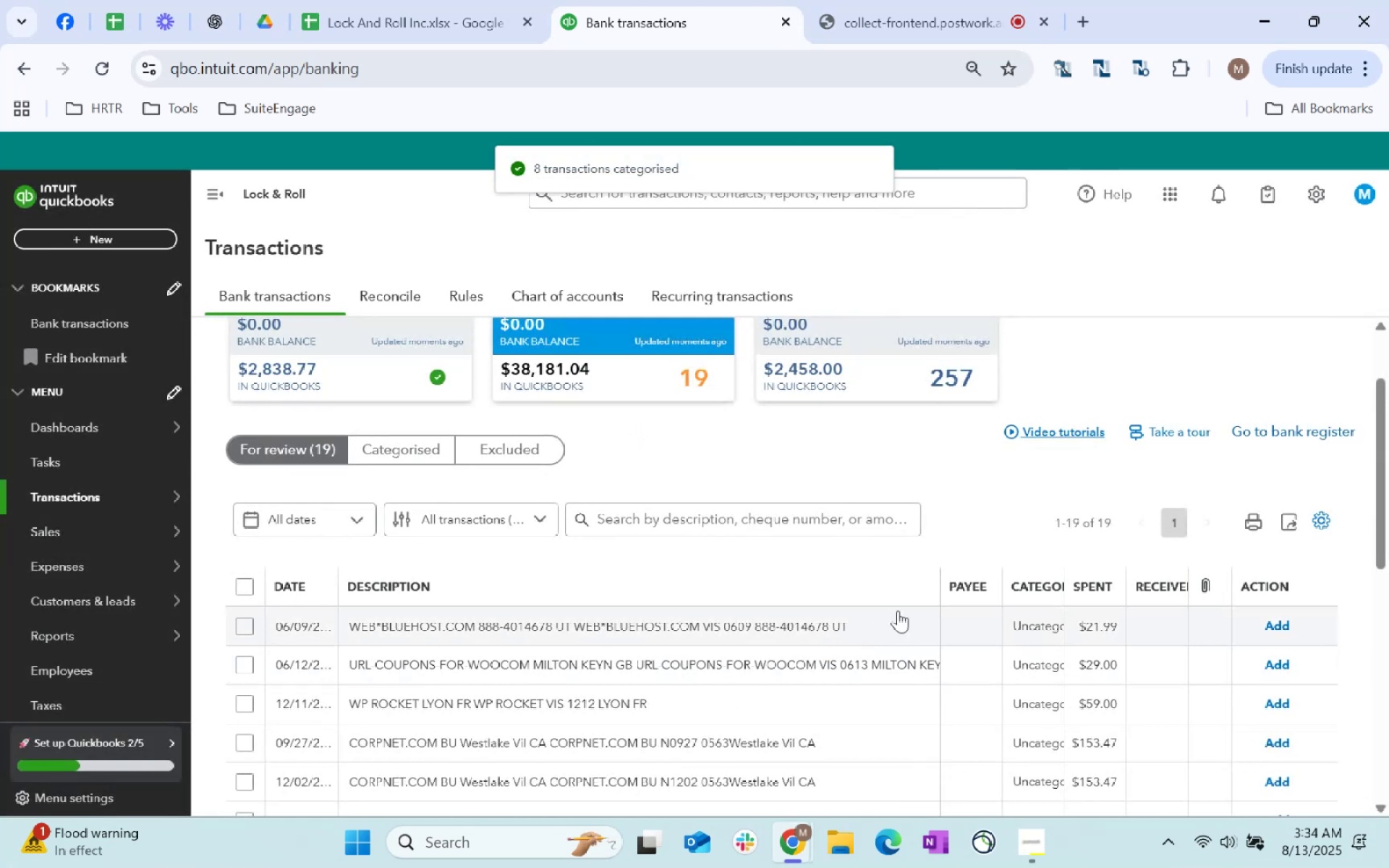 
key(Control+C)
 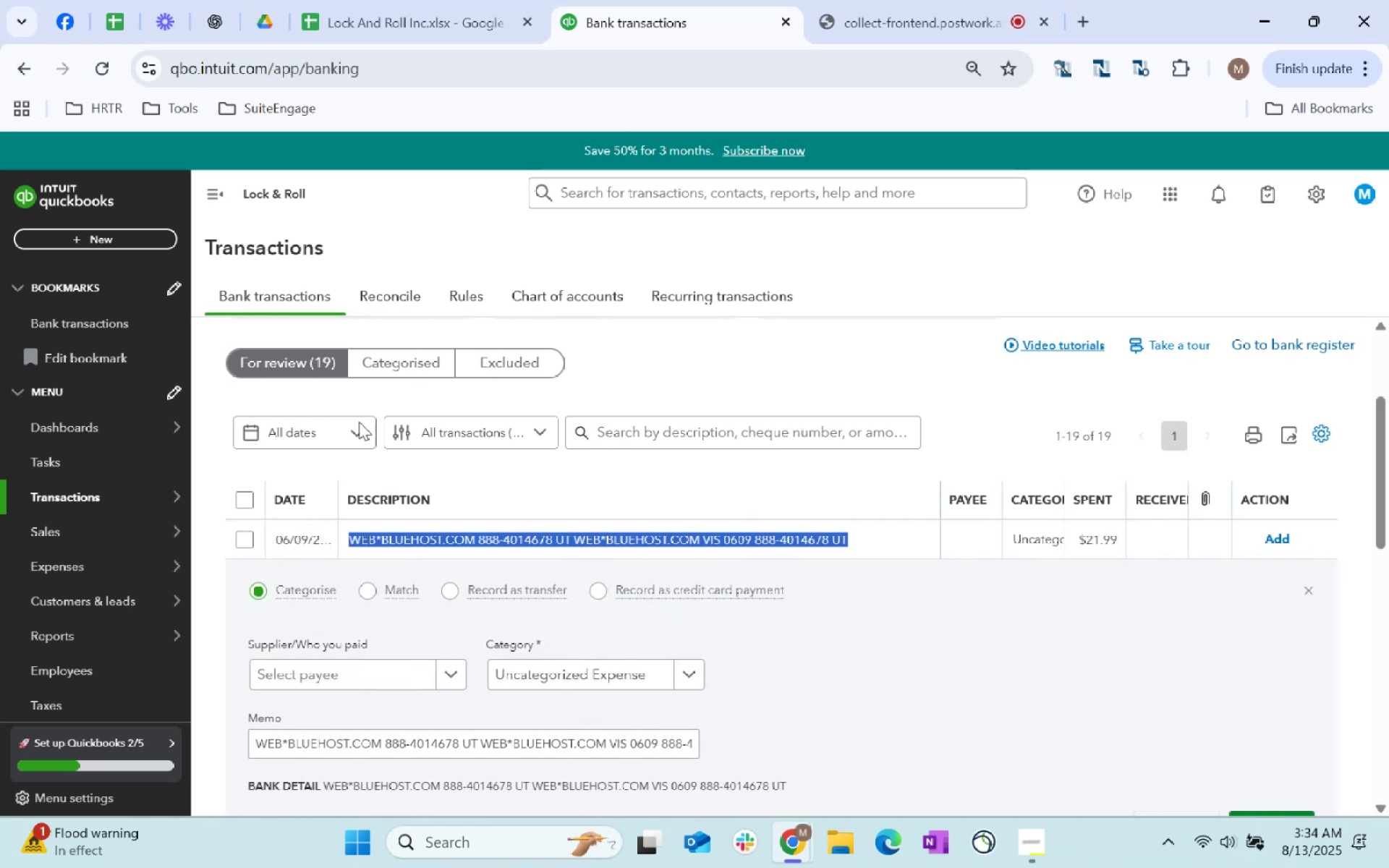 
key(Control+C)
 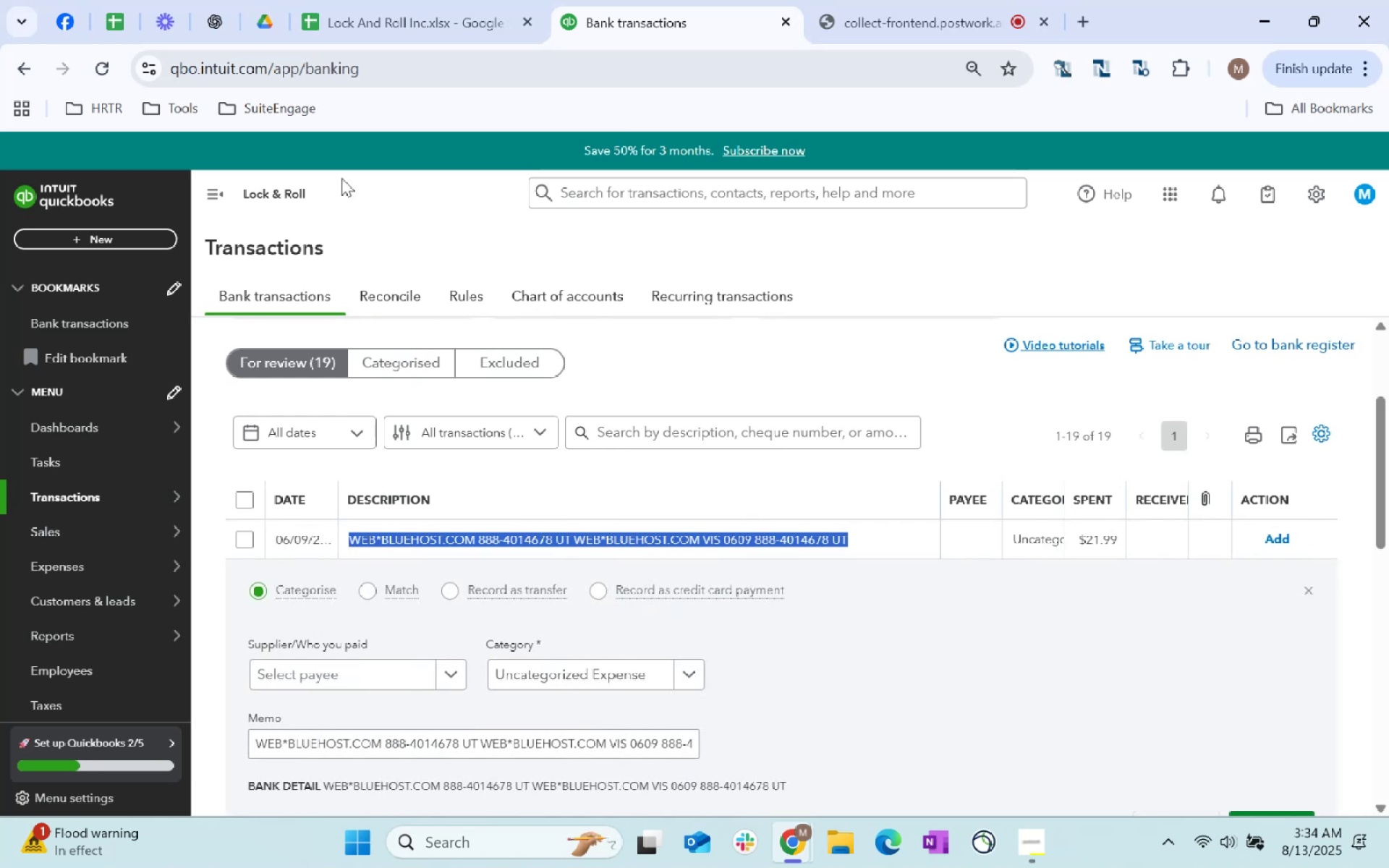 
key(Control+C)
 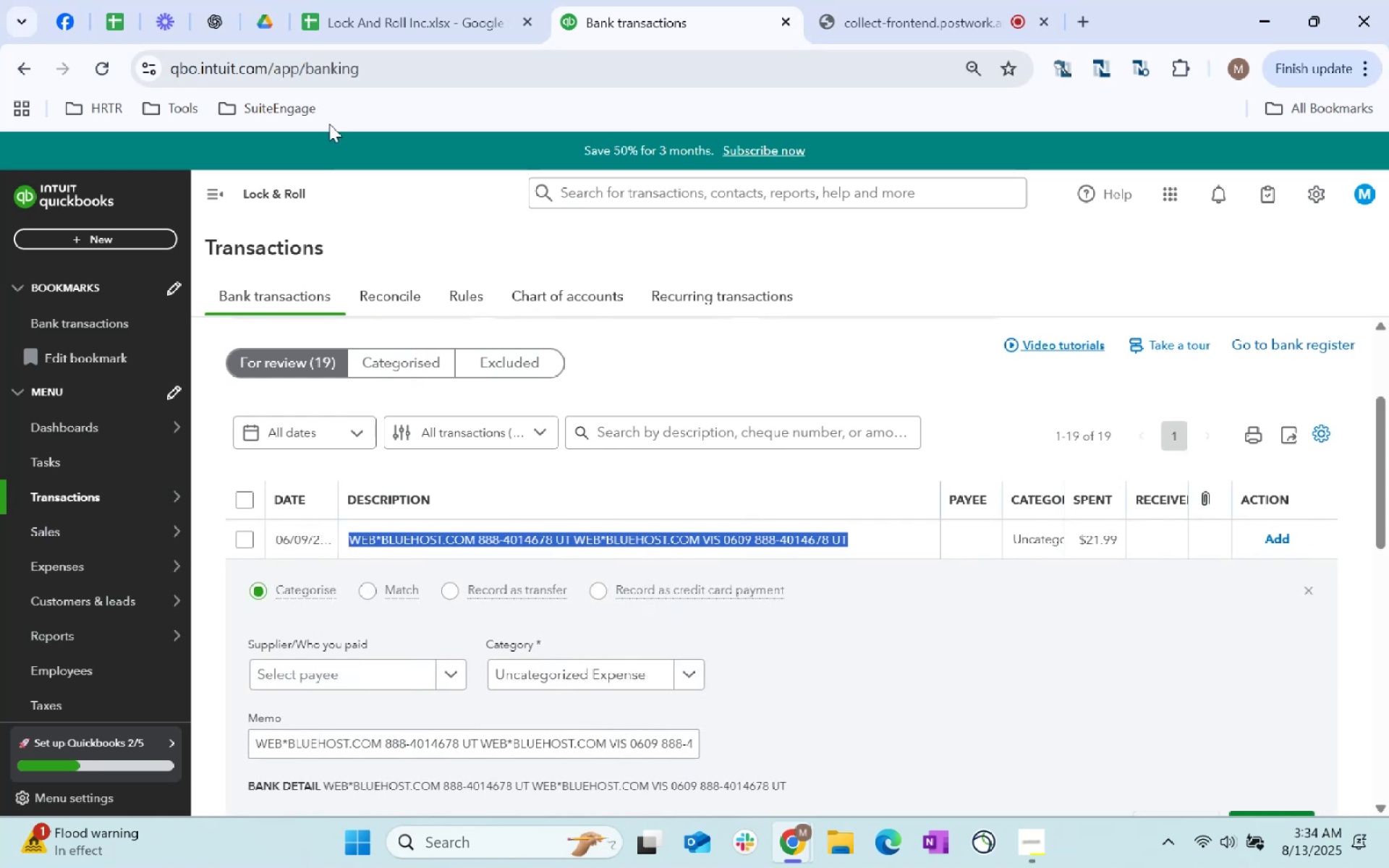 
key(Control+C)
 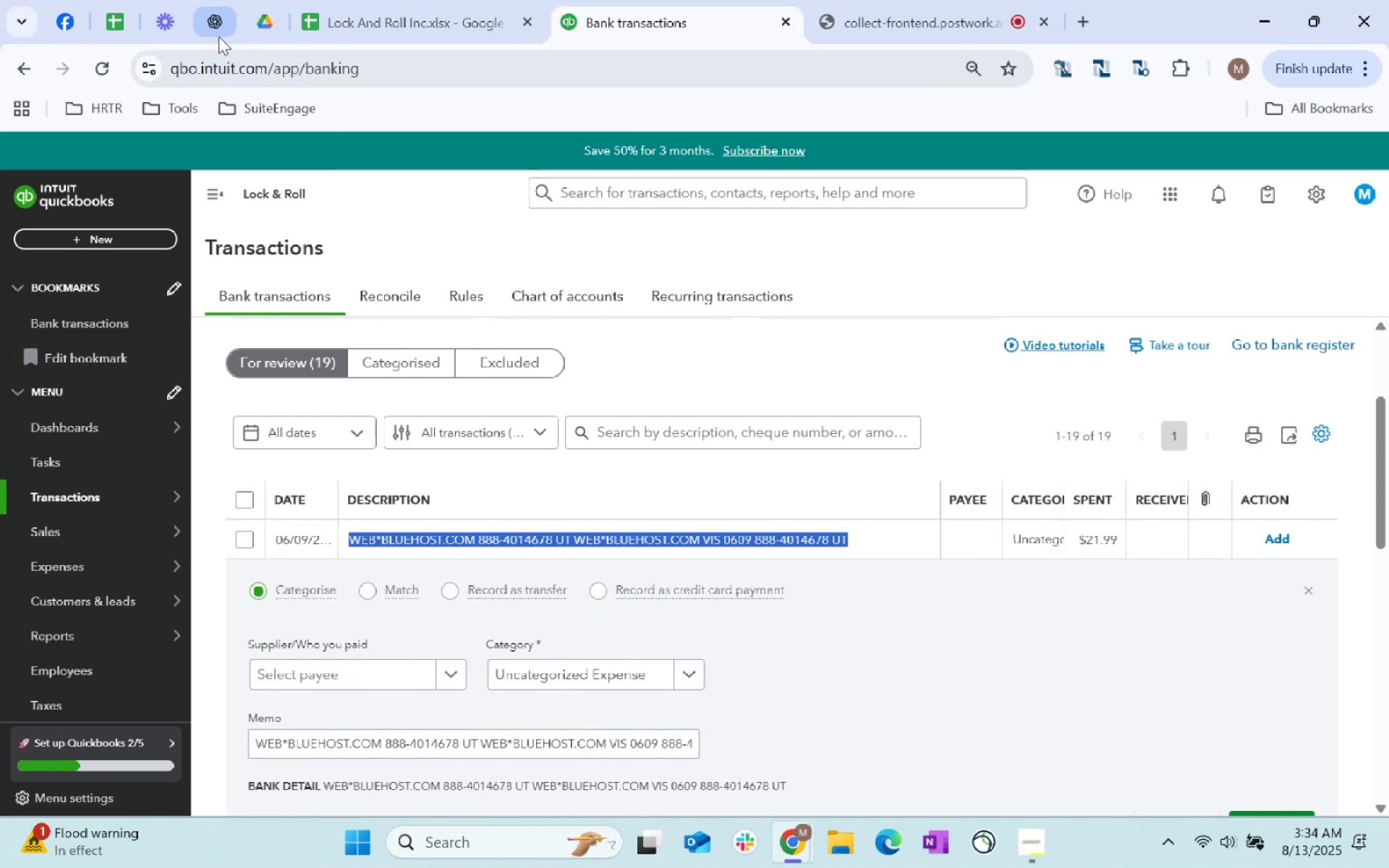 
left_click([218, 36])
 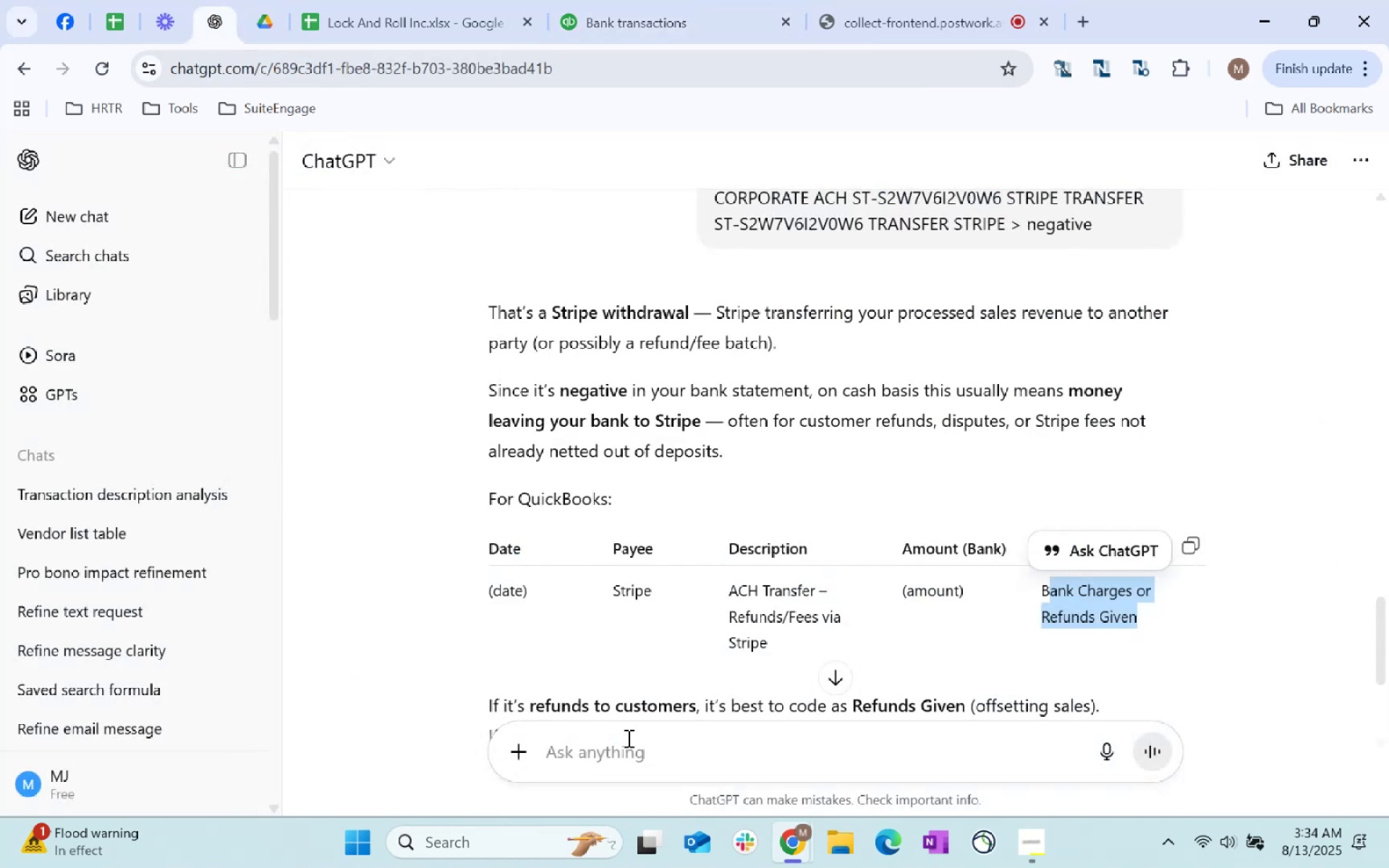 
left_click([664, 744])
 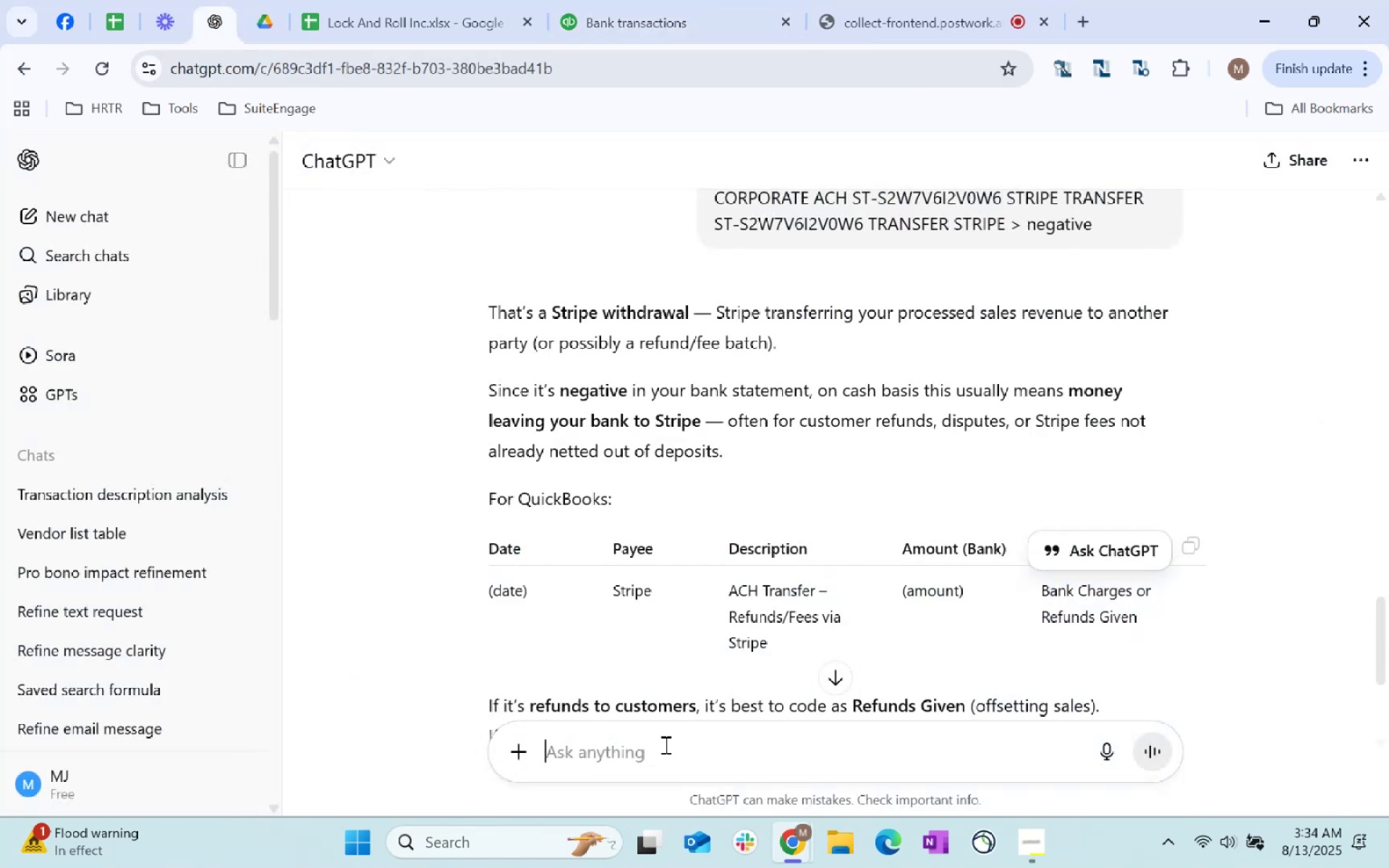 
key(Control+ControlLeft)
 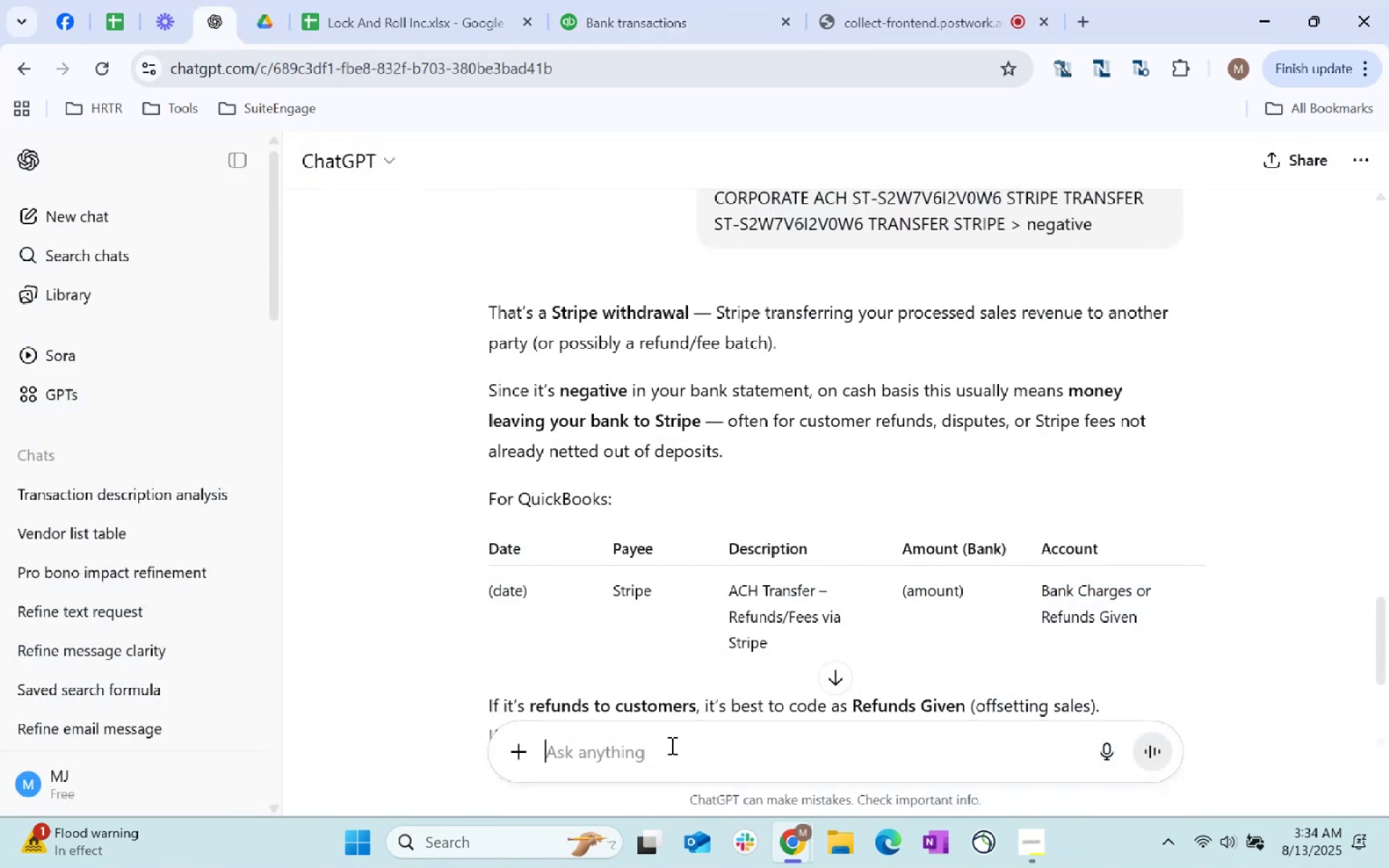 
key(Control+V)
 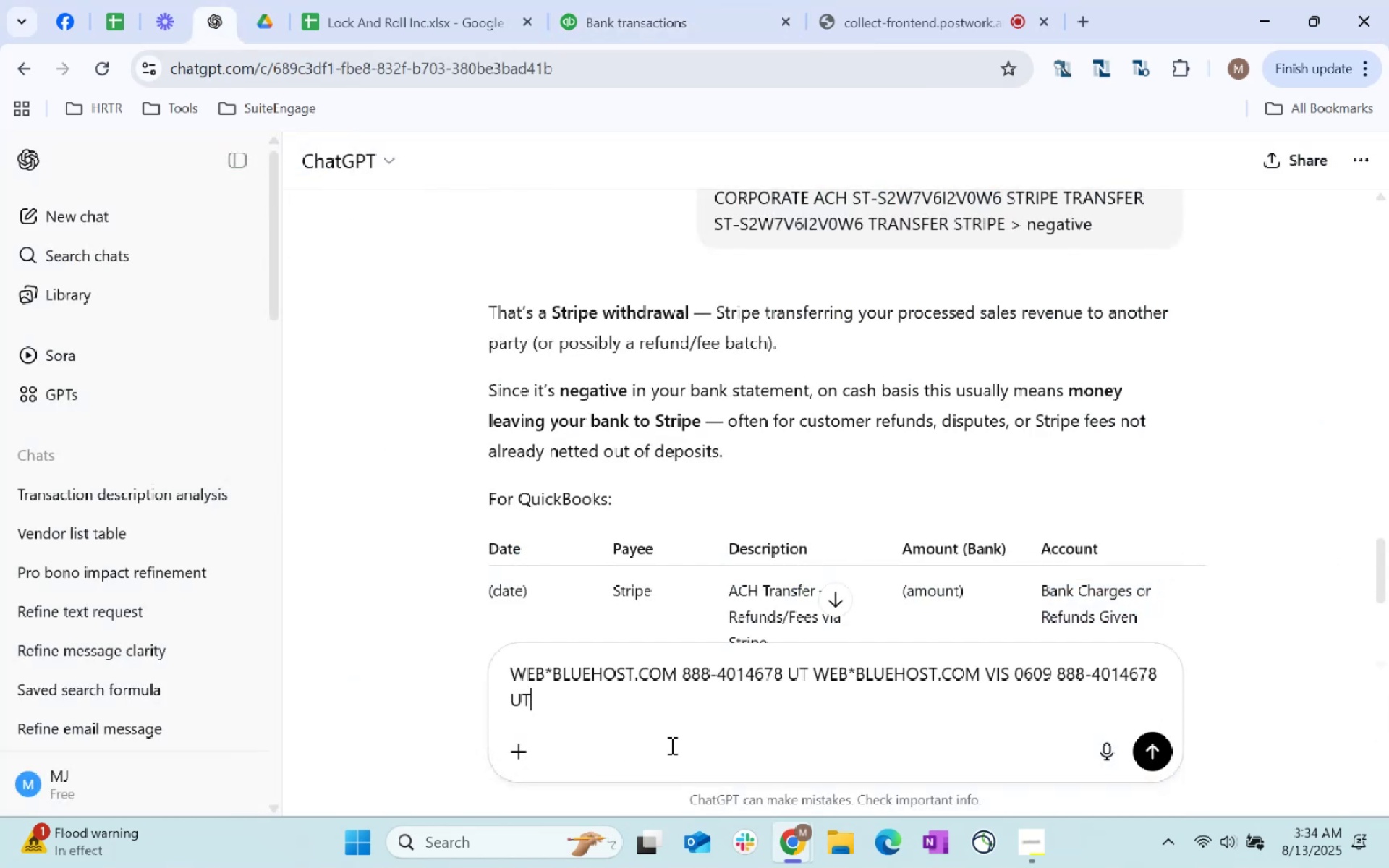 
key(Control+Enter)
 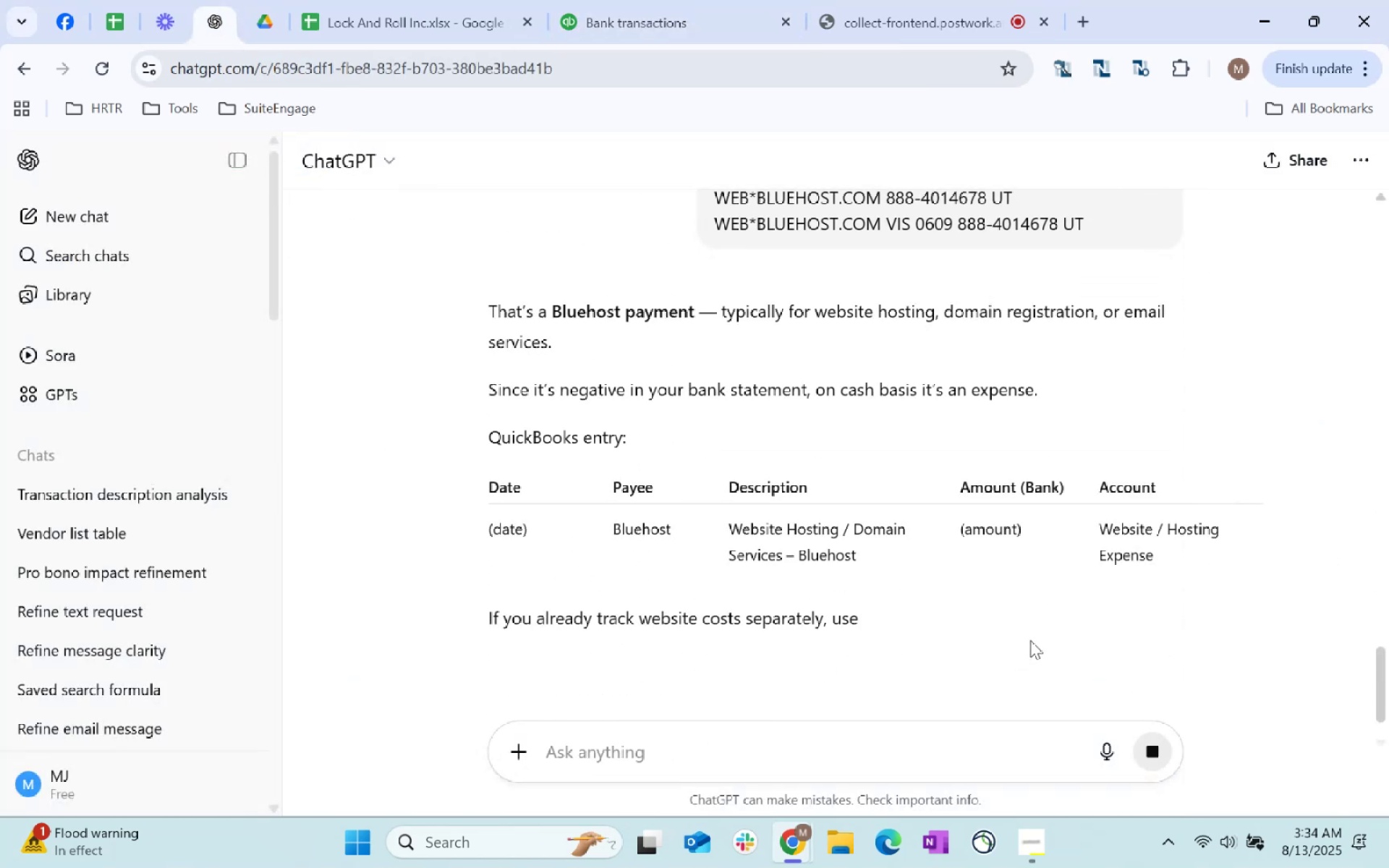 
wait(10.61)
 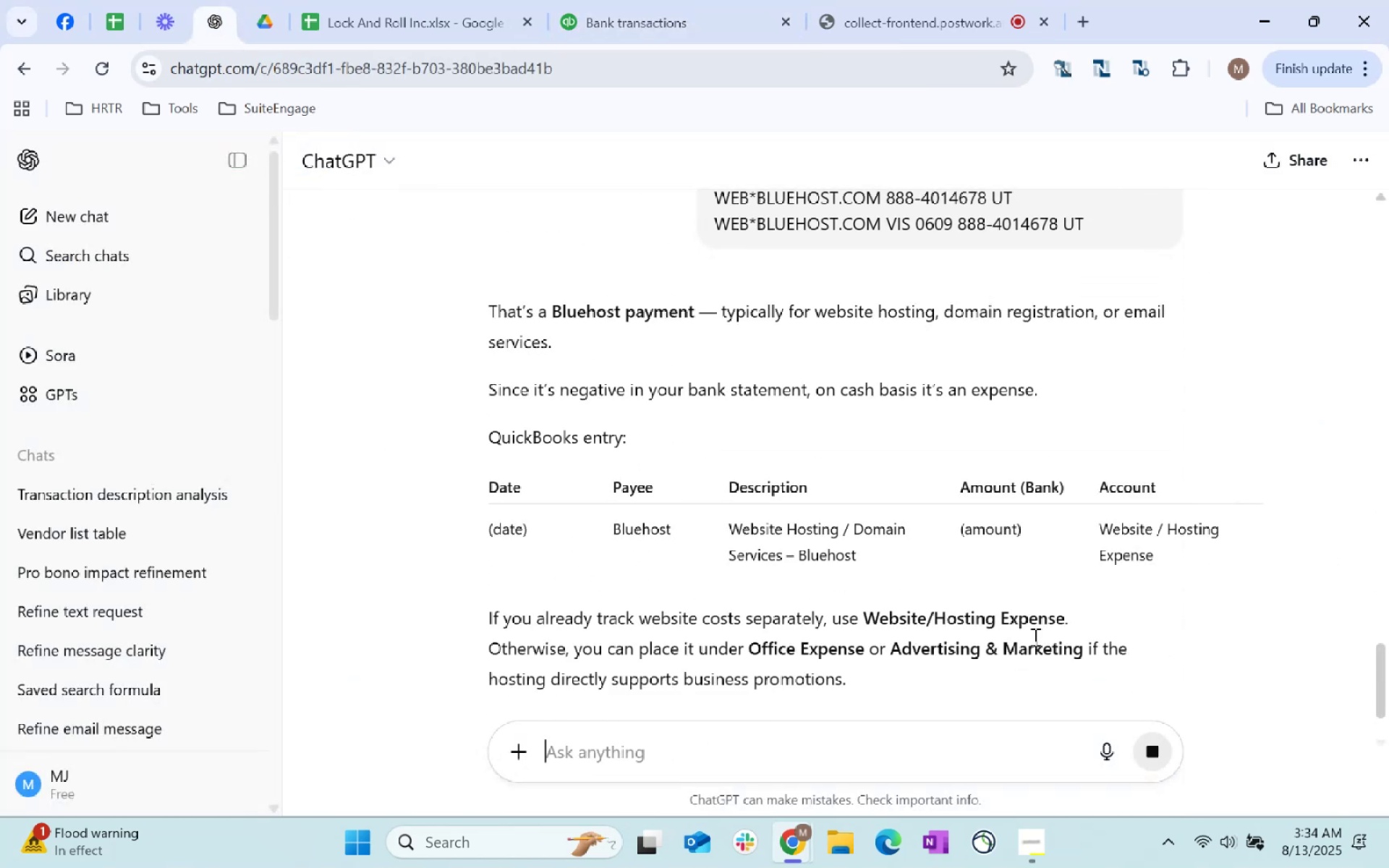 
key(Control+C)
 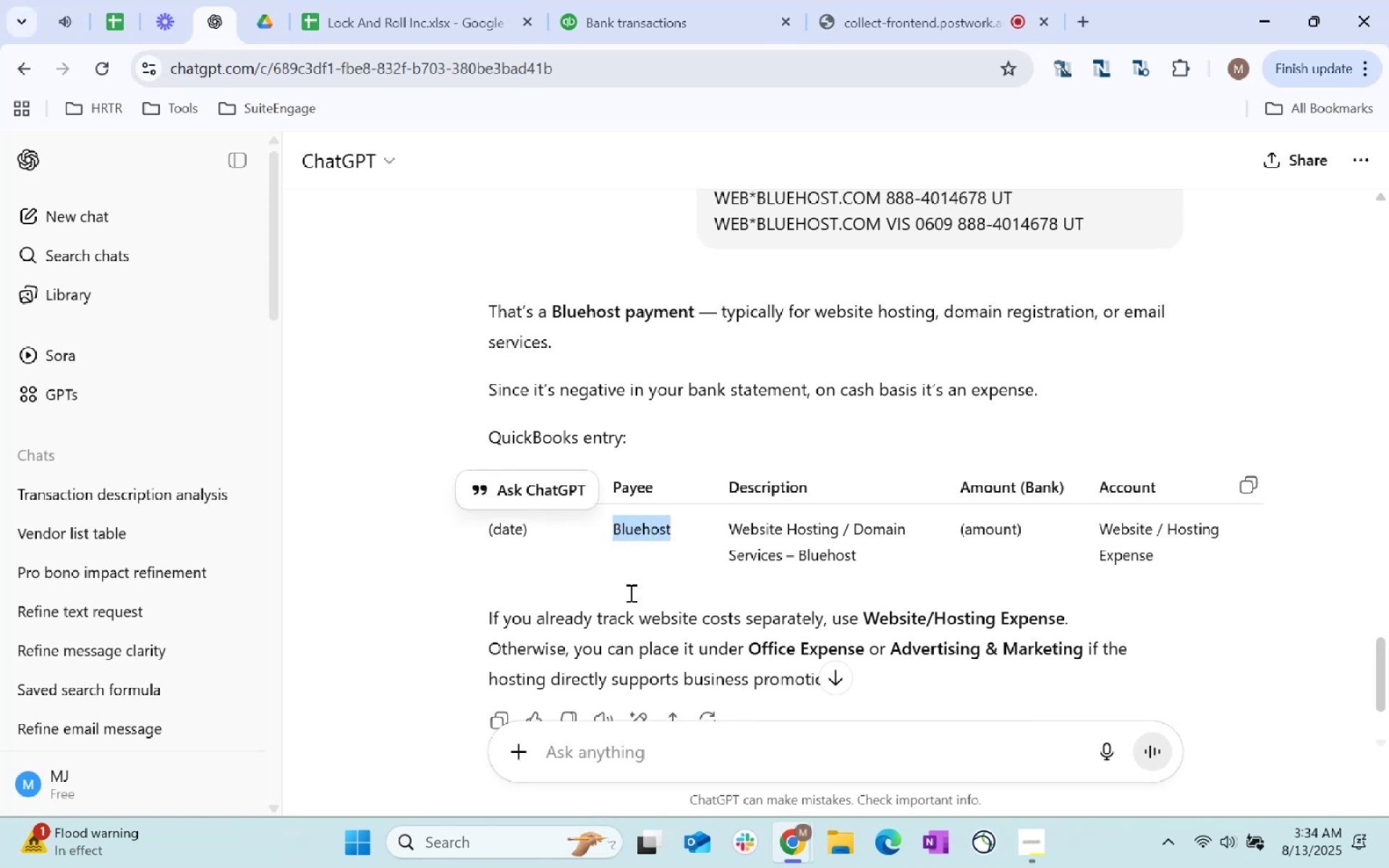 
key(Control+C)
 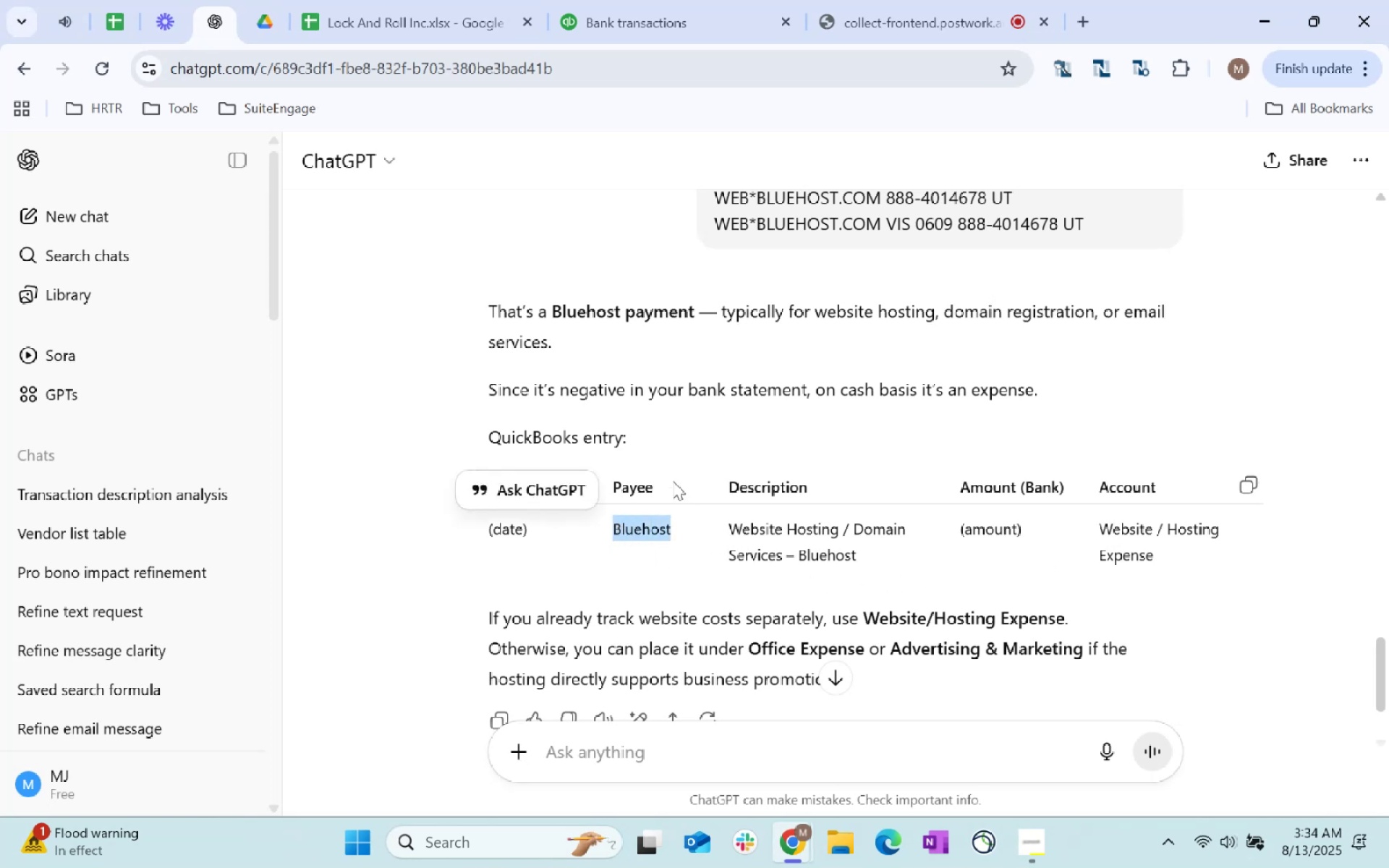 
key(Control+C)
 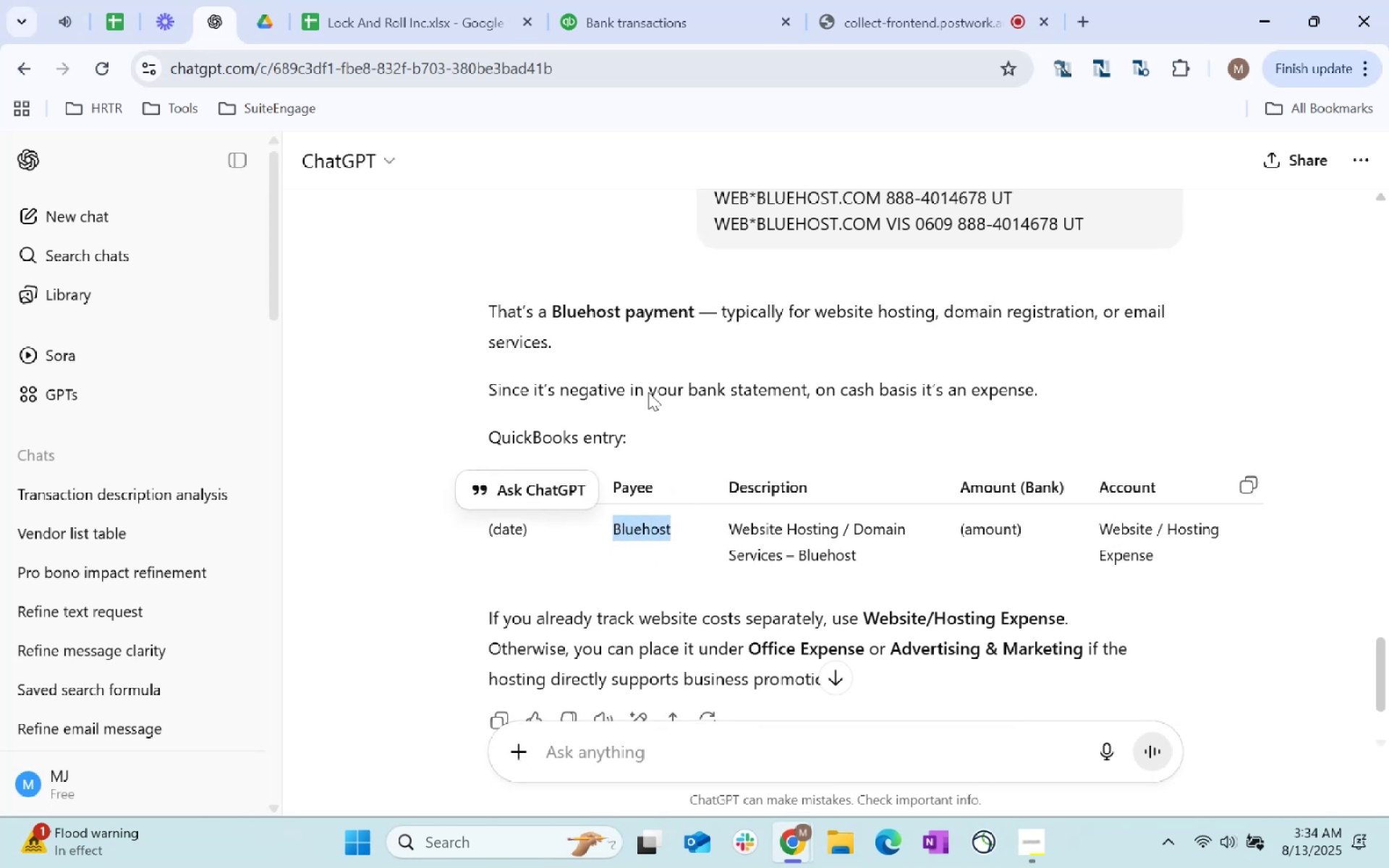 
key(Control+C)
 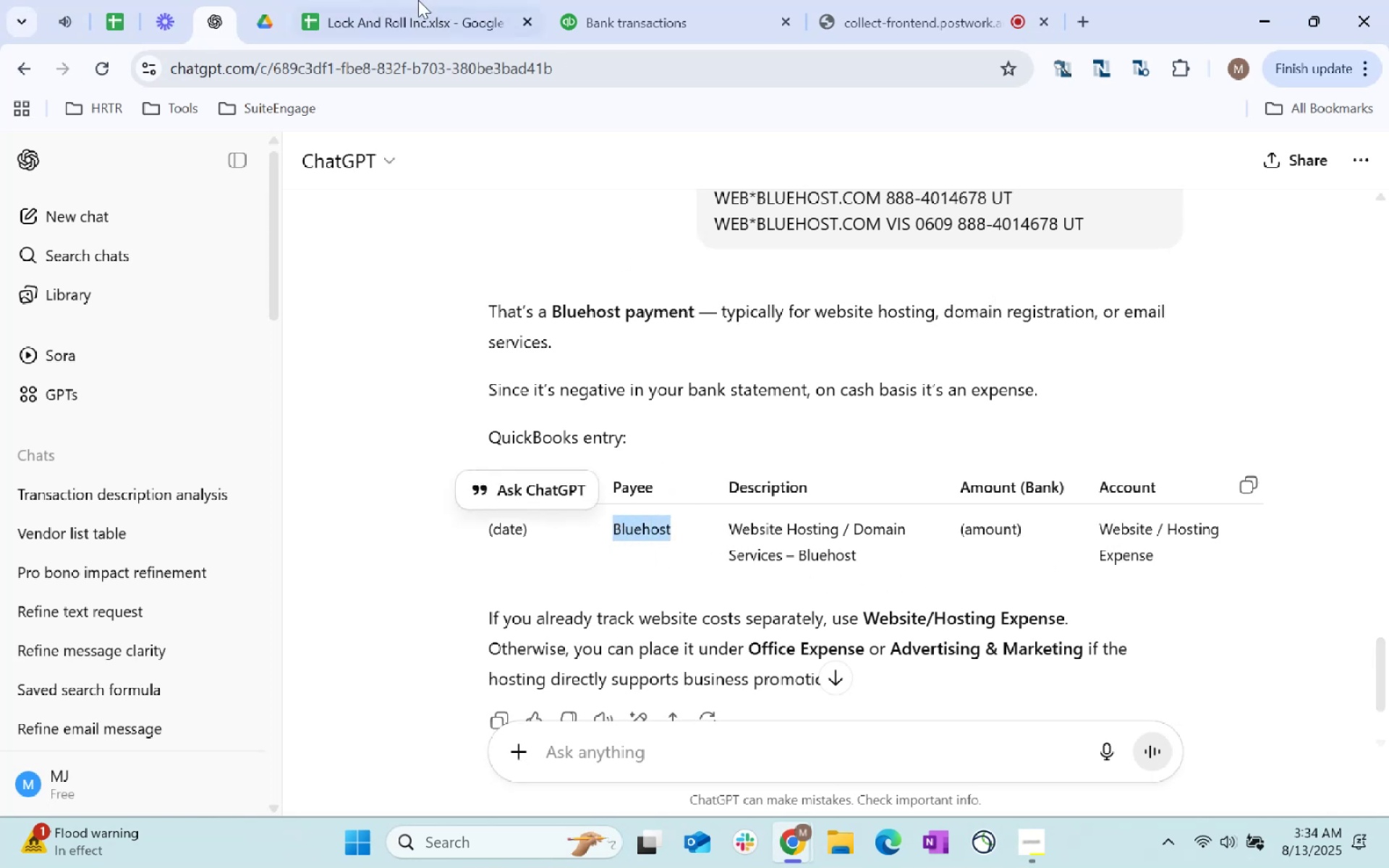 
key(Control+C)
 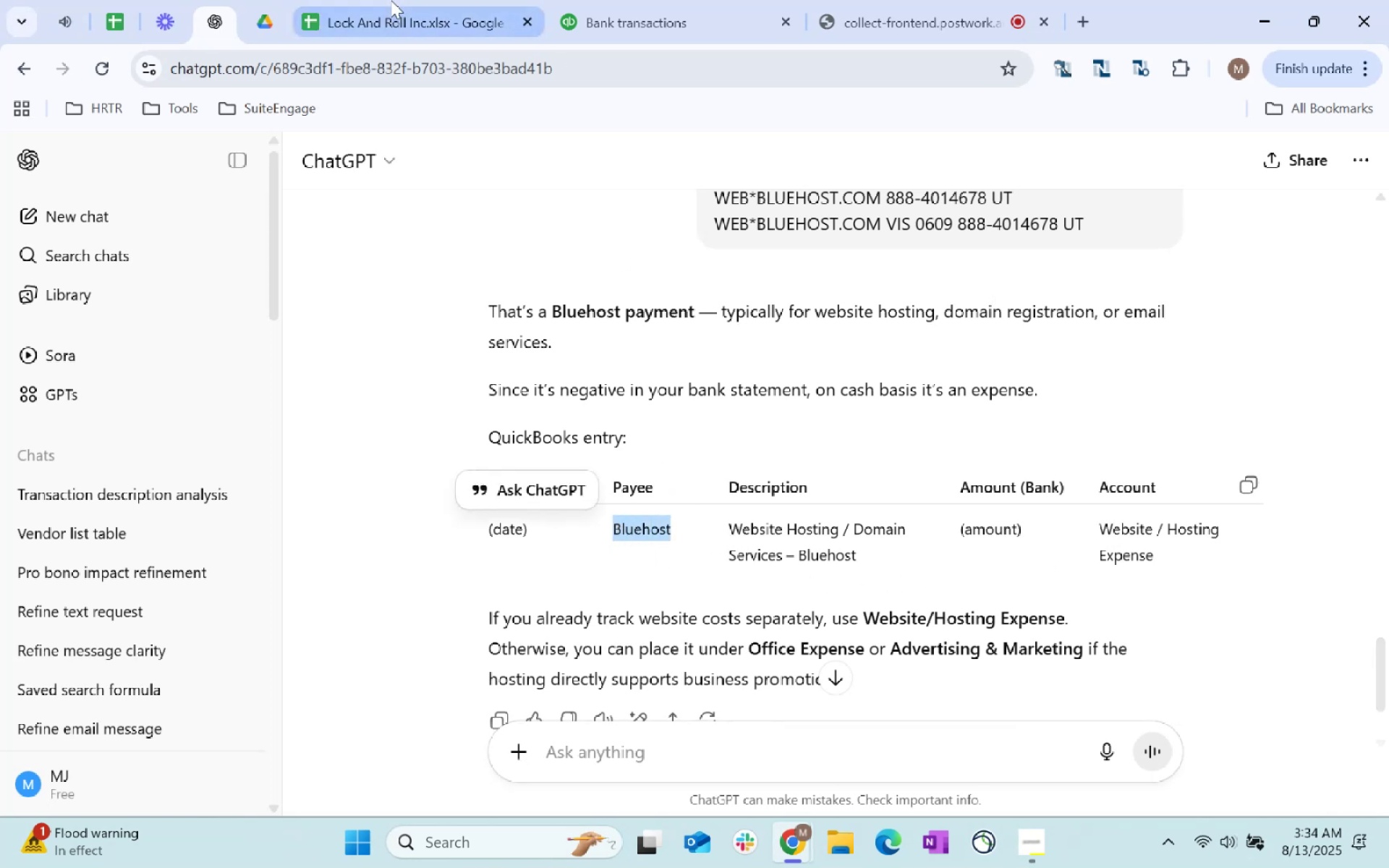 
key(Control+C)
 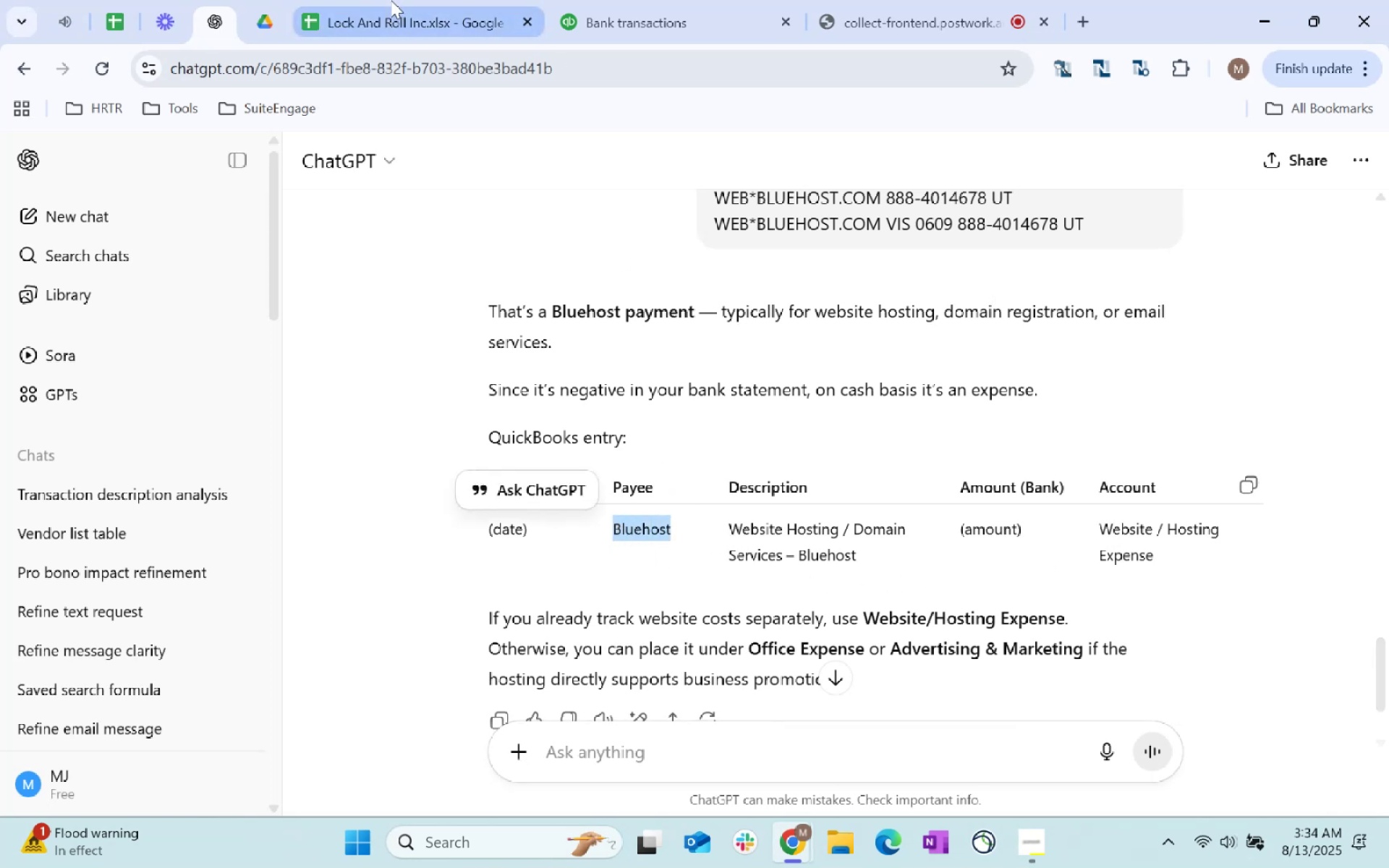 
key(Control+C)
 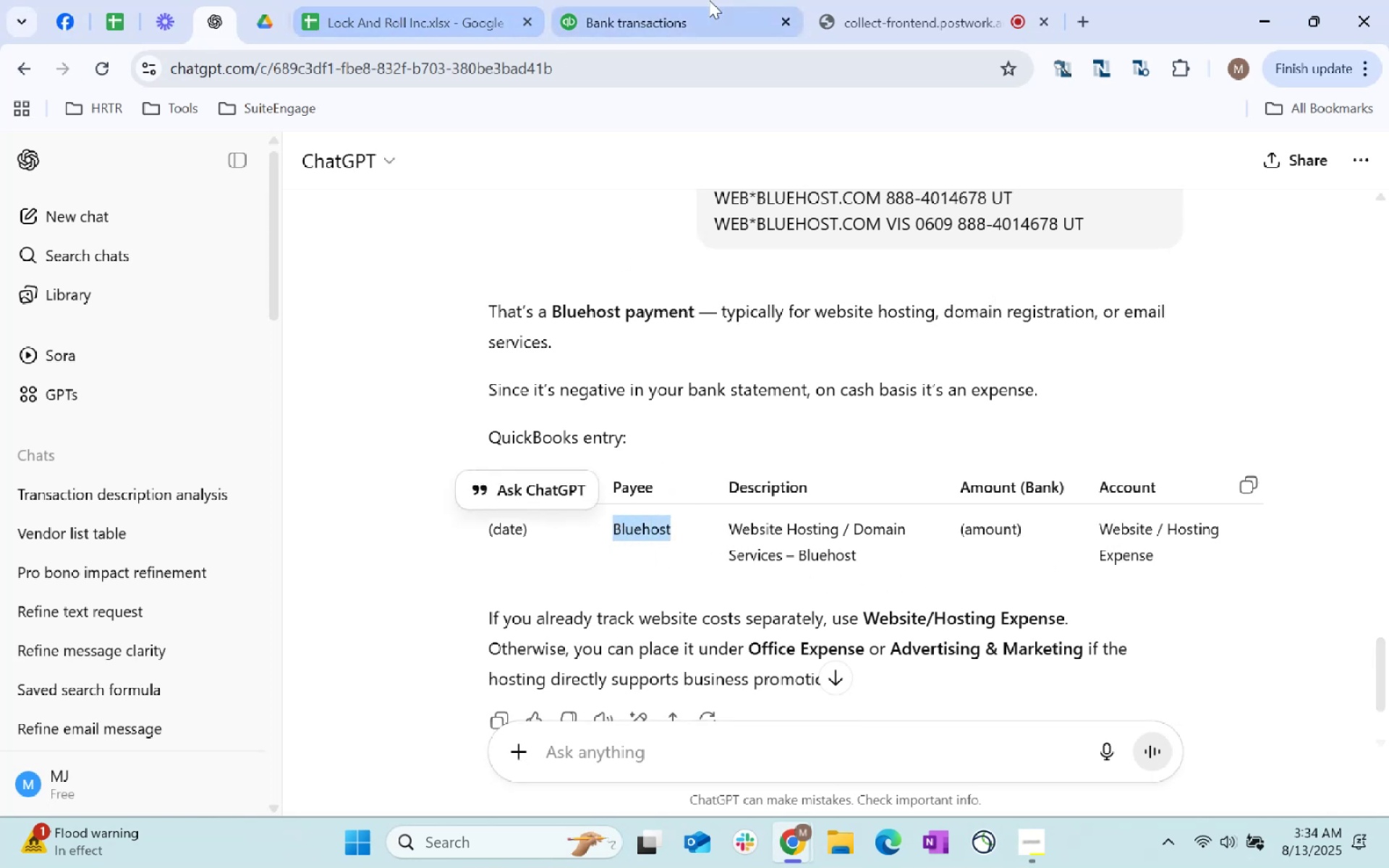 
left_click([702, 1])
 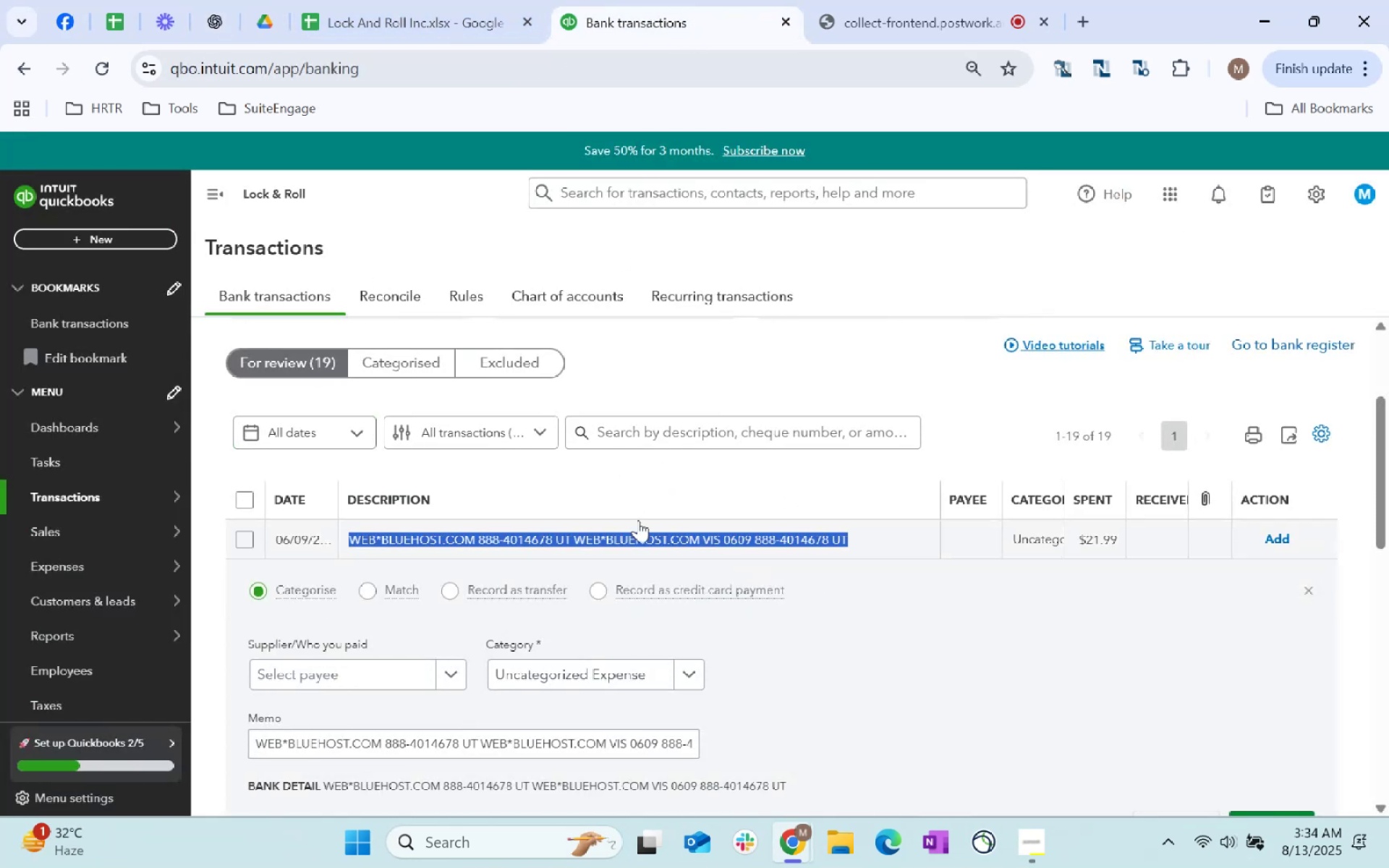 
double_click([250, 539])
 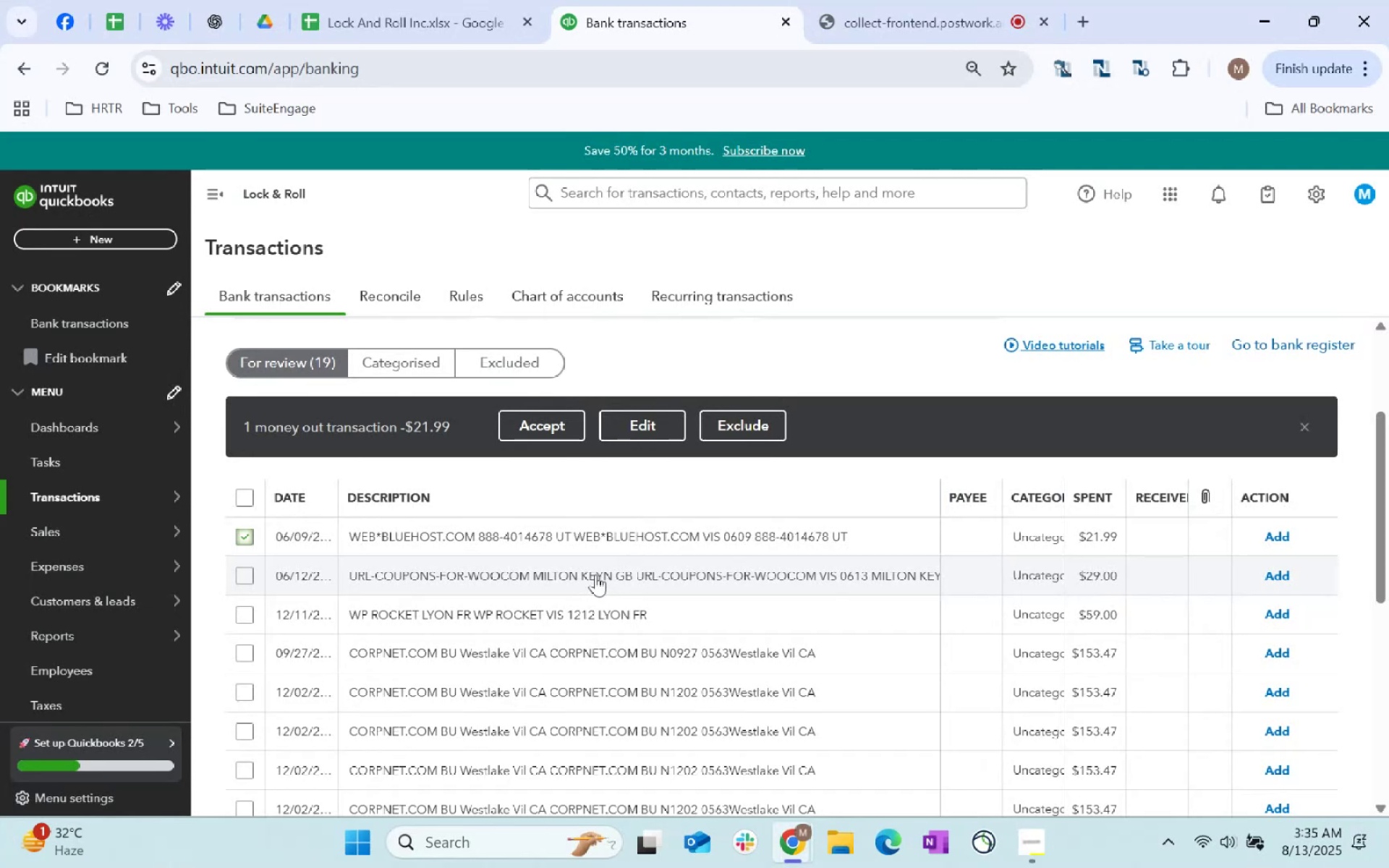 
scroll: coordinate [607, 577], scroll_direction: down, amount: 4.0
 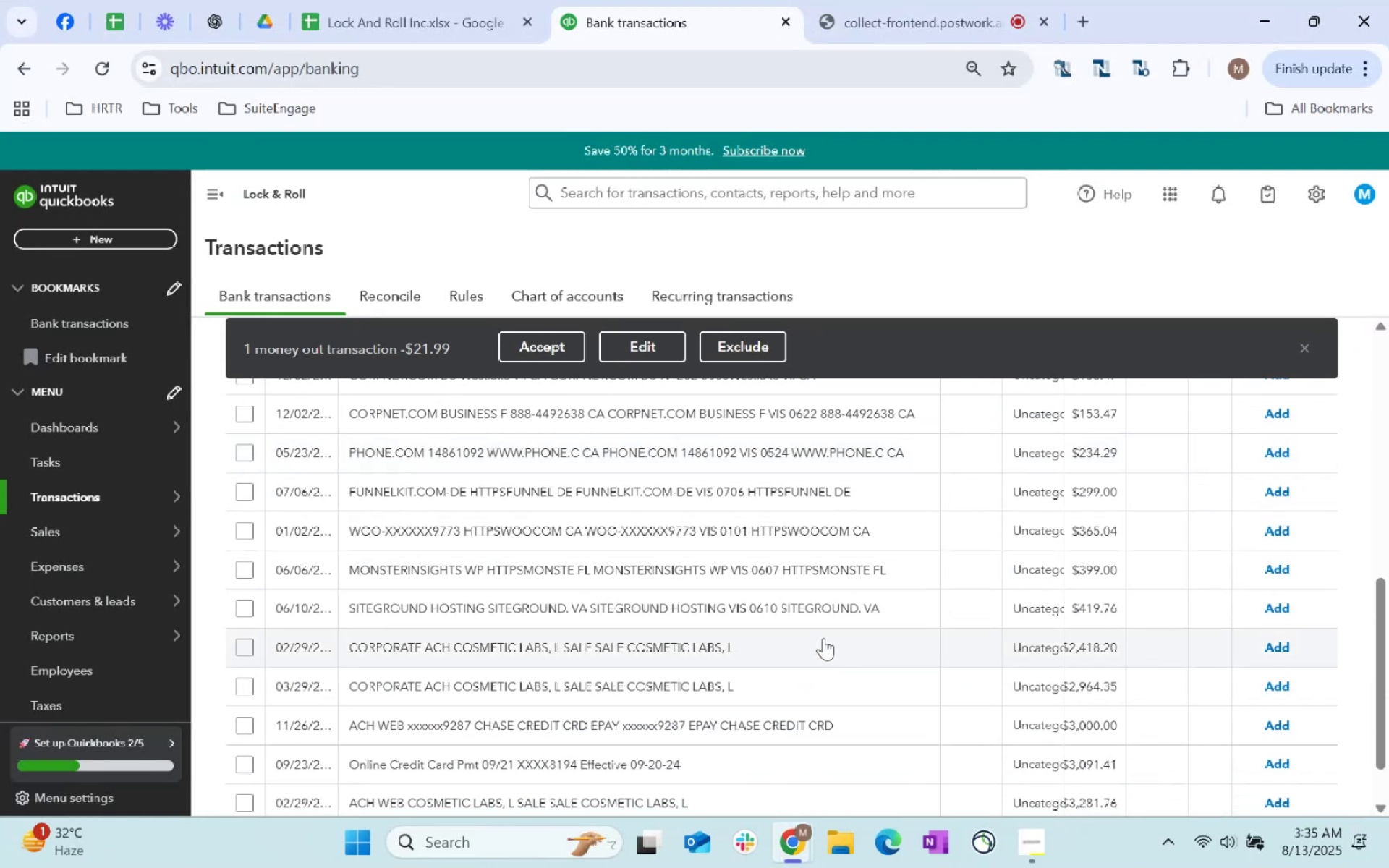 
scroll: coordinate [658, 630], scroll_direction: up, amount: 22.0
 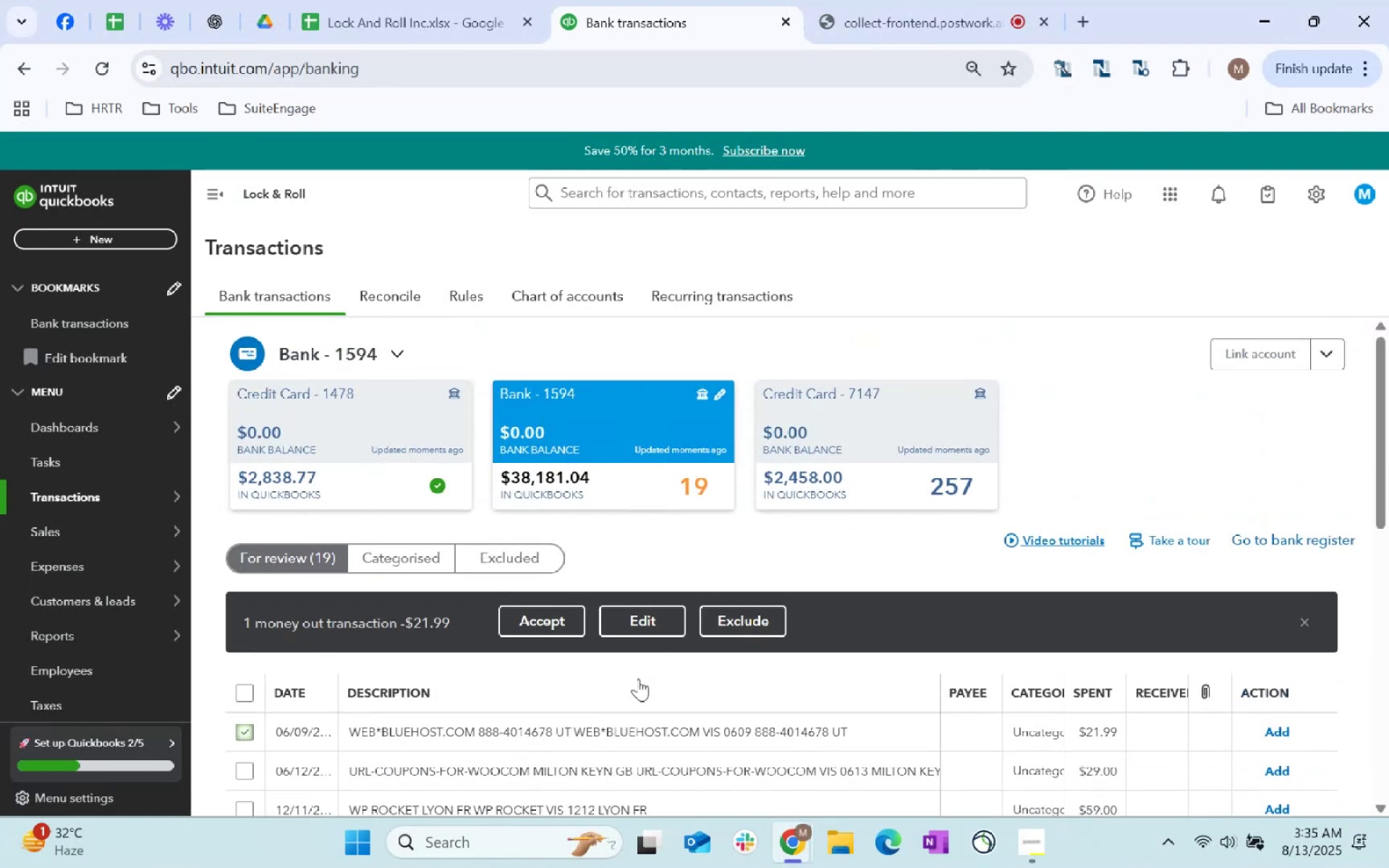 
key(Control+F)
 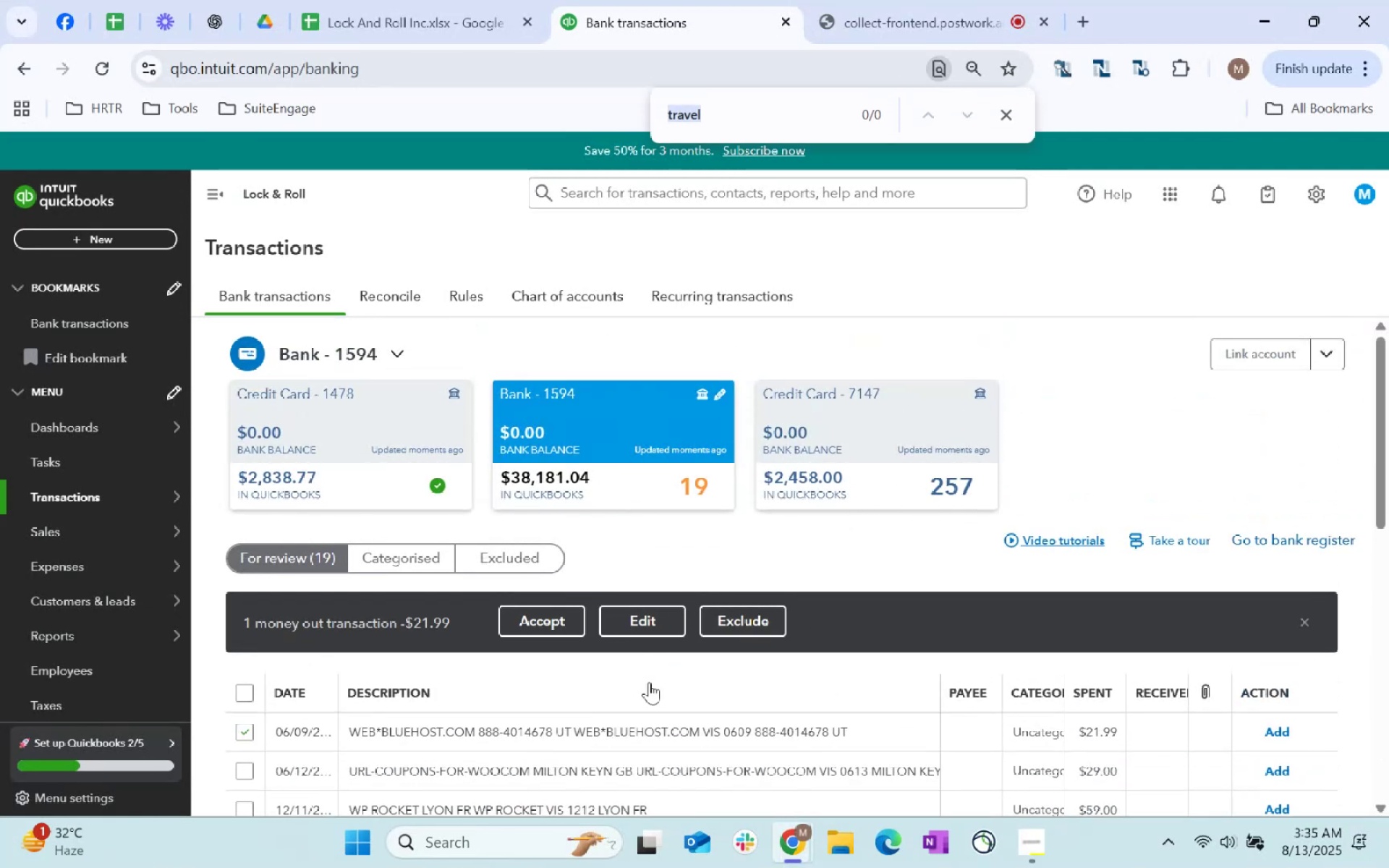 
type(blue)
 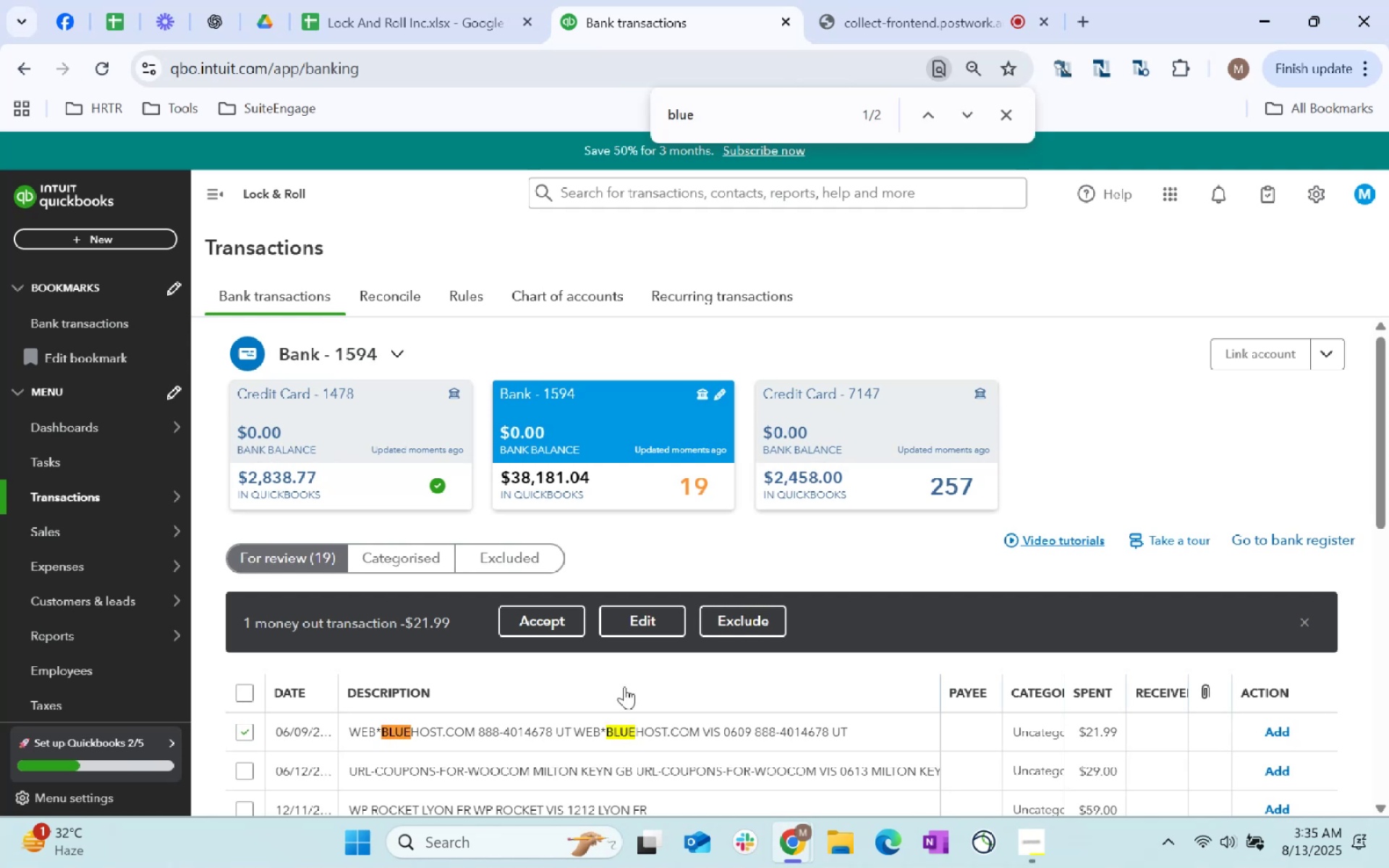 
key(Enter)
 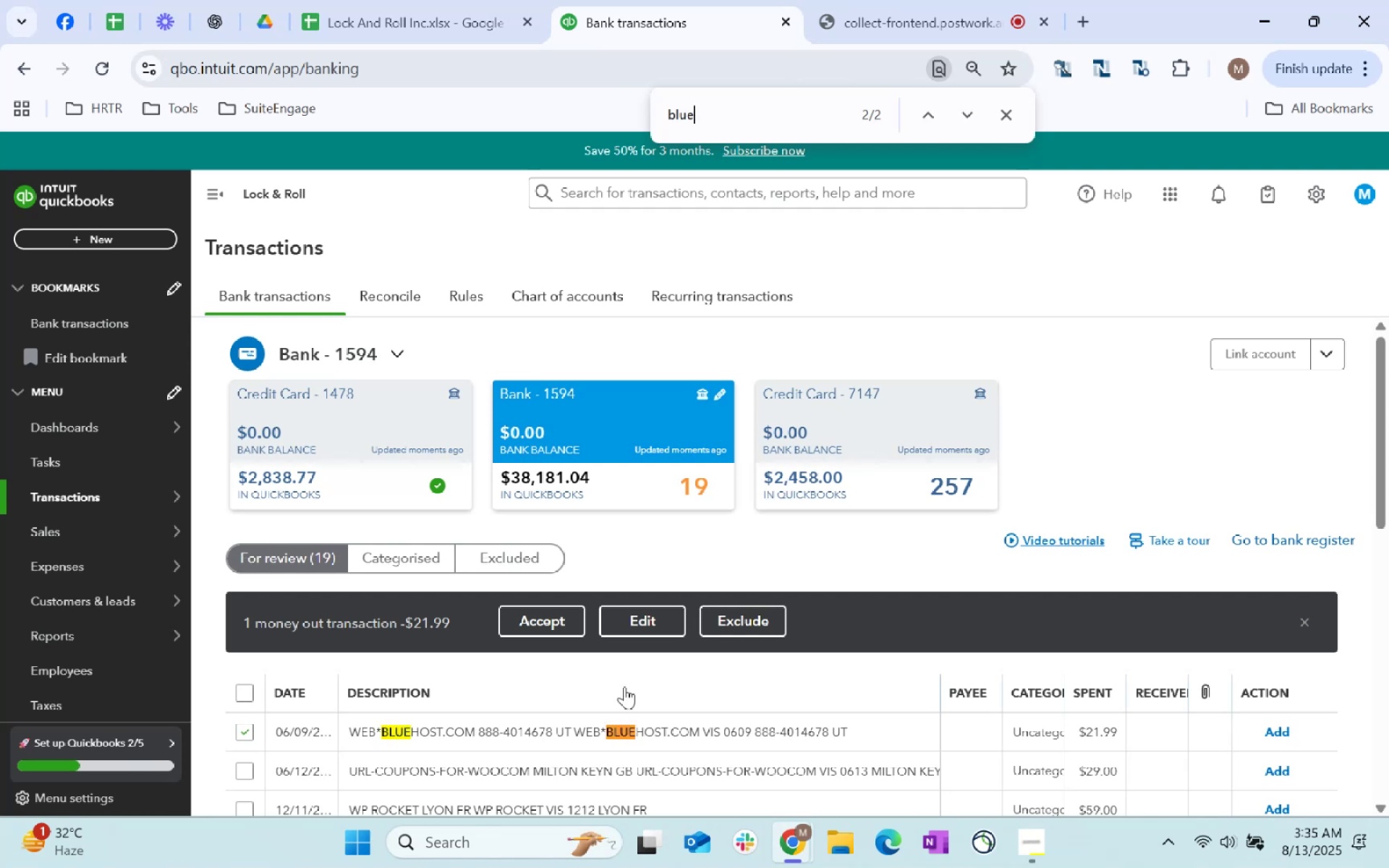 
key(Enter)
 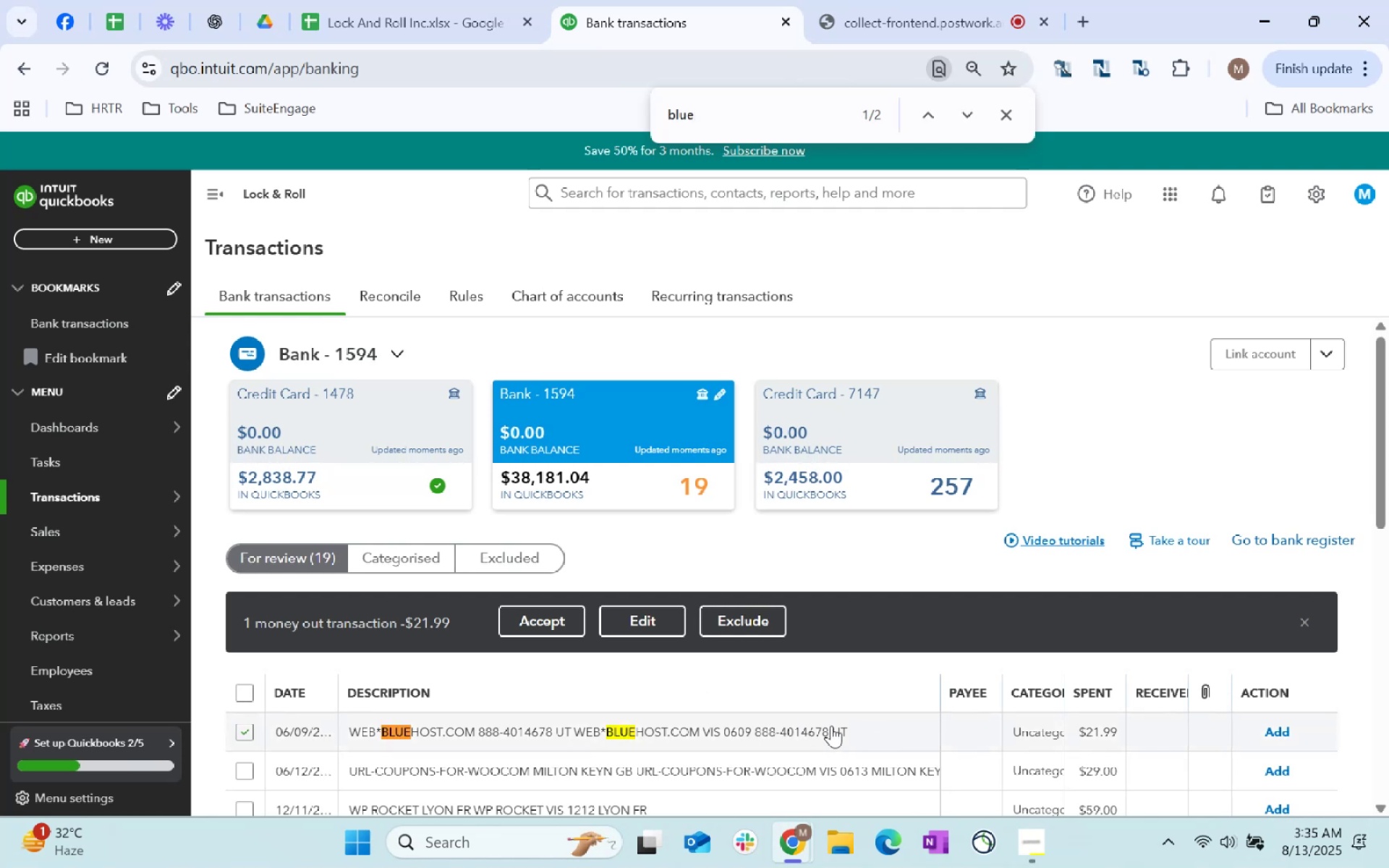 
left_click([647, 629])
 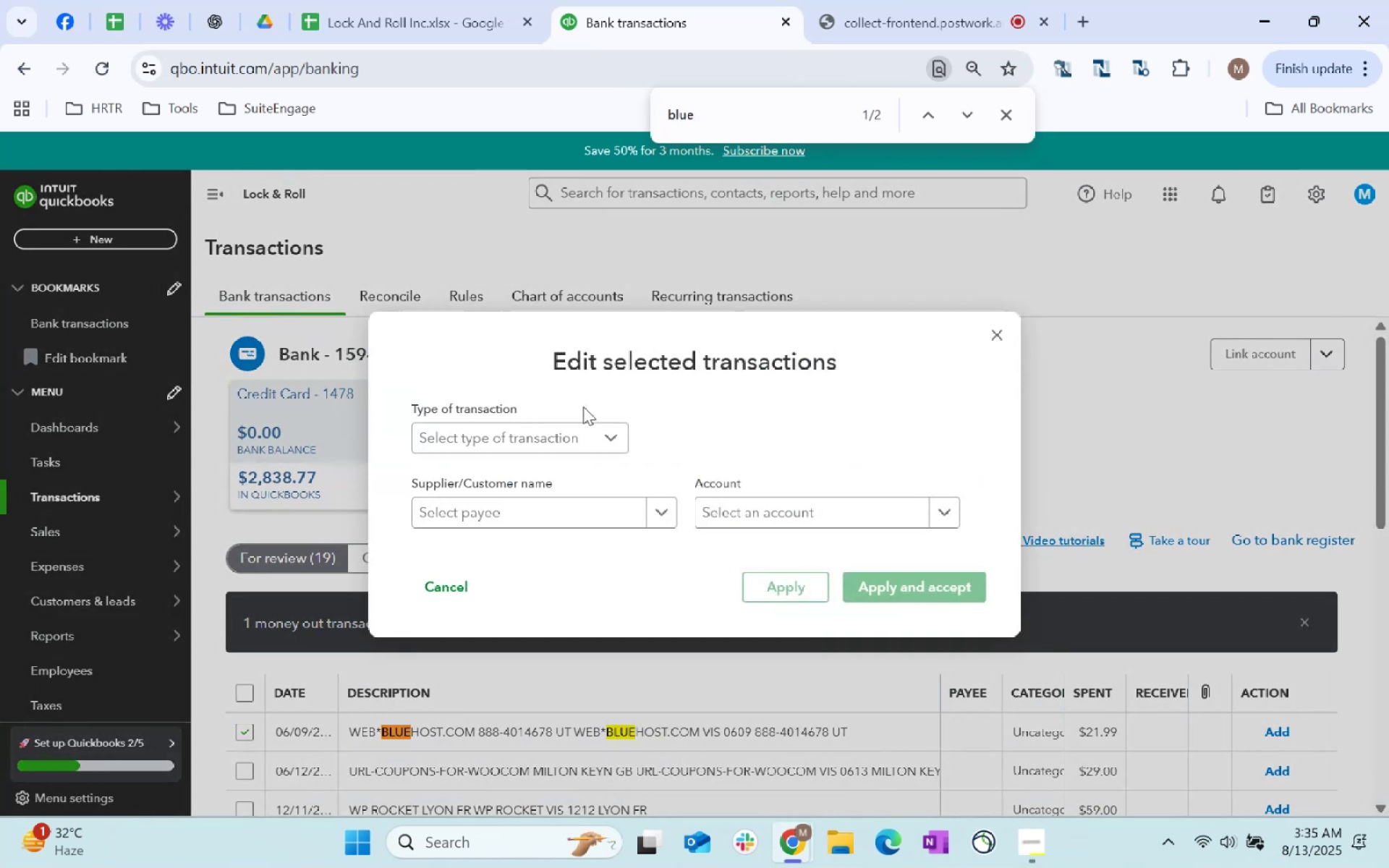 
left_click([565, 433])
 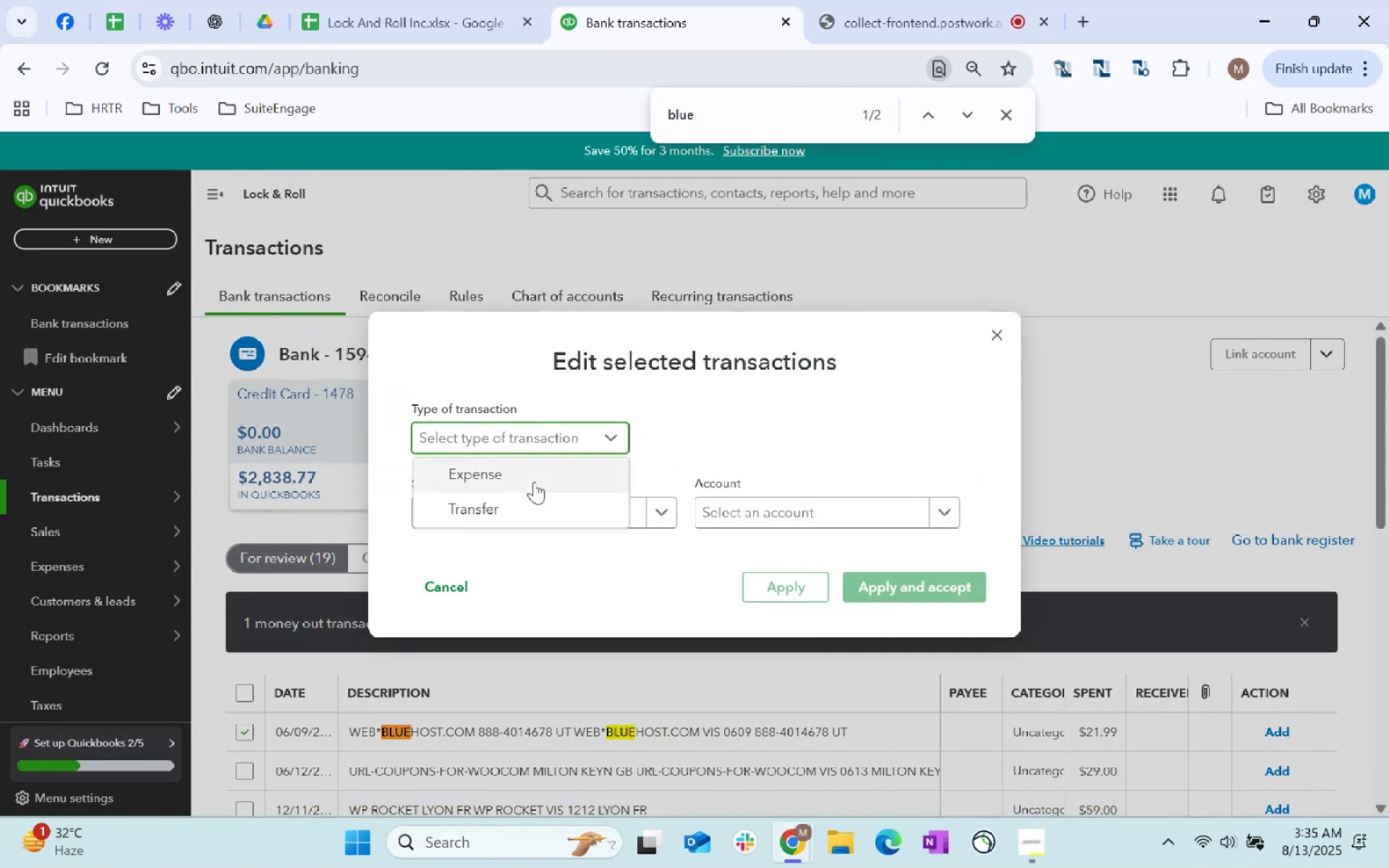 
left_click([536, 479])
 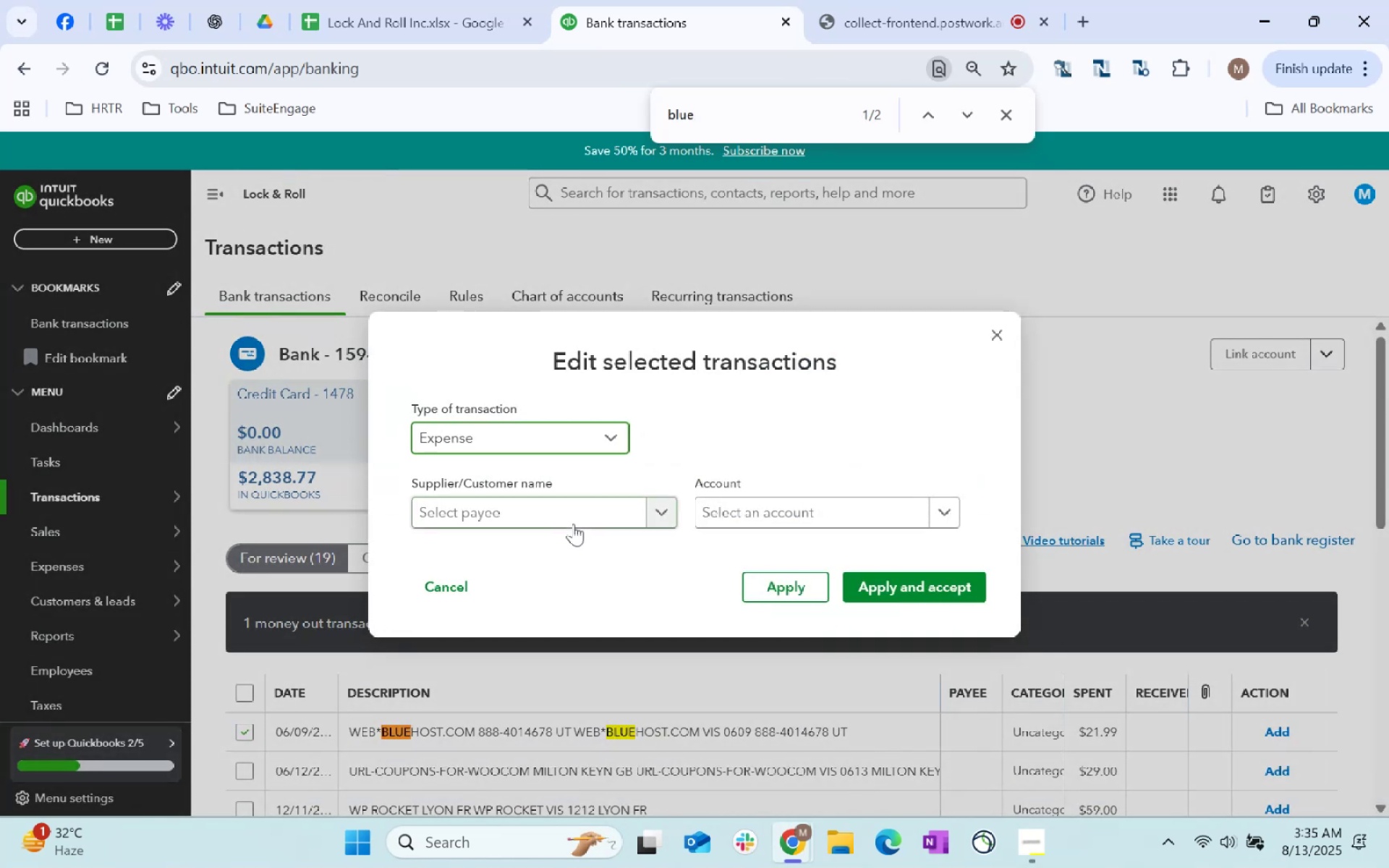 
left_click([577, 519])
 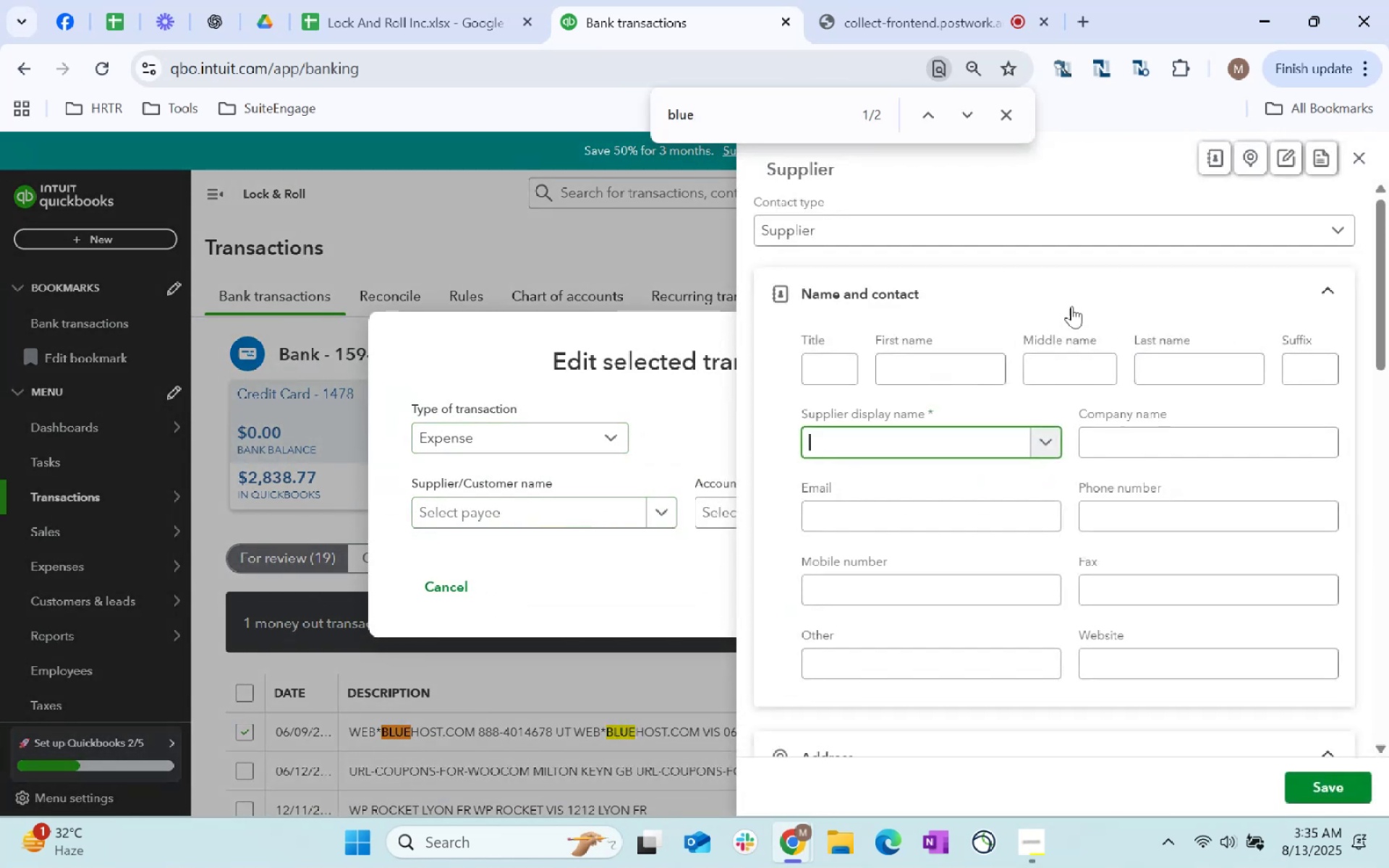 
key(Control+ControlLeft)
 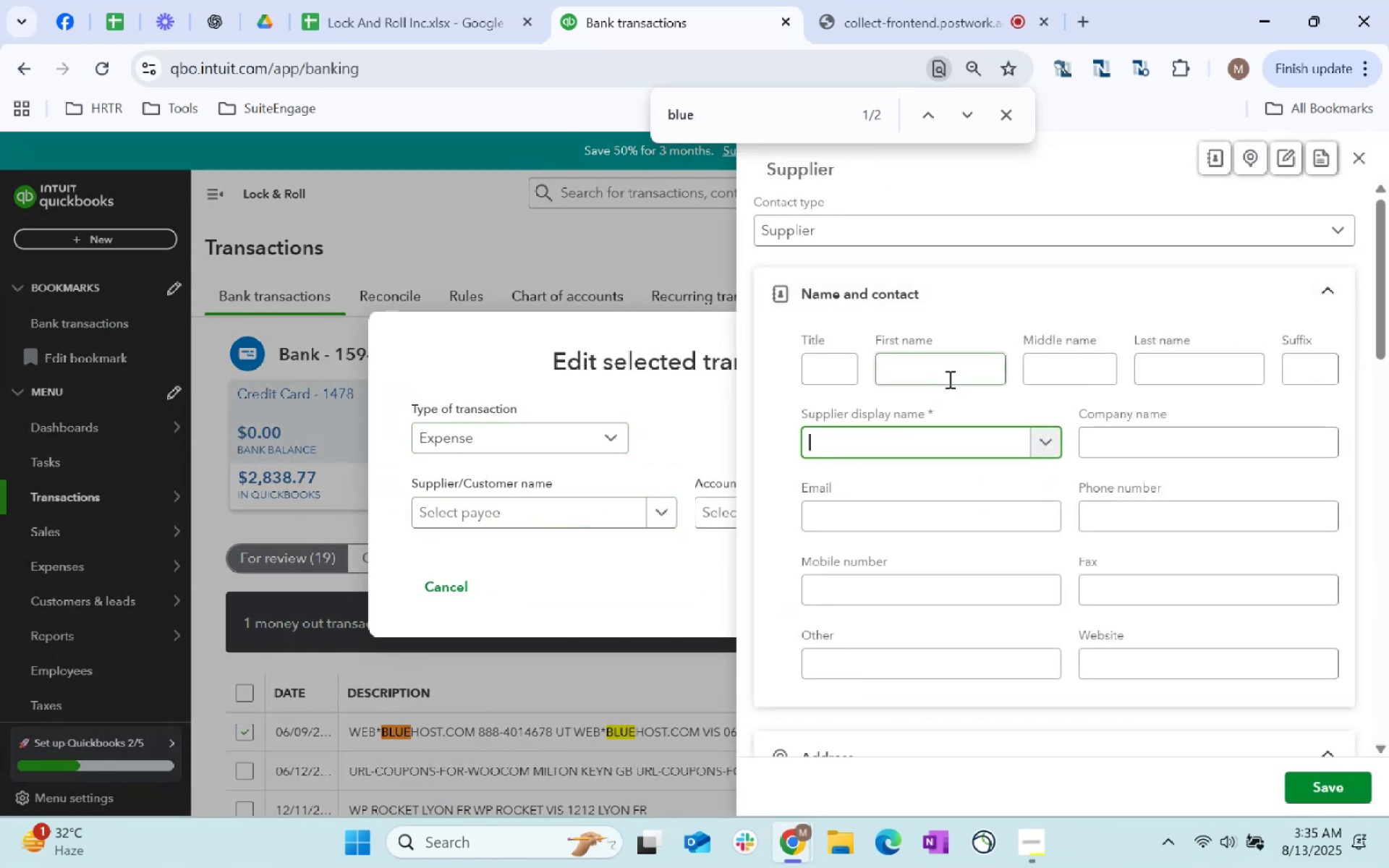 
key(Control+V)
 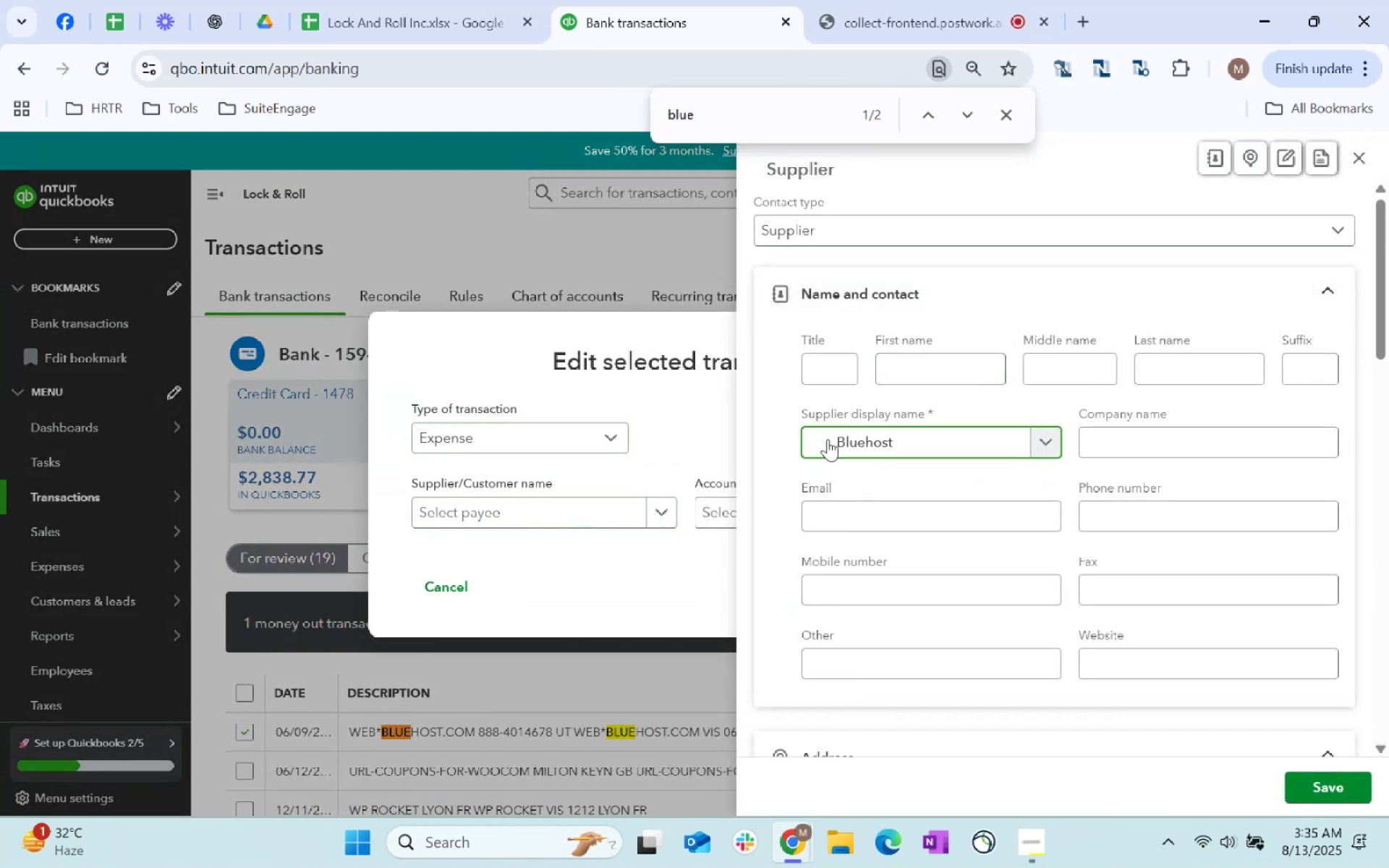 
left_click([834, 442])
 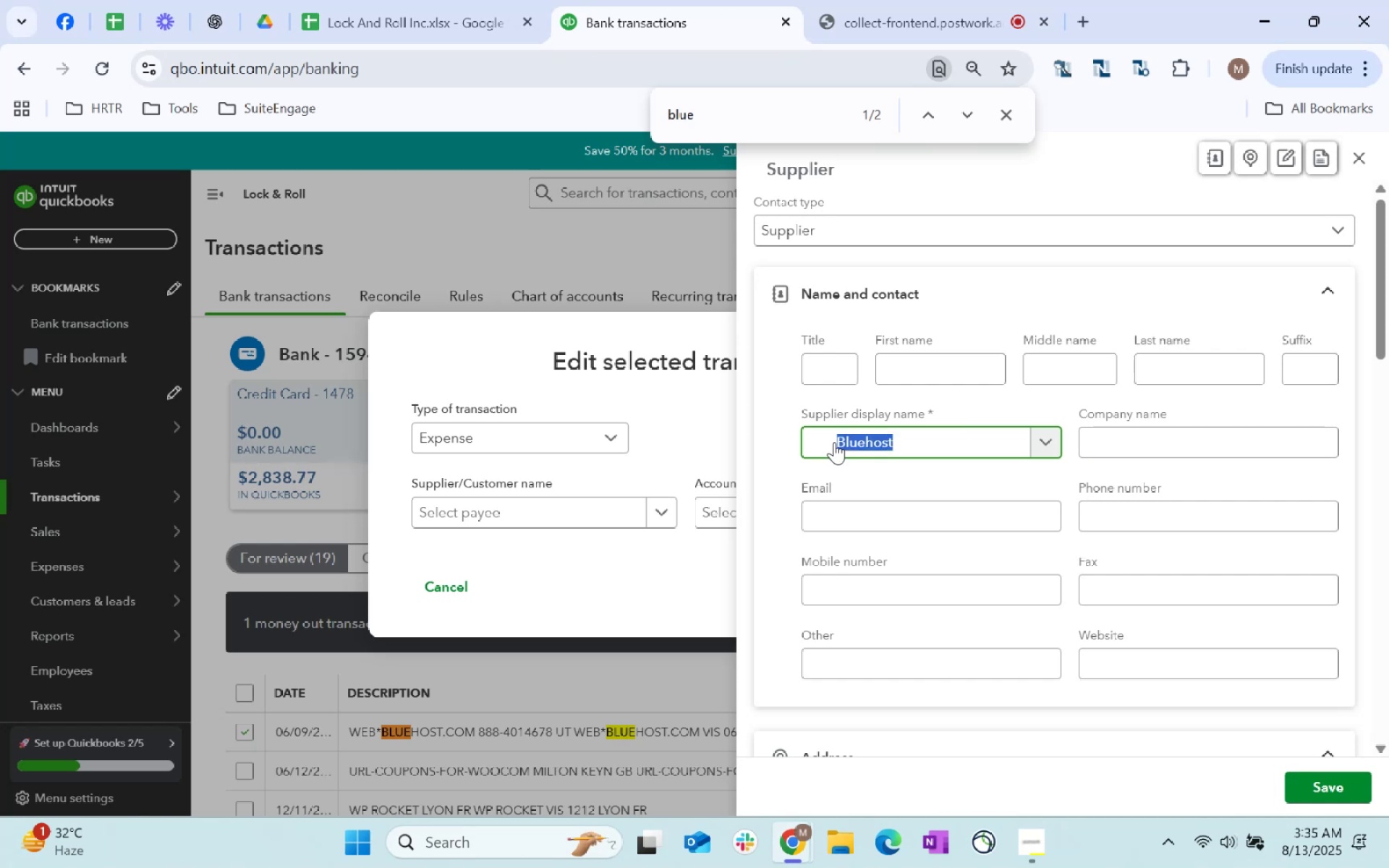 
double_click([834, 442])
 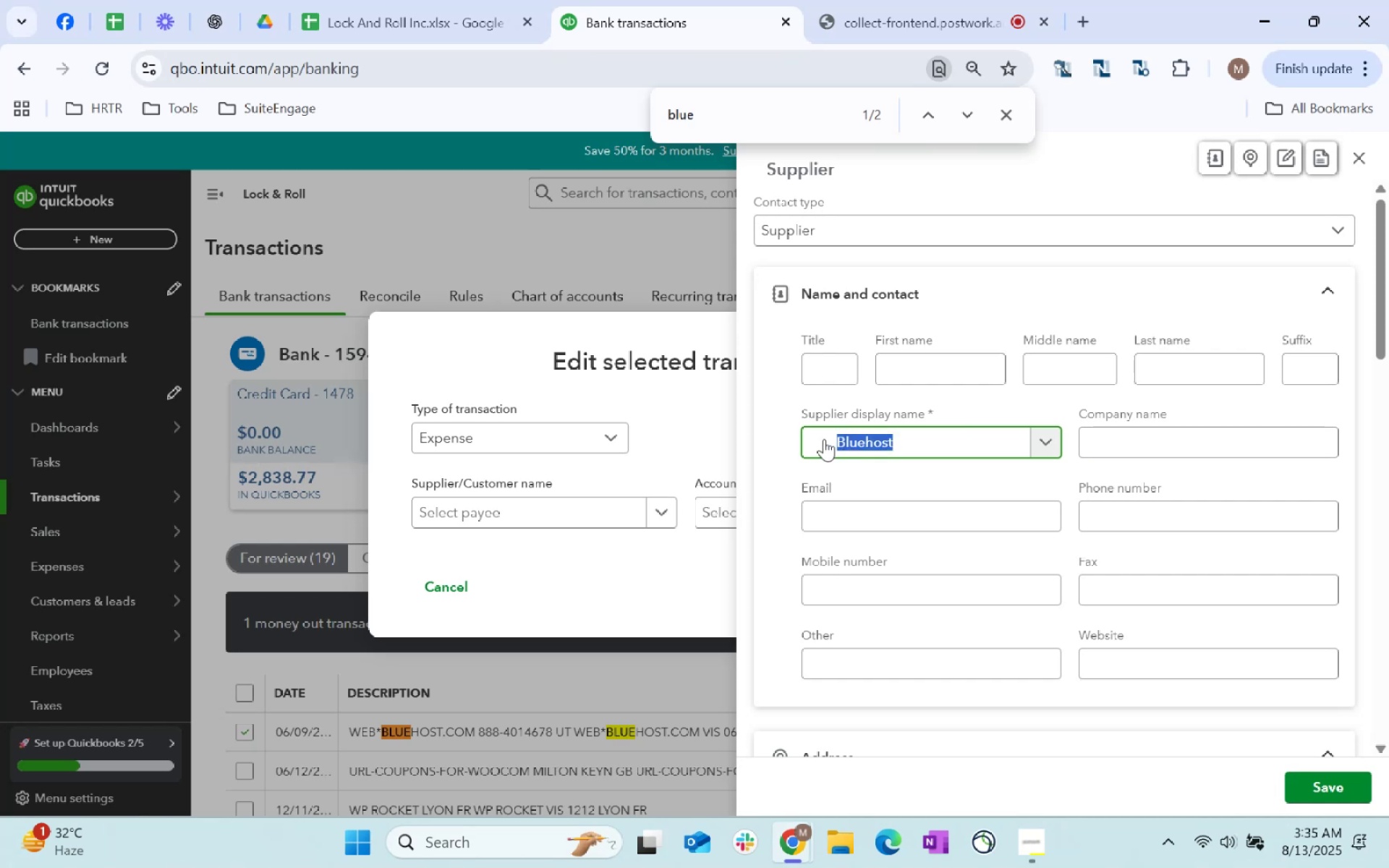 
key(ArrowLeft)
 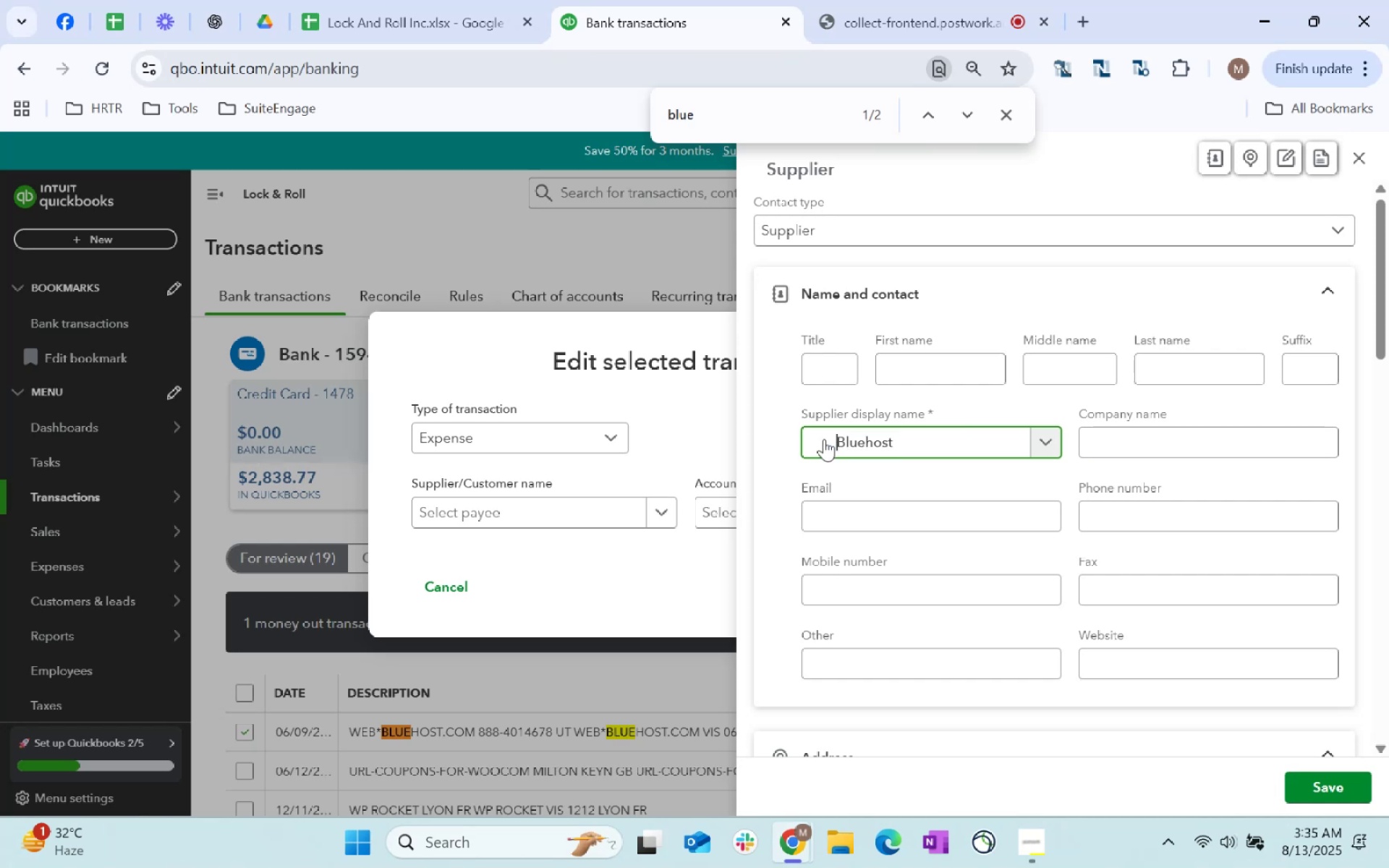 
key(Backspace)
 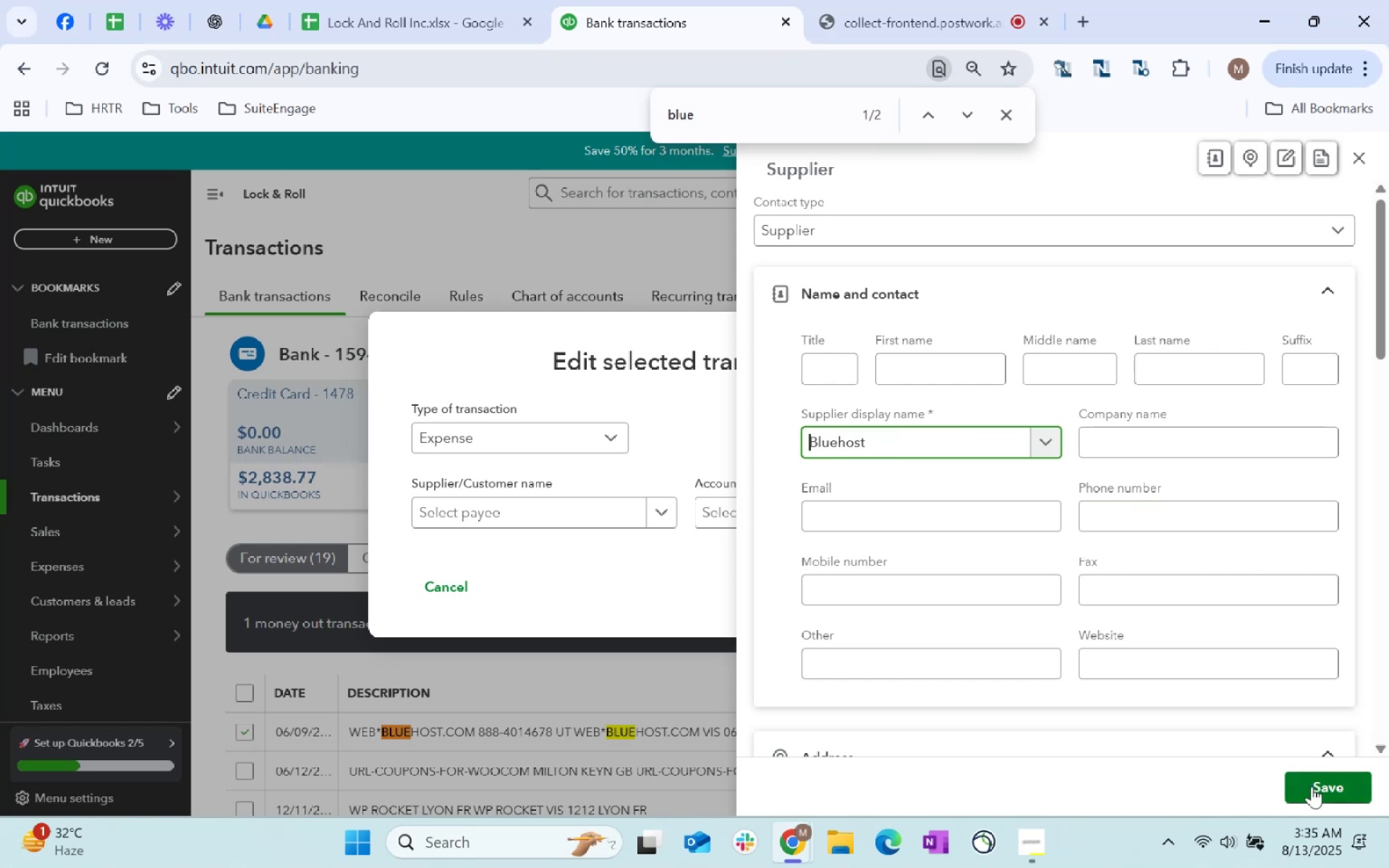 
scroll: coordinate [1049, 703], scroll_direction: down, amount: 179.0
 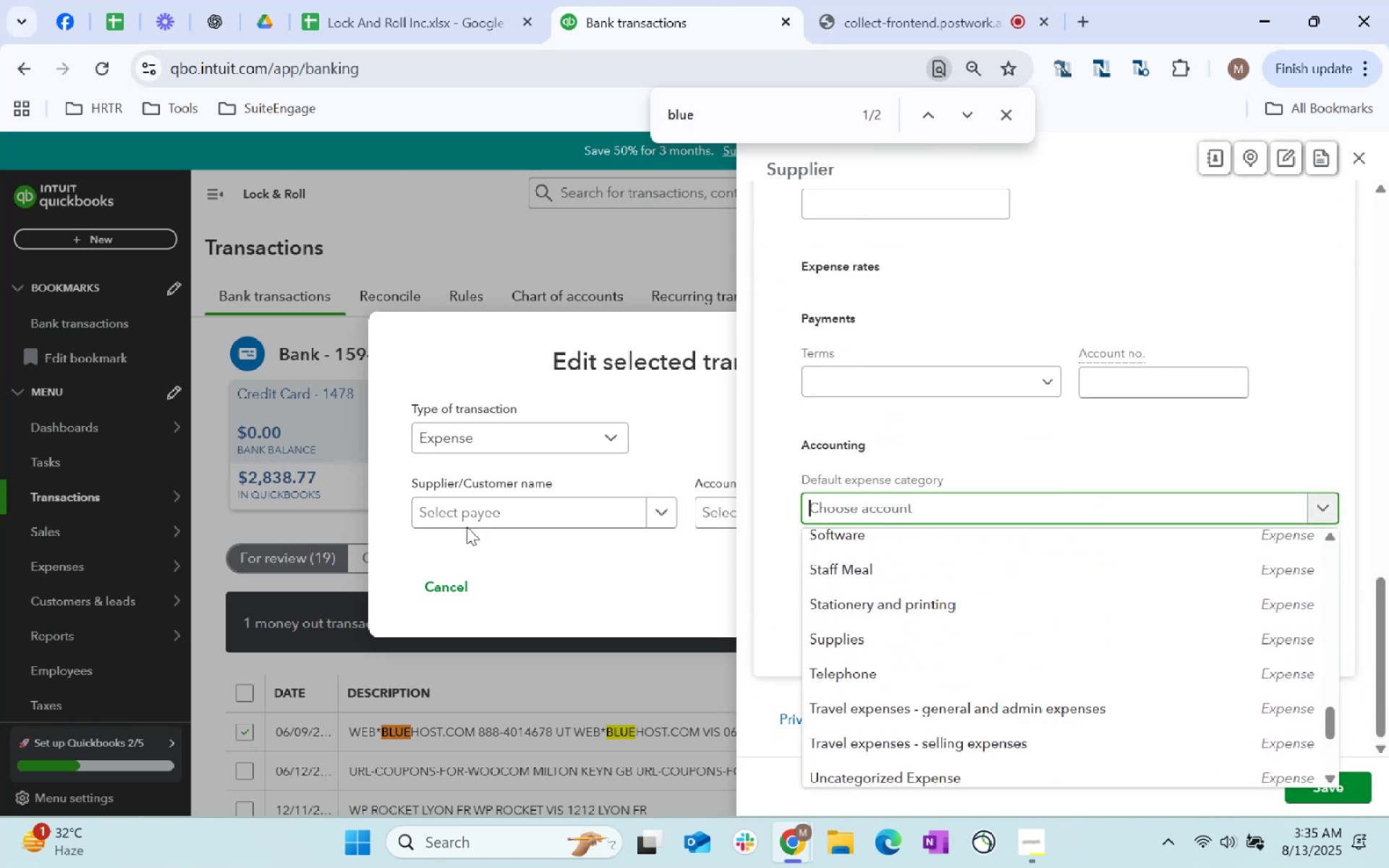 
left_click([884, 519])
 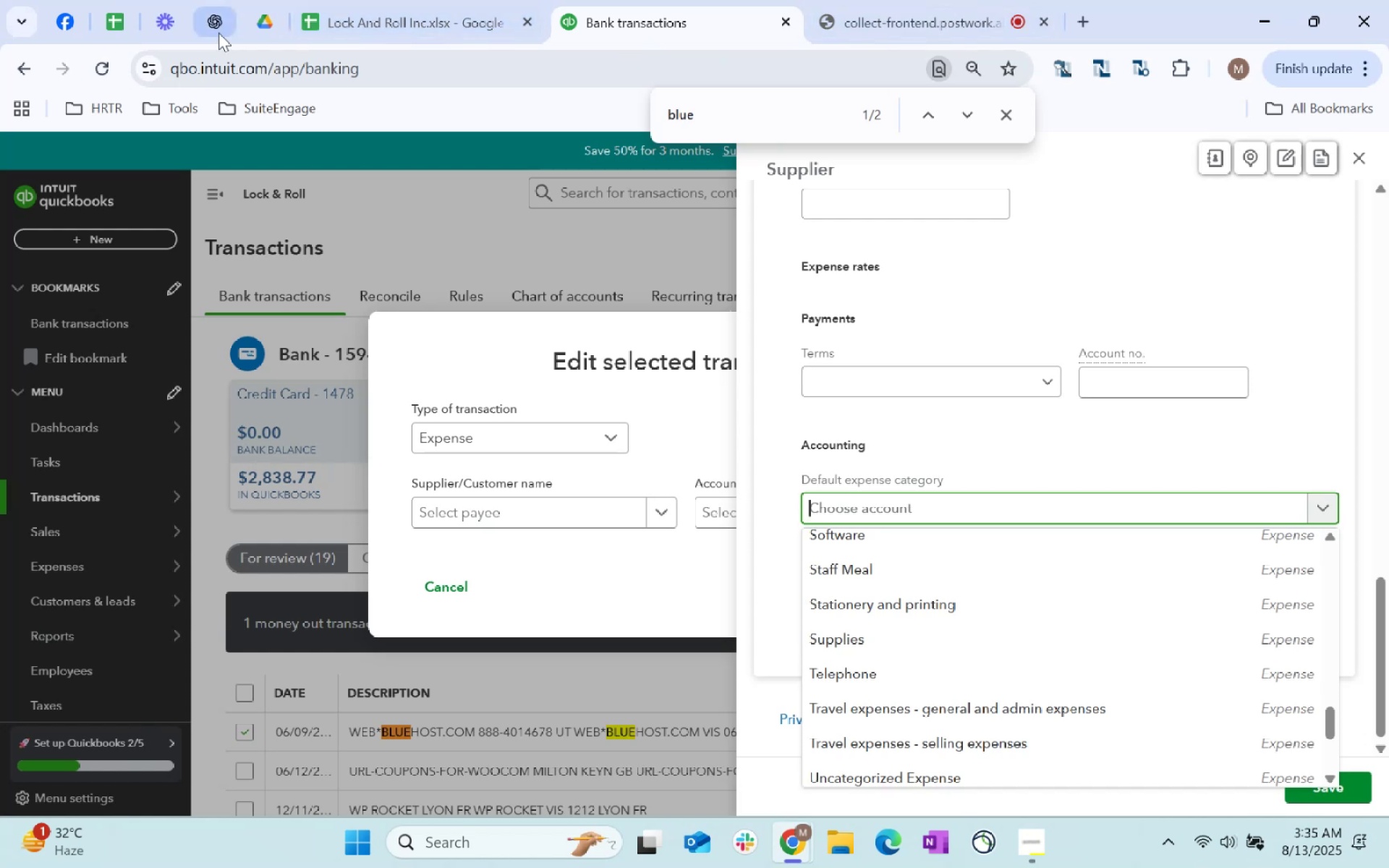 
left_click([639, 14])
 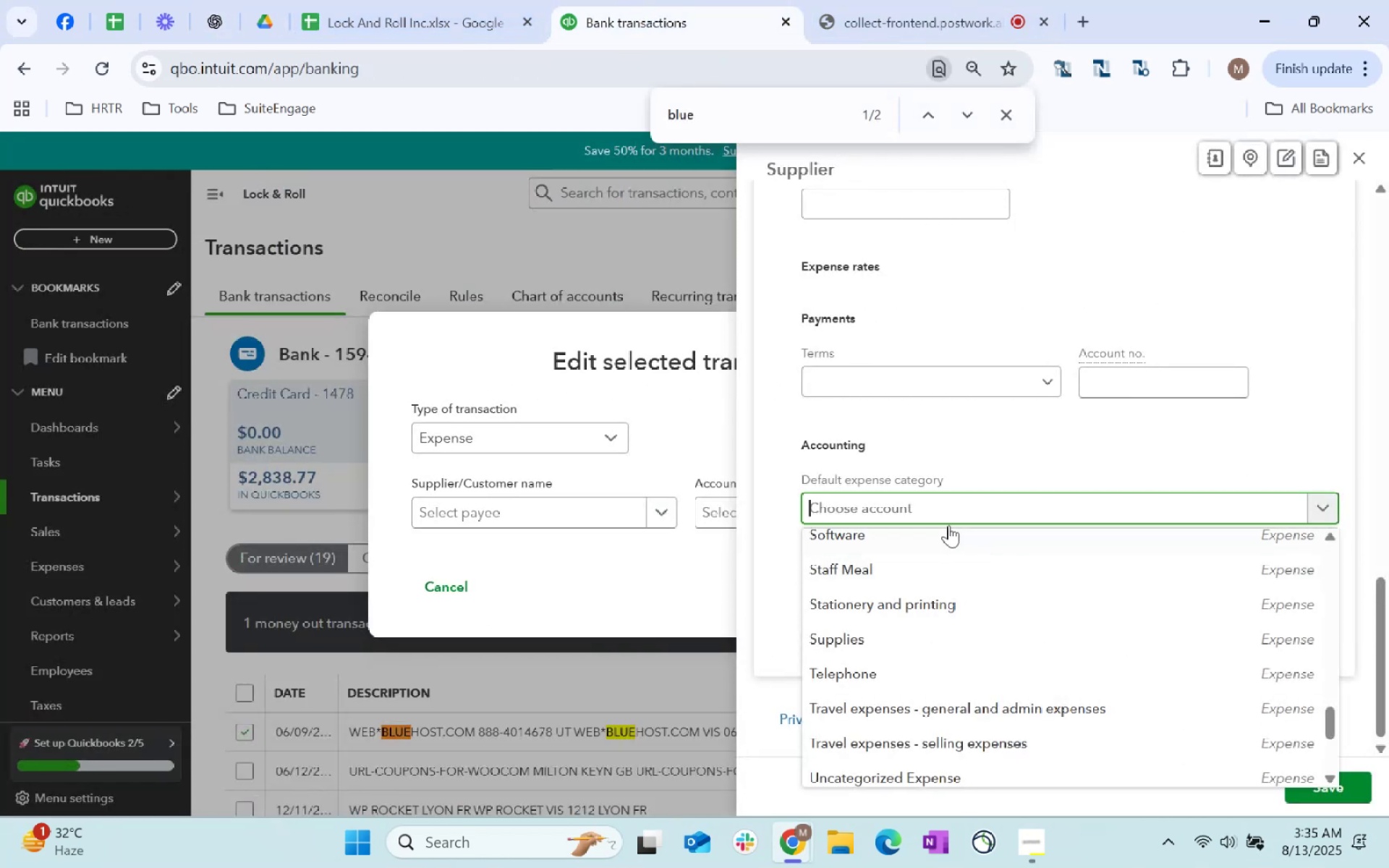 
scroll: coordinate [917, 592], scroll_direction: up, amount: 24.0
 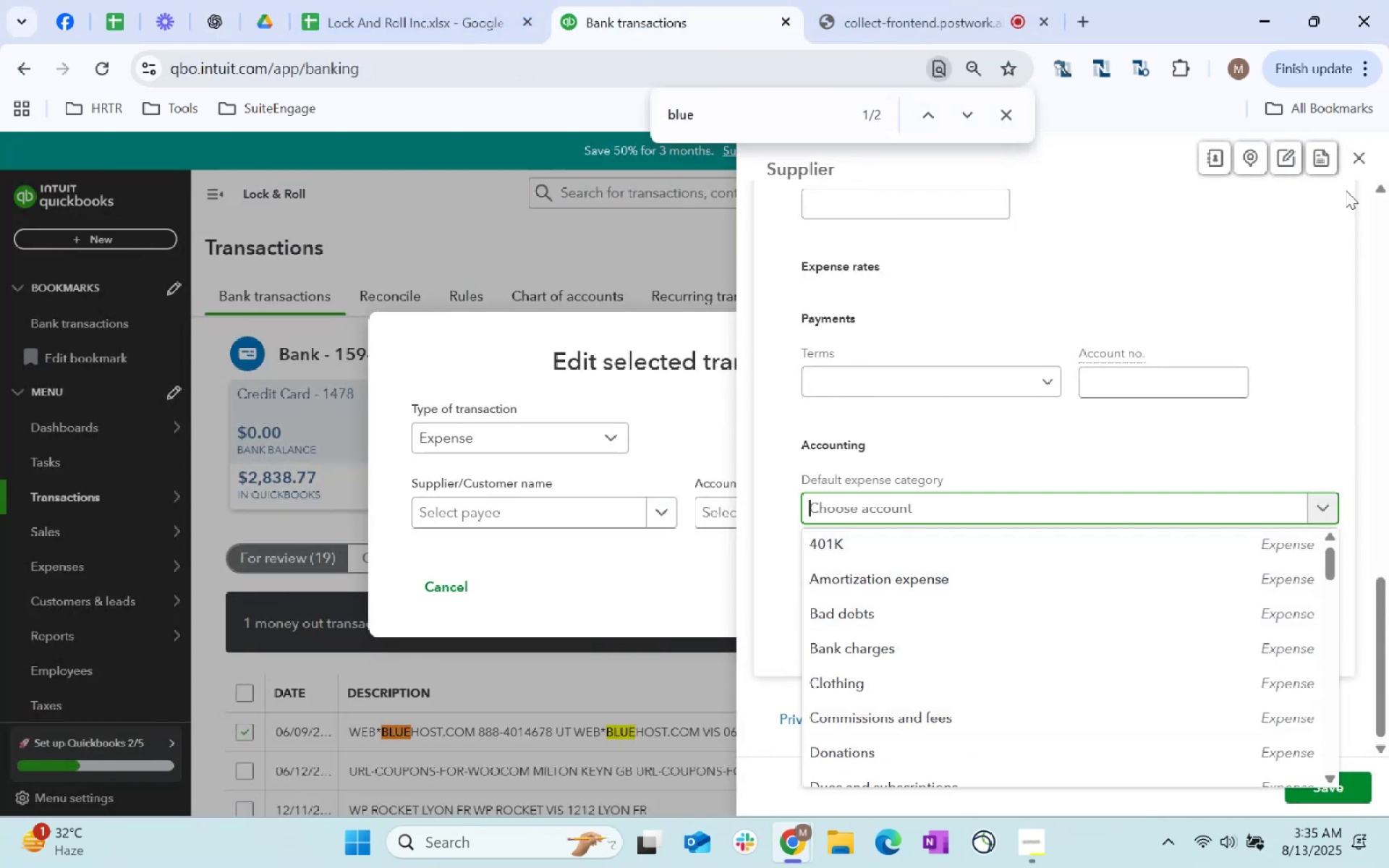 
left_click([1356, 160])
 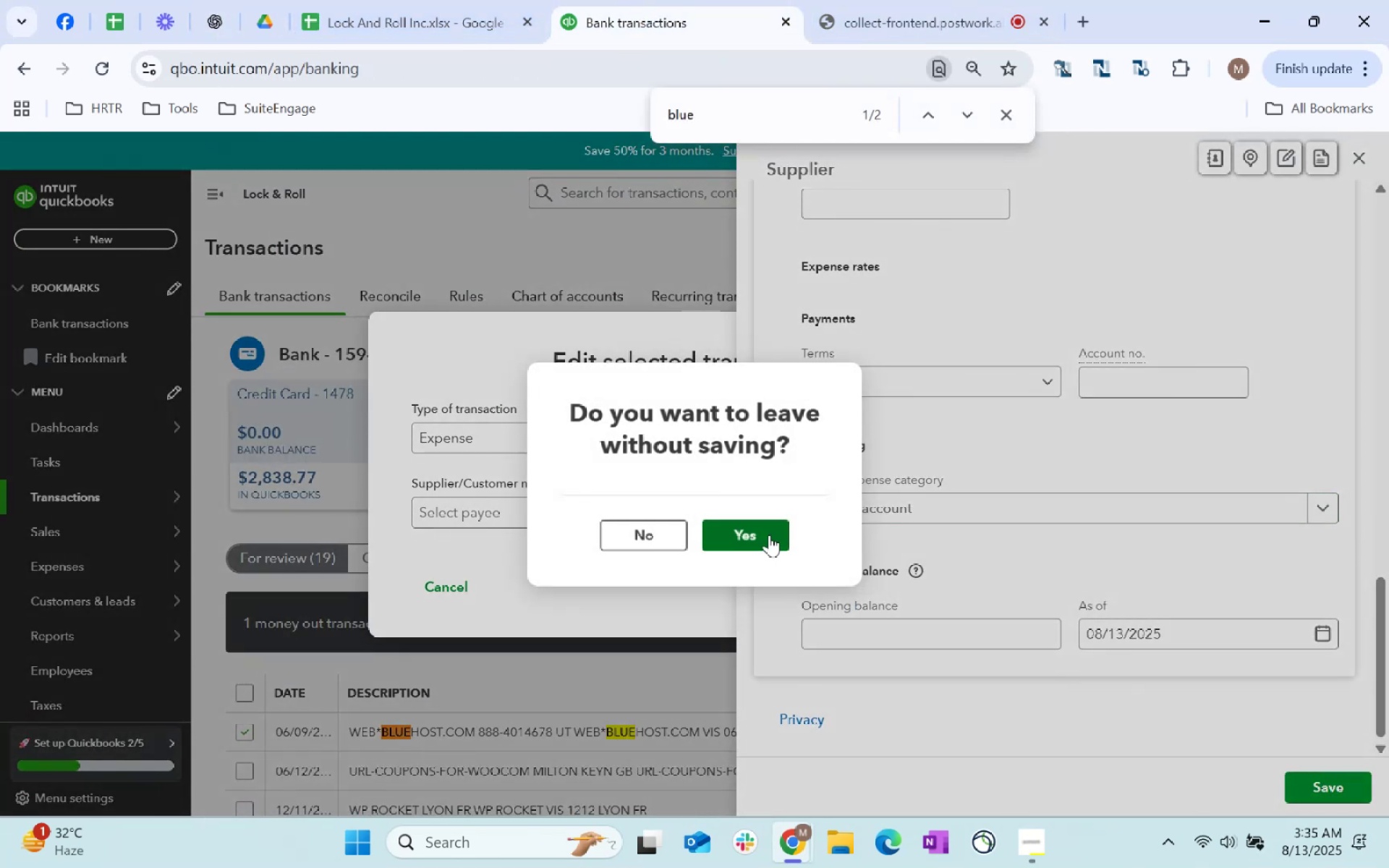 
left_click([765, 538])
 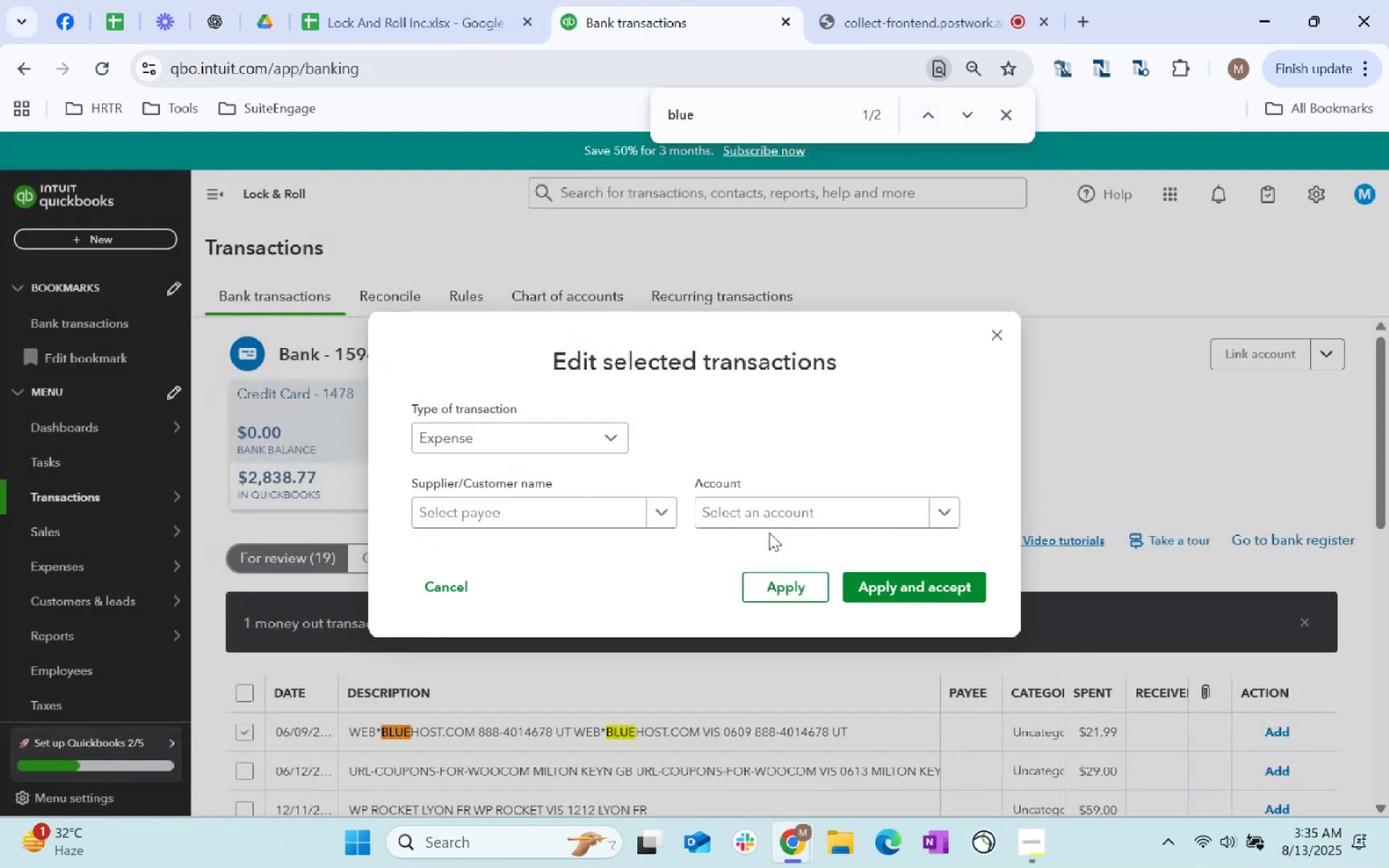 
left_click([773, 527])
 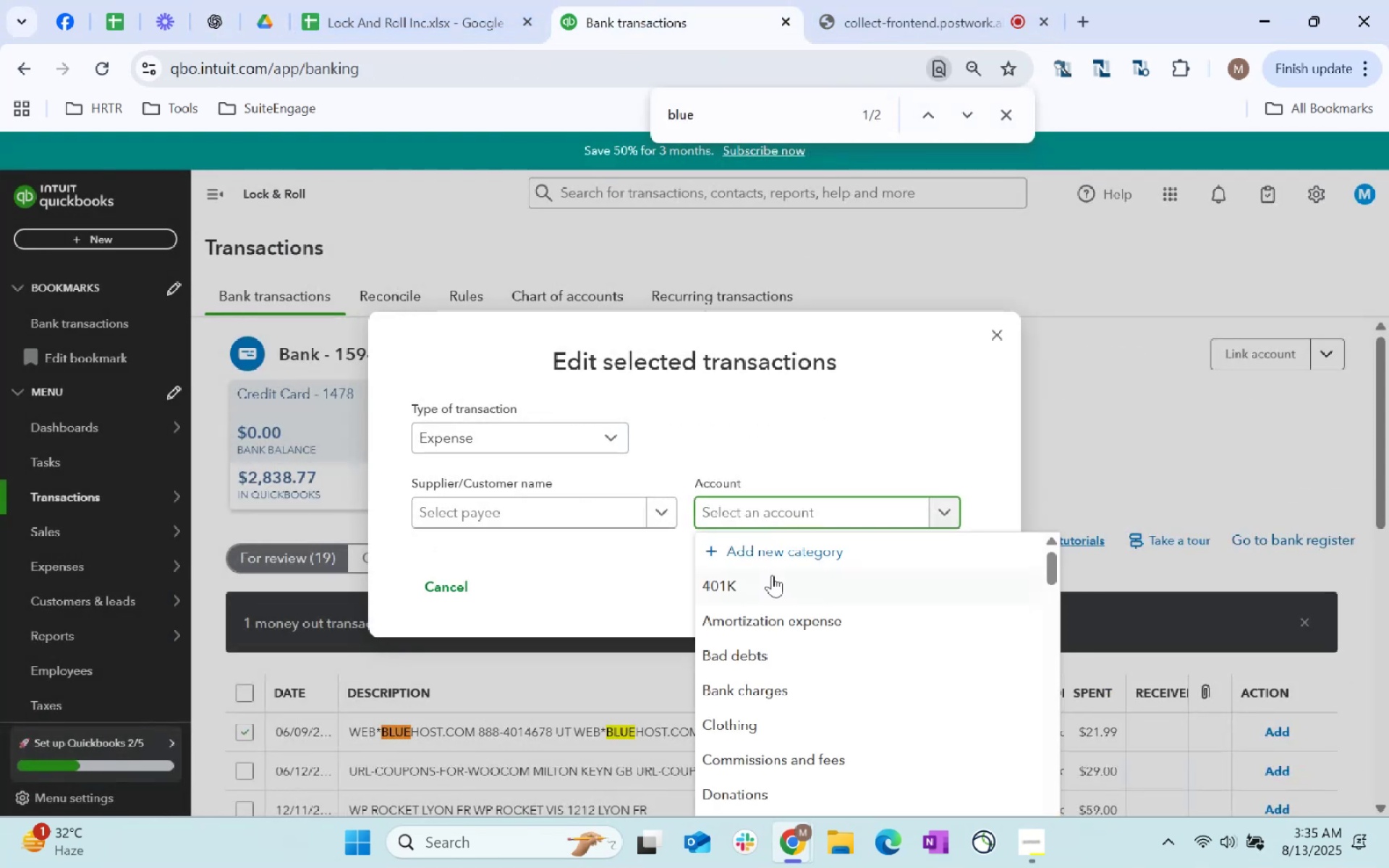 
left_click([784, 555])
 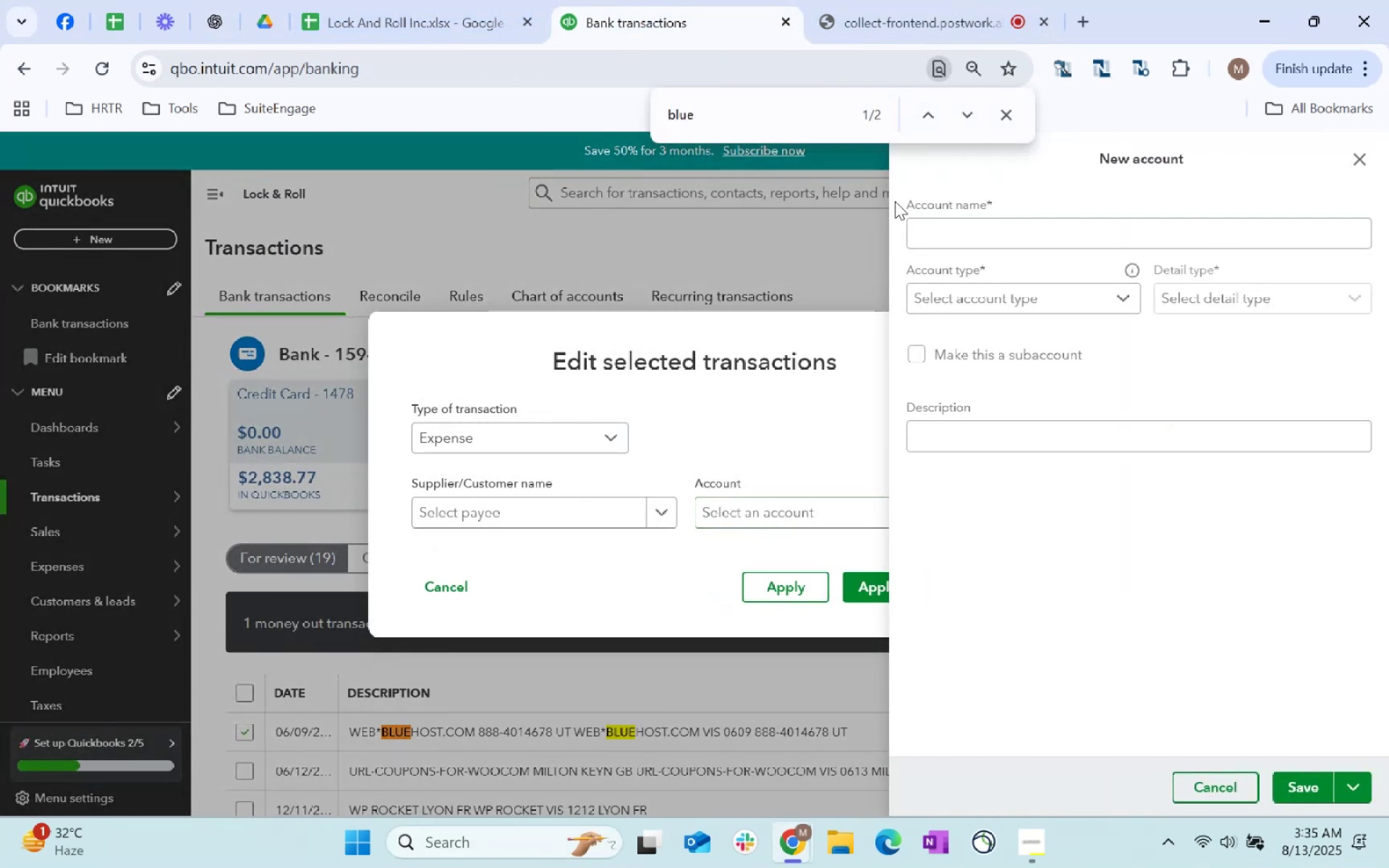 
left_click([990, 224])
 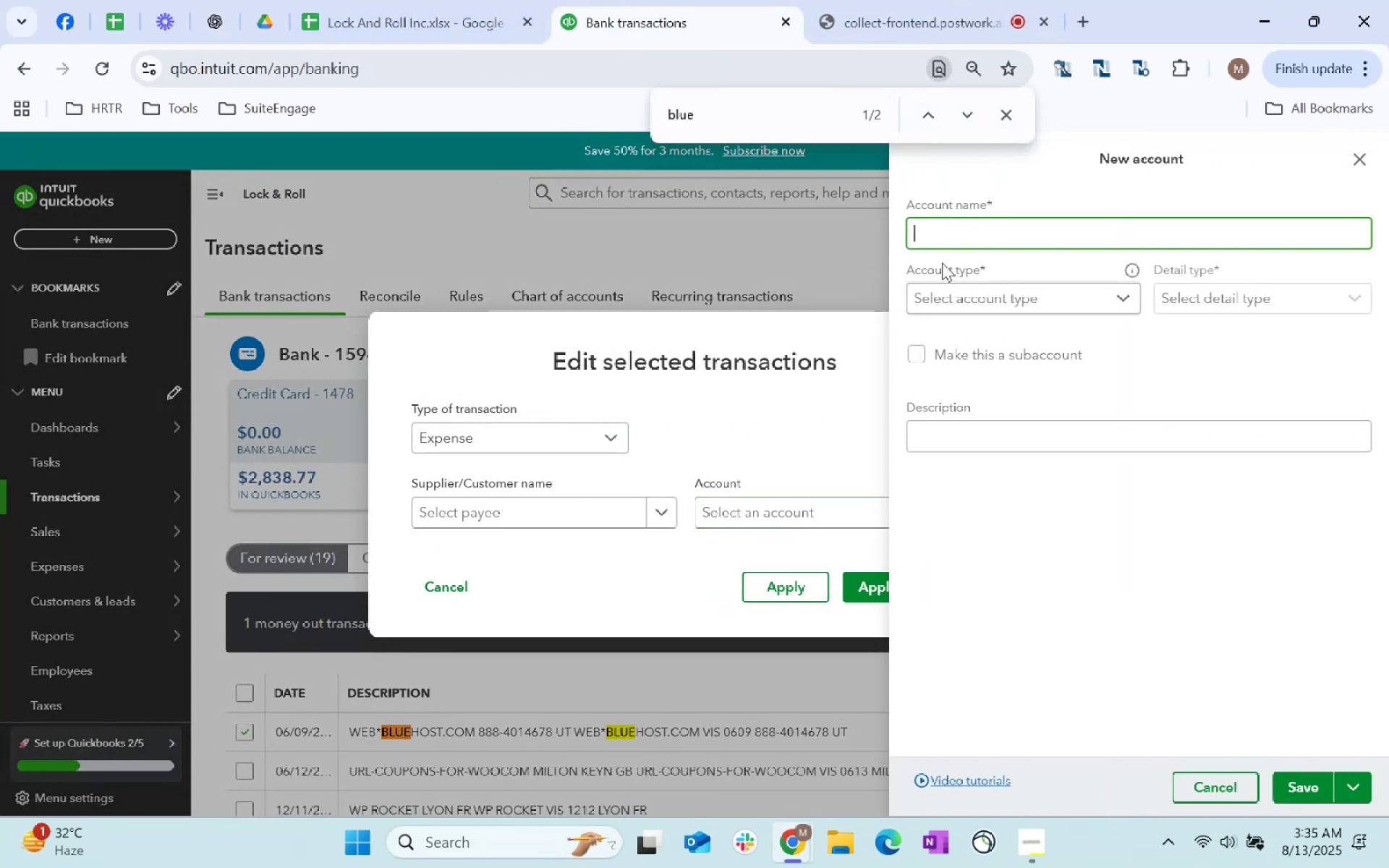 
type(Website)
key(Tab)
type(E)
 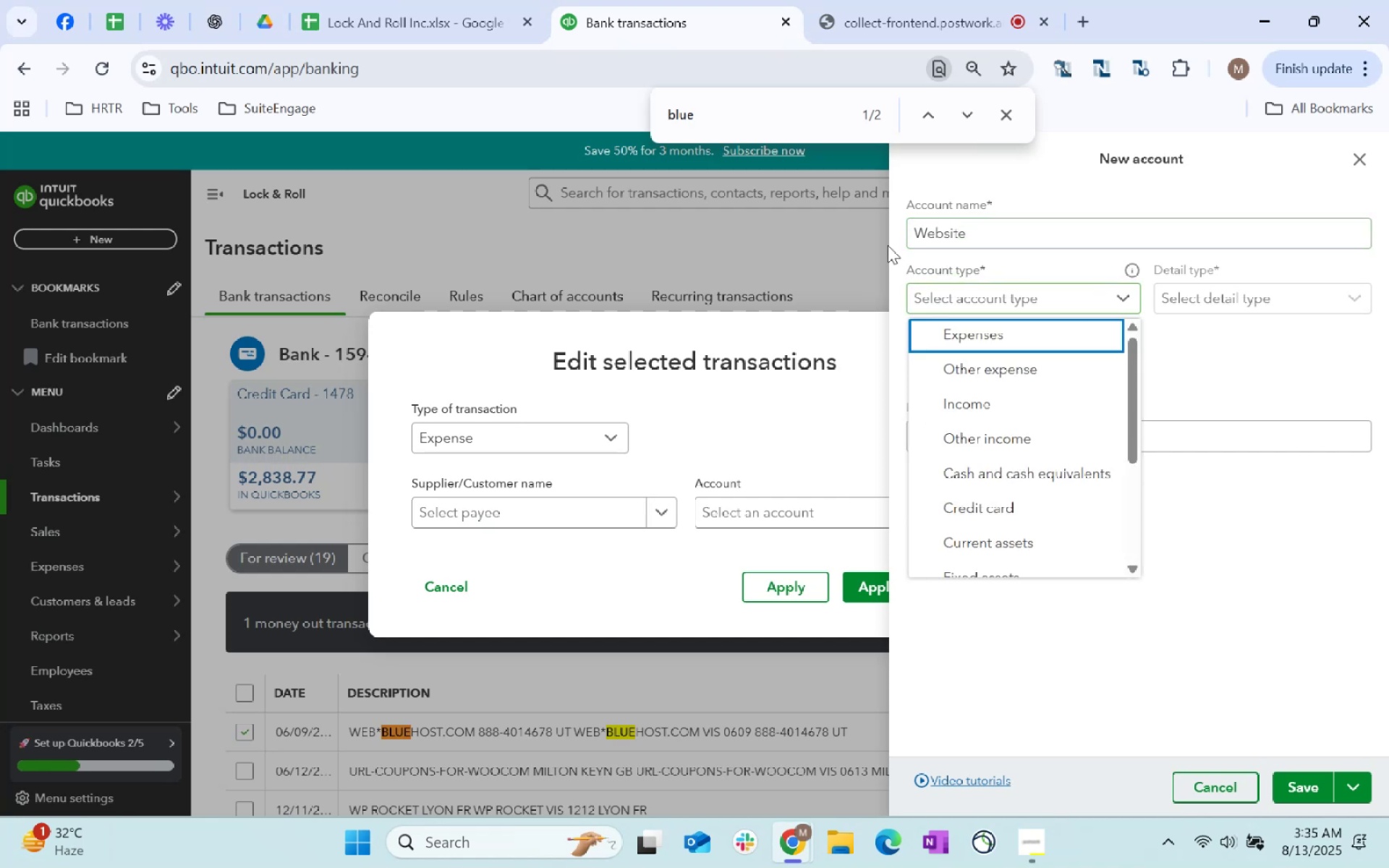 
left_click([978, 338])
 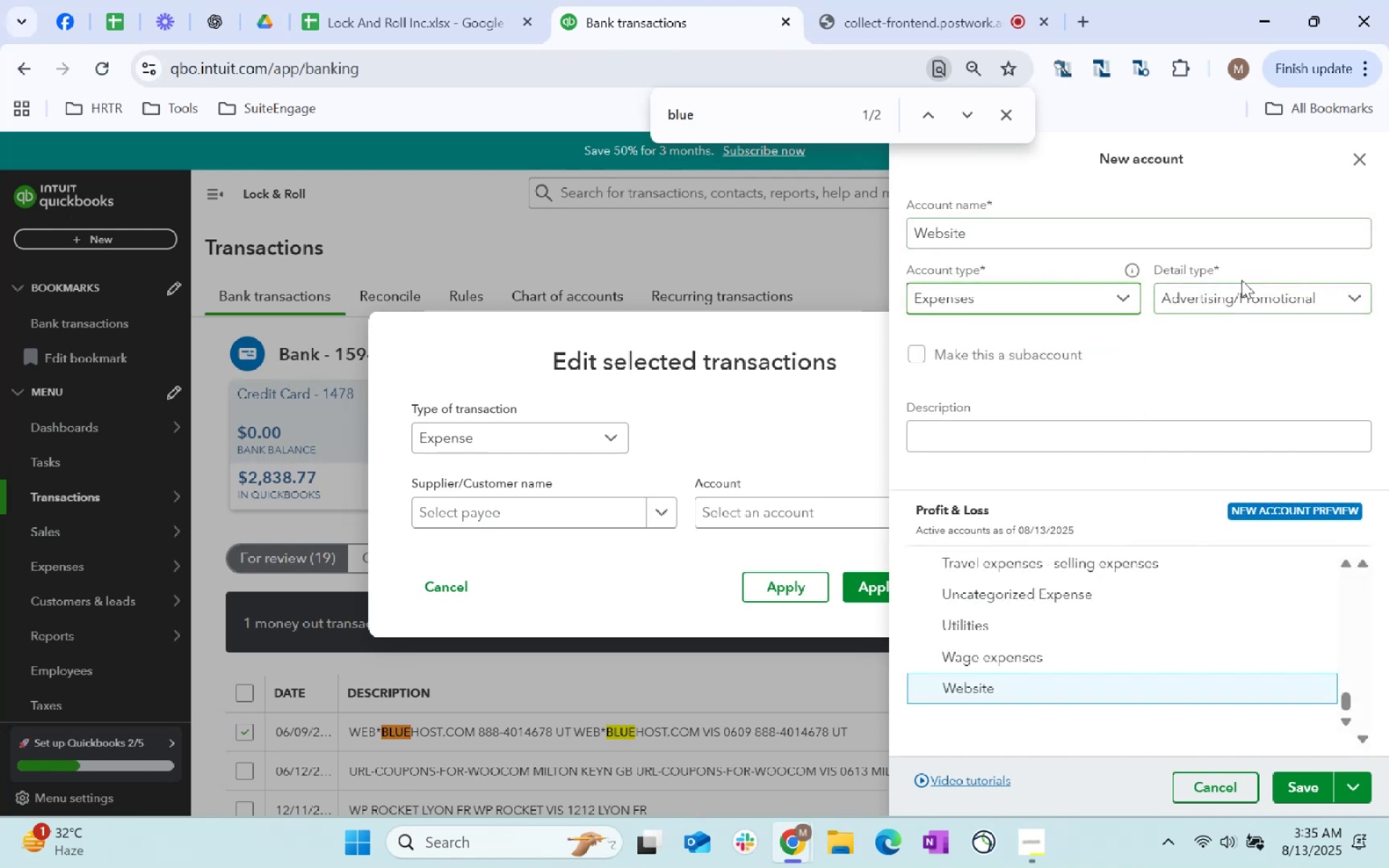 
left_click([1254, 298])
 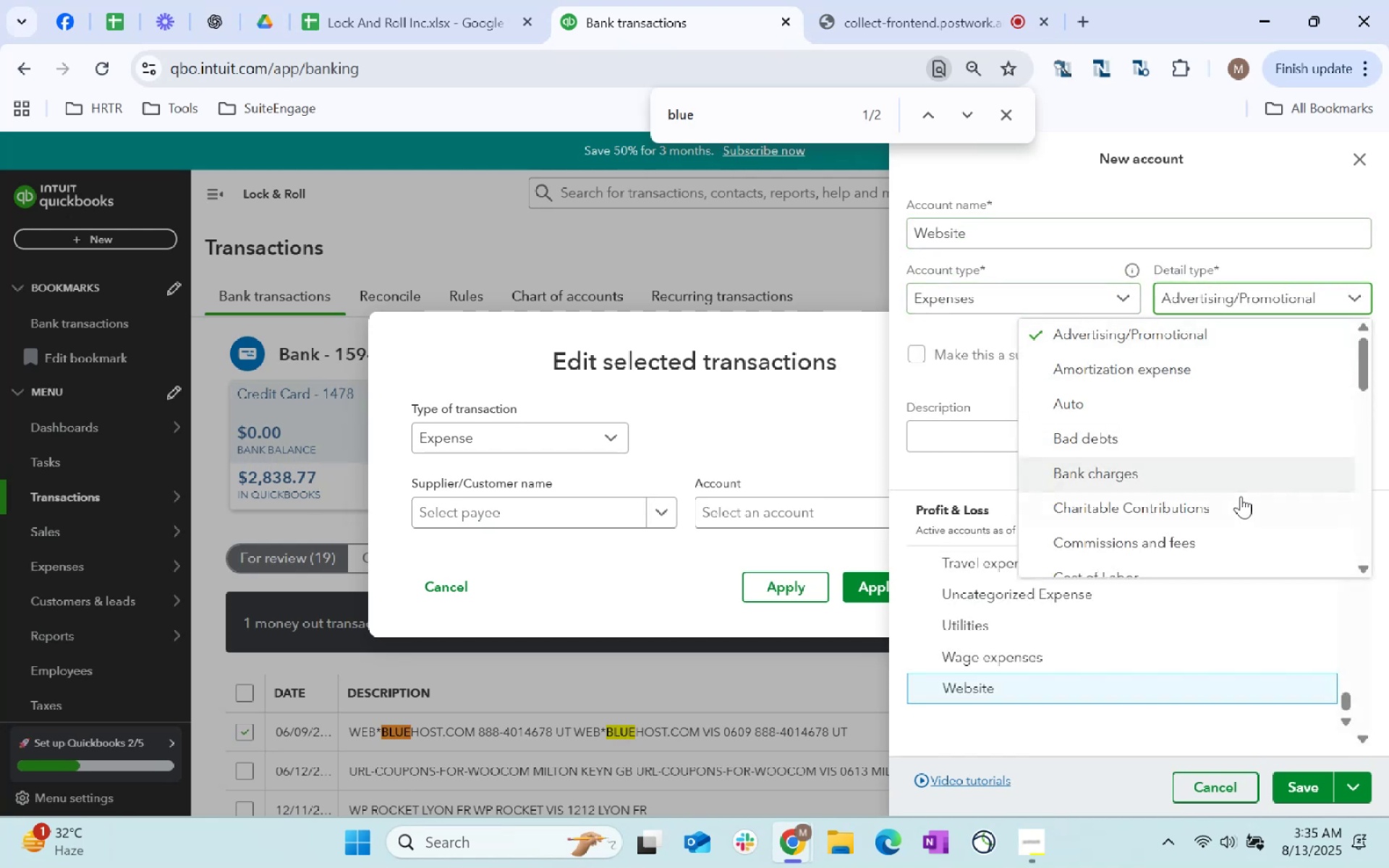 
scroll: coordinate [1237, 481], scroll_direction: down, amount: 1.0
 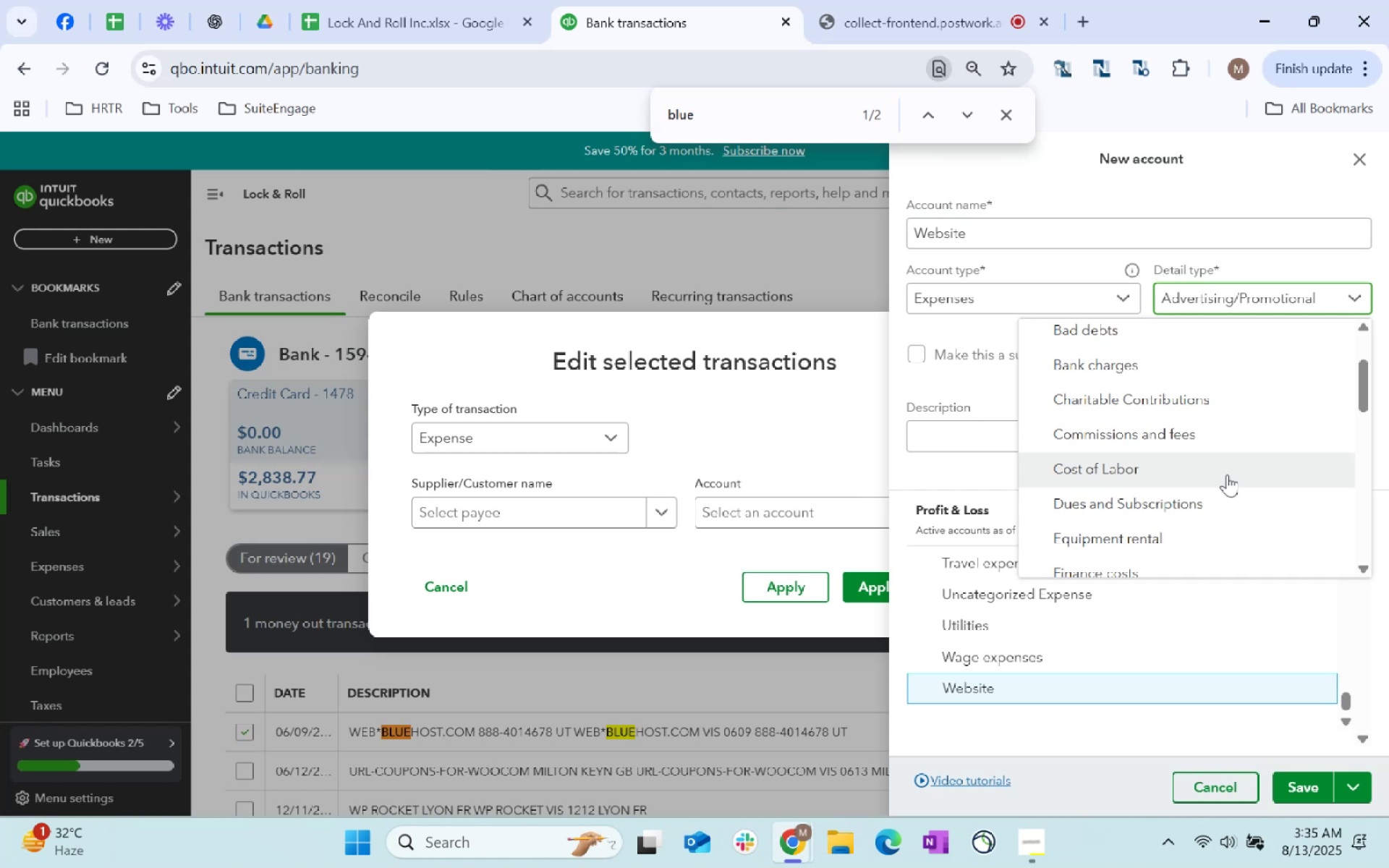 
left_click([1215, 498])
 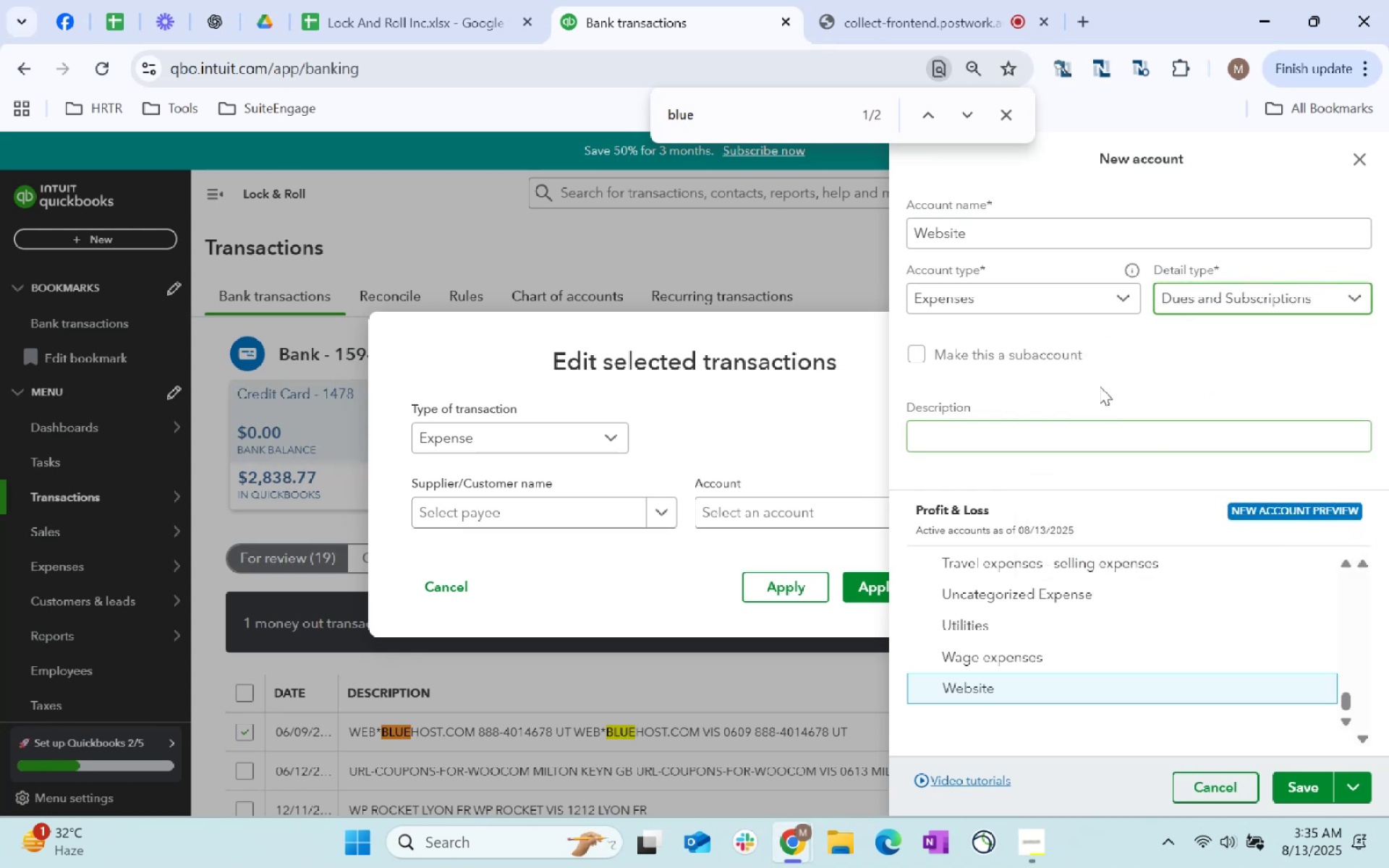 
left_click([1122, 393])
 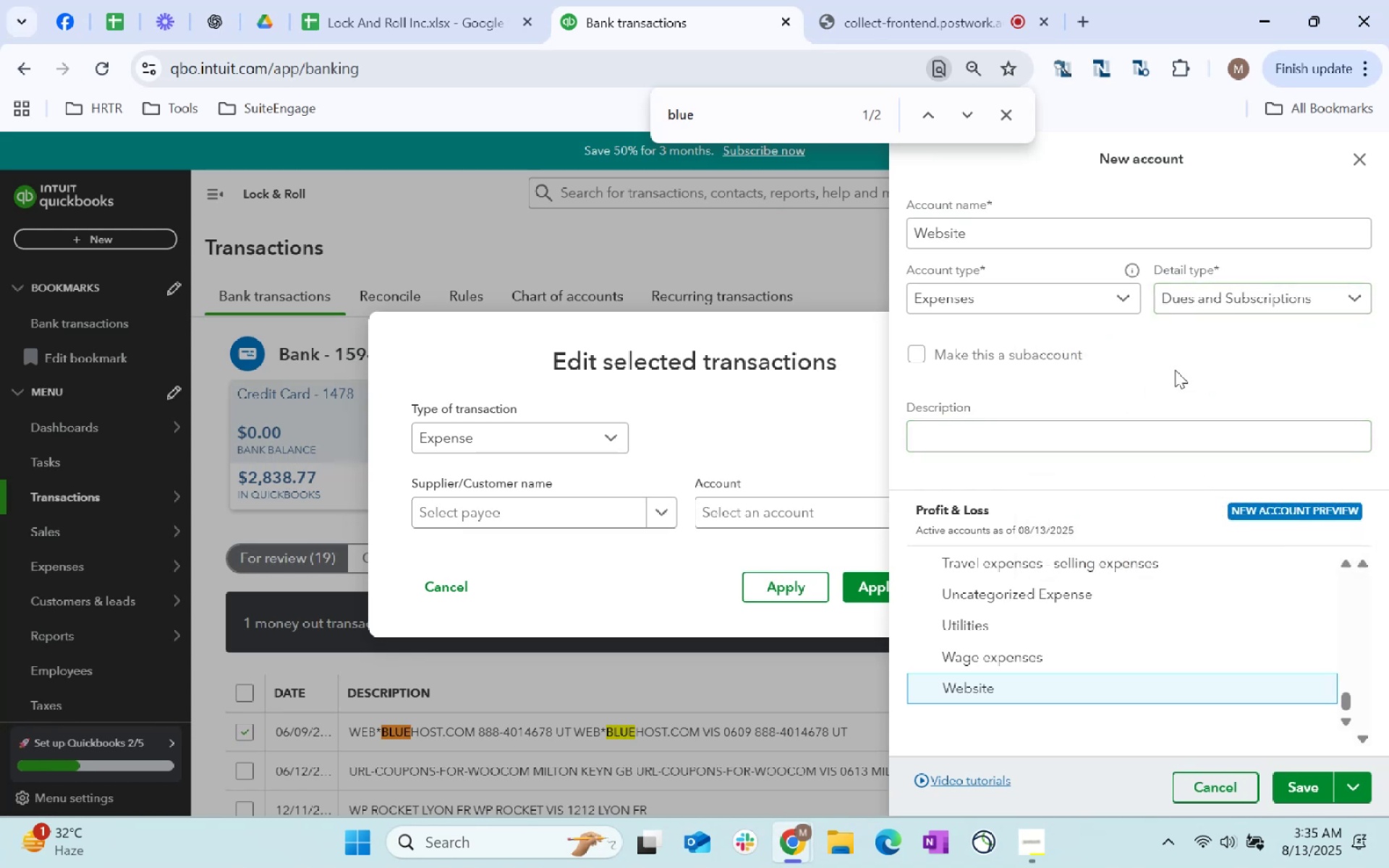 
scroll: coordinate [1293, 789], scroll_direction: down, amount: 61.0
 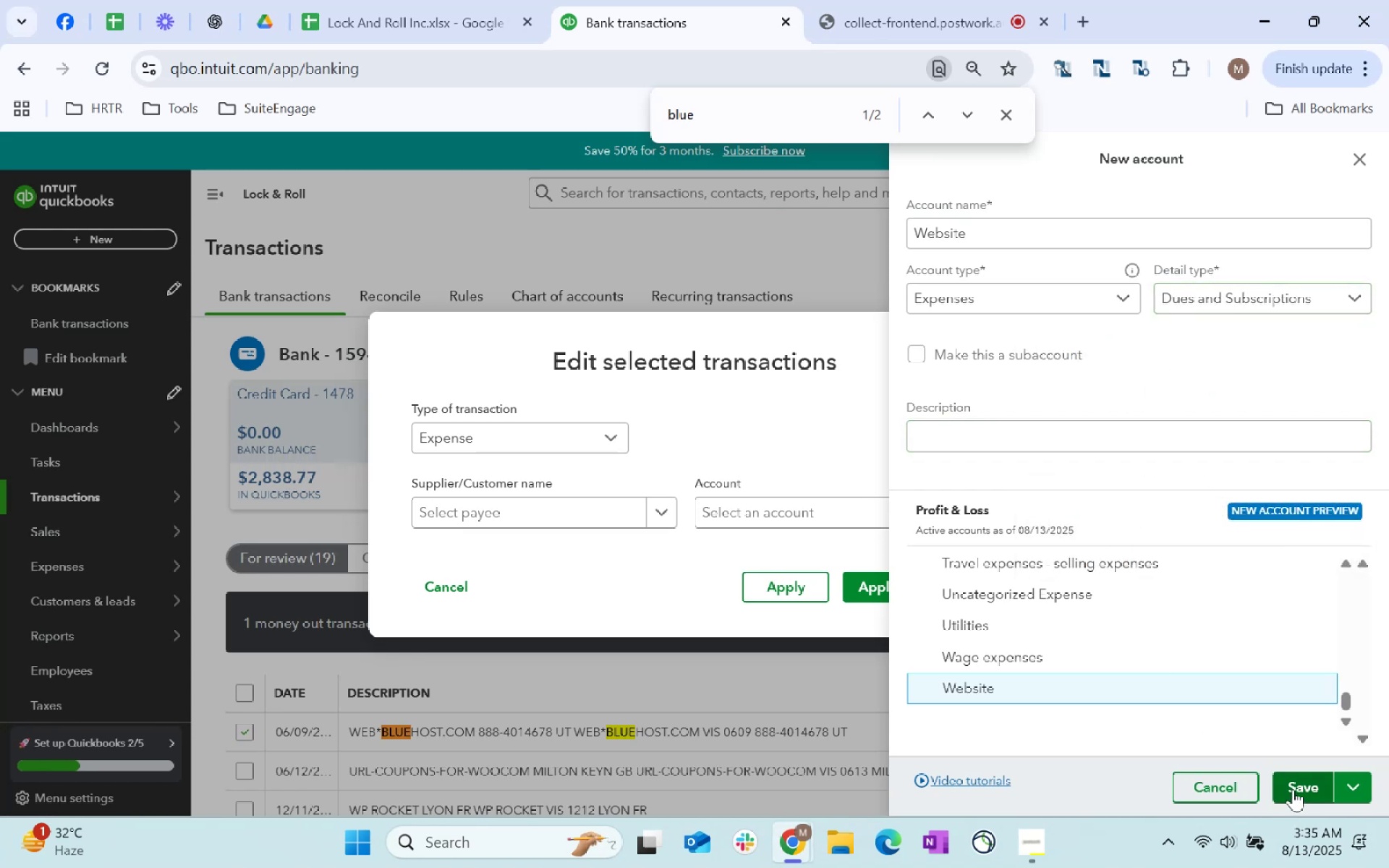 
left_click([1293, 789])
 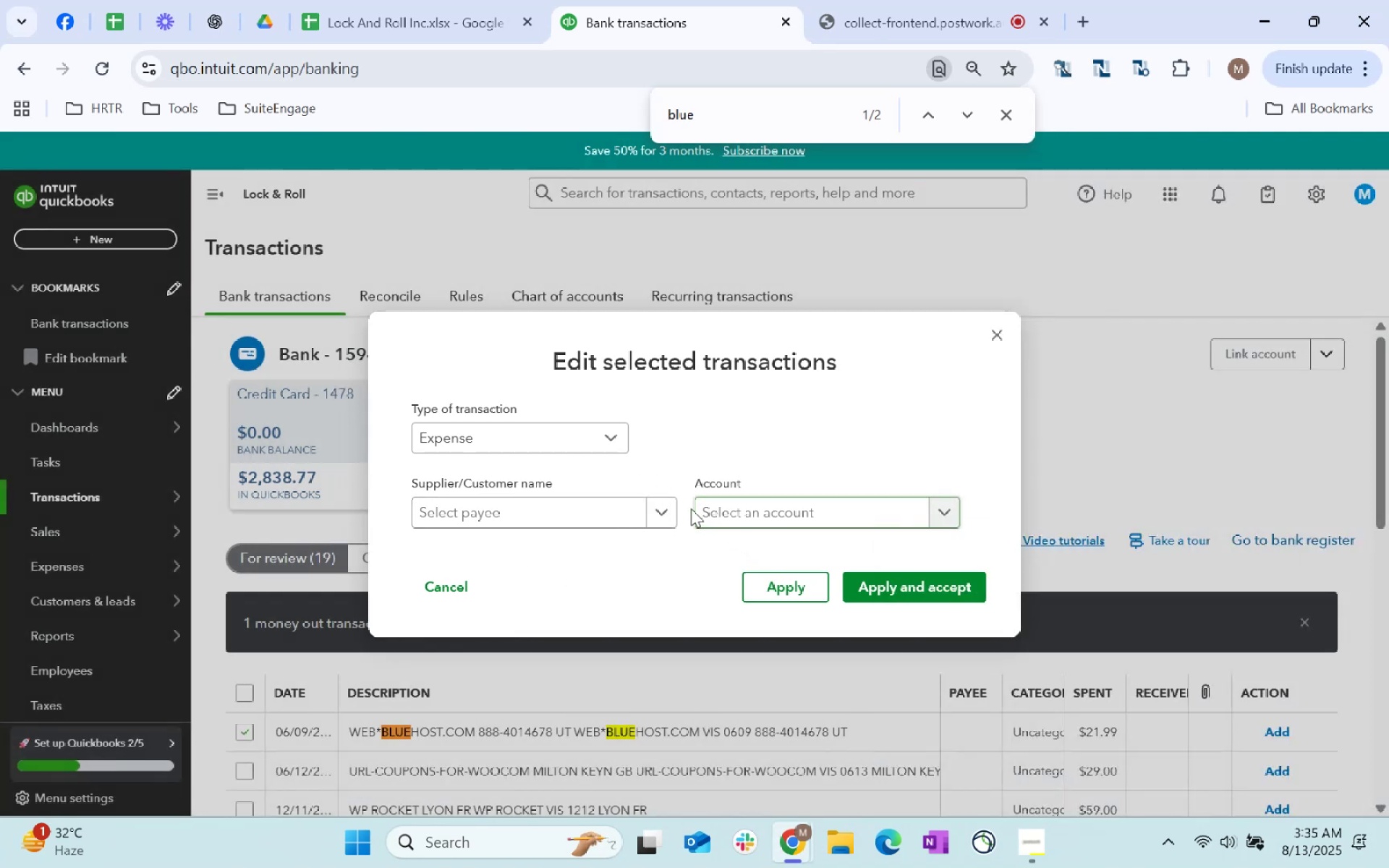 
left_click([577, 504])
 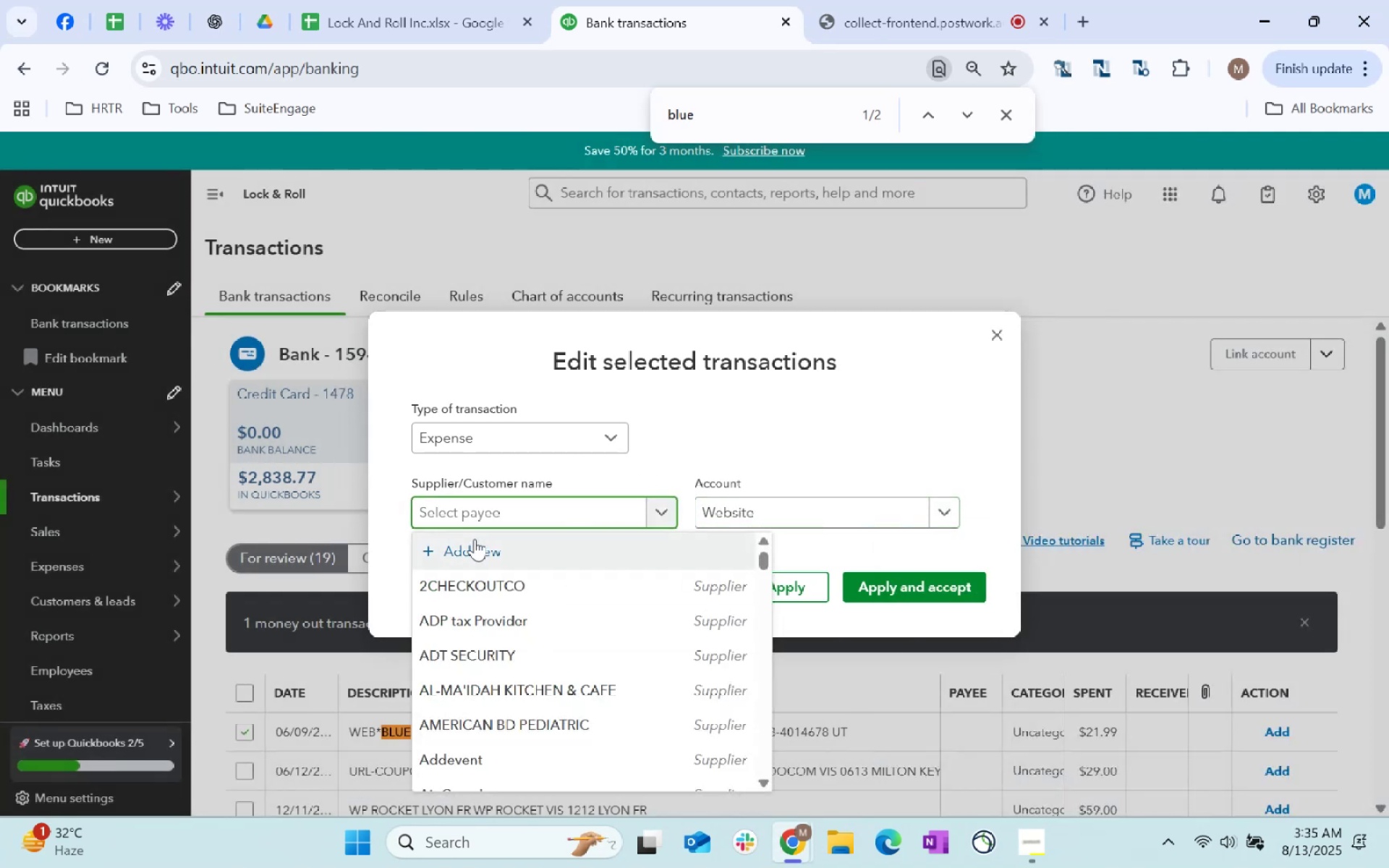 
left_click([471, 547])
 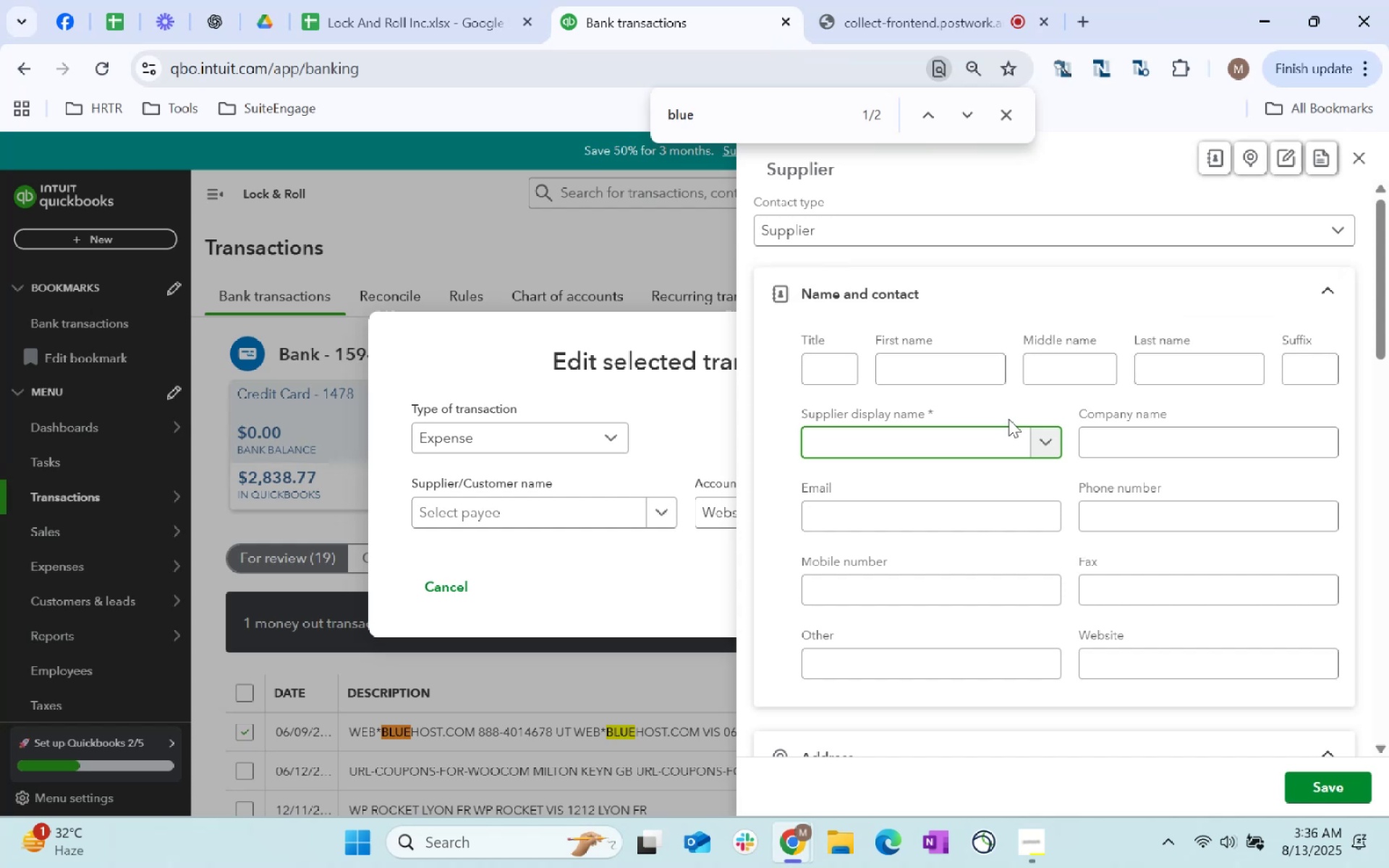 
type(Bluehost)
 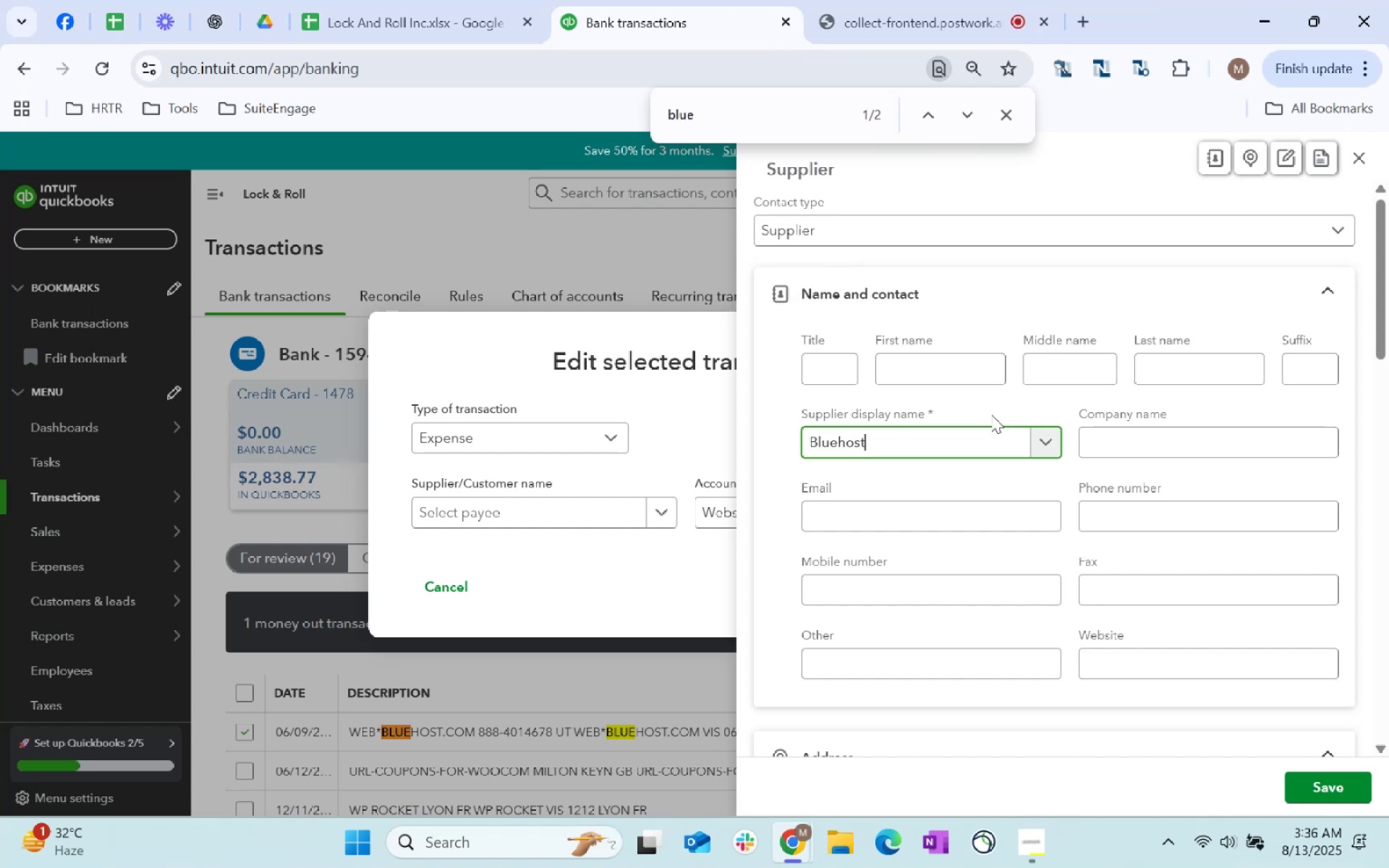 
scroll: coordinate [1035, 513], scroll_direction: down, amount: 56.0
 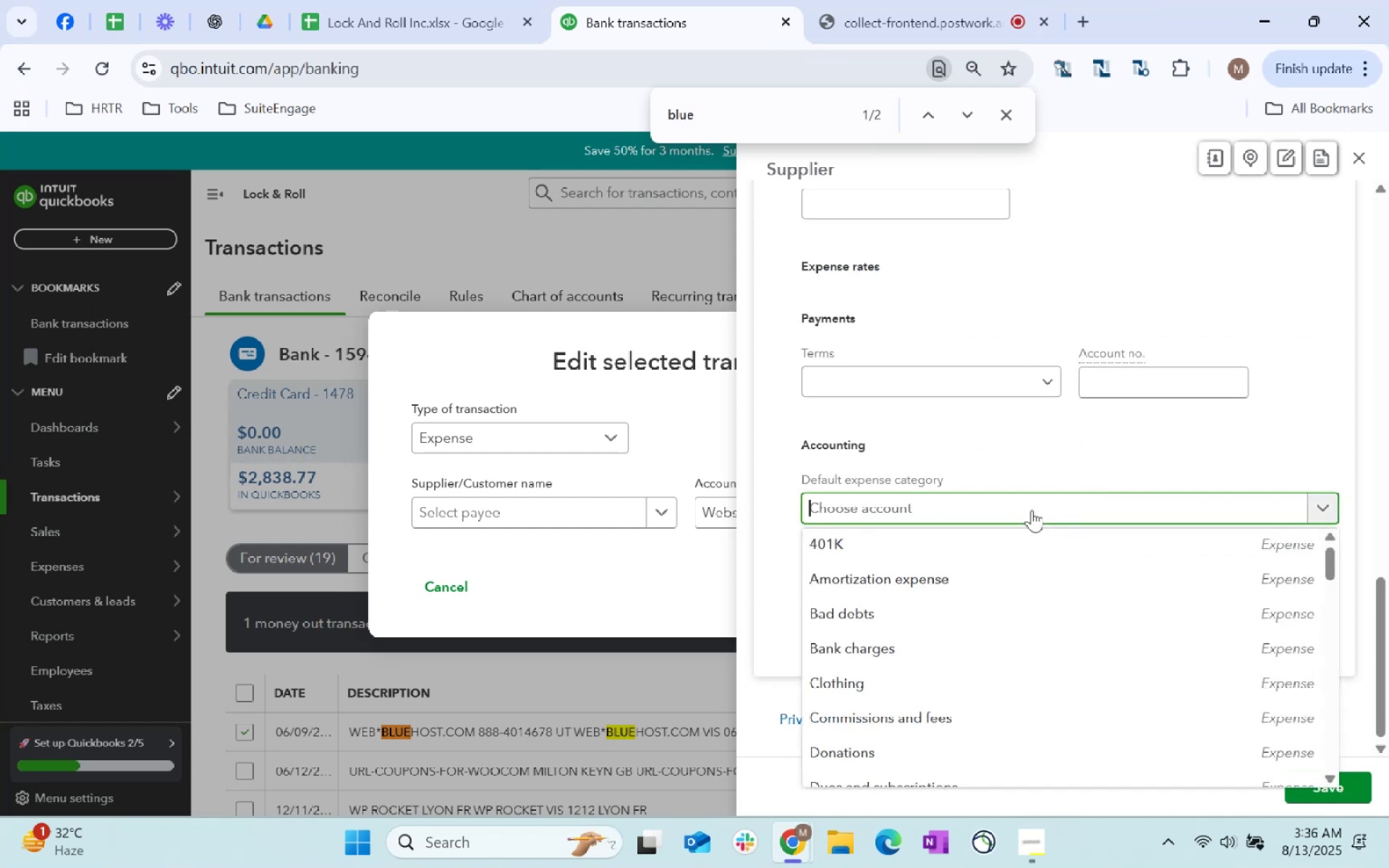 
left_click([1035, 511])
 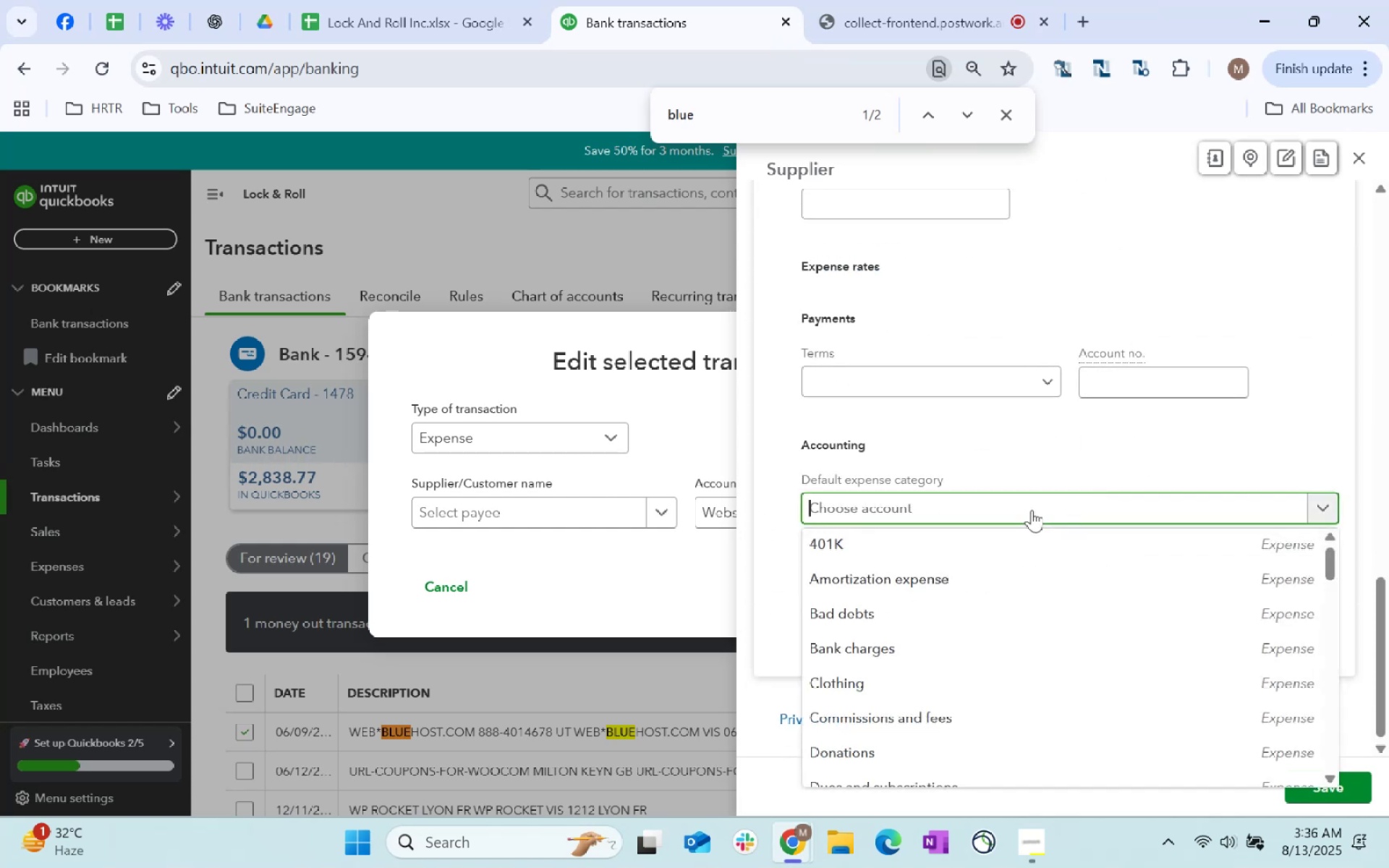 
type(website)
 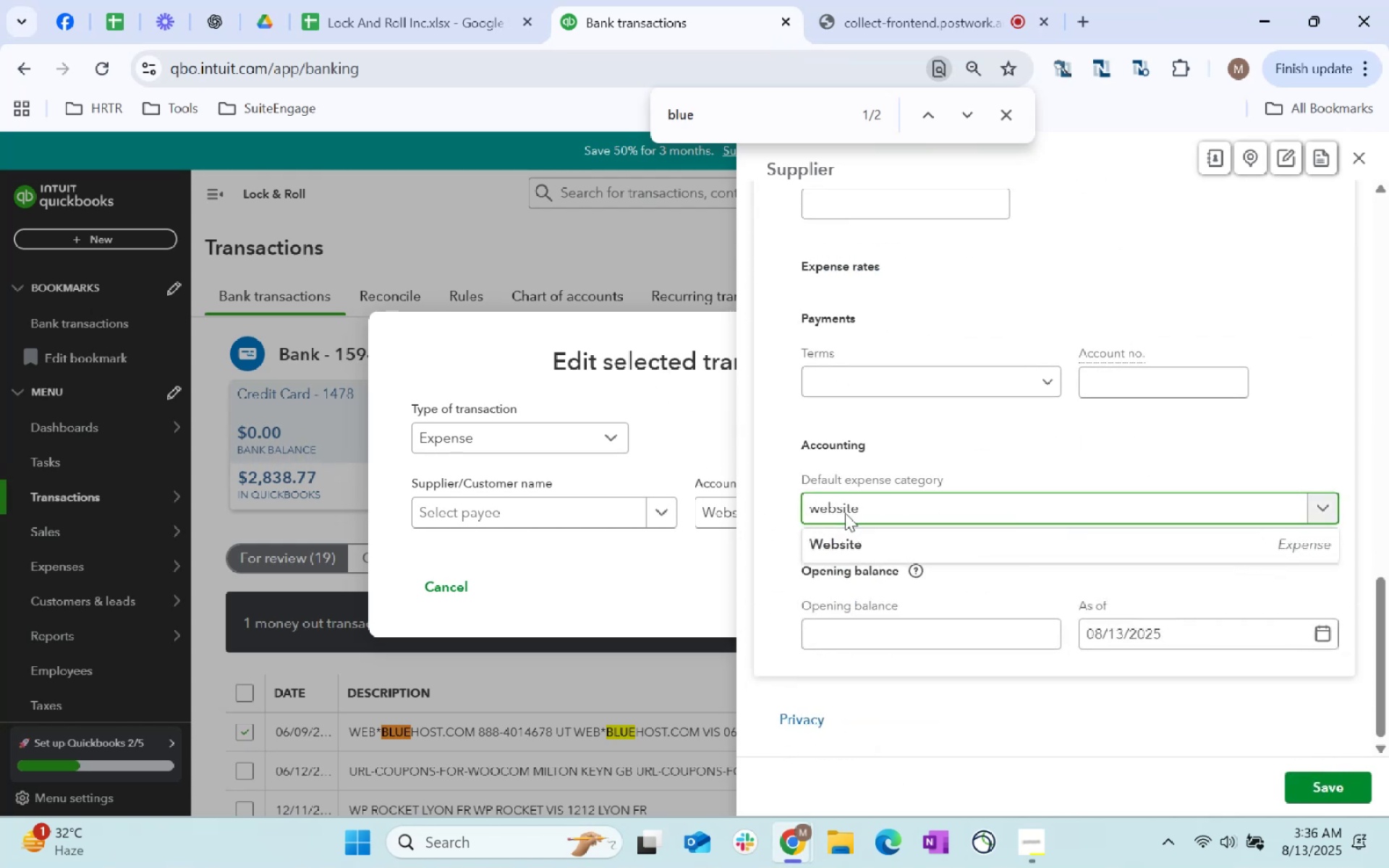 
left_click([950, 548])
 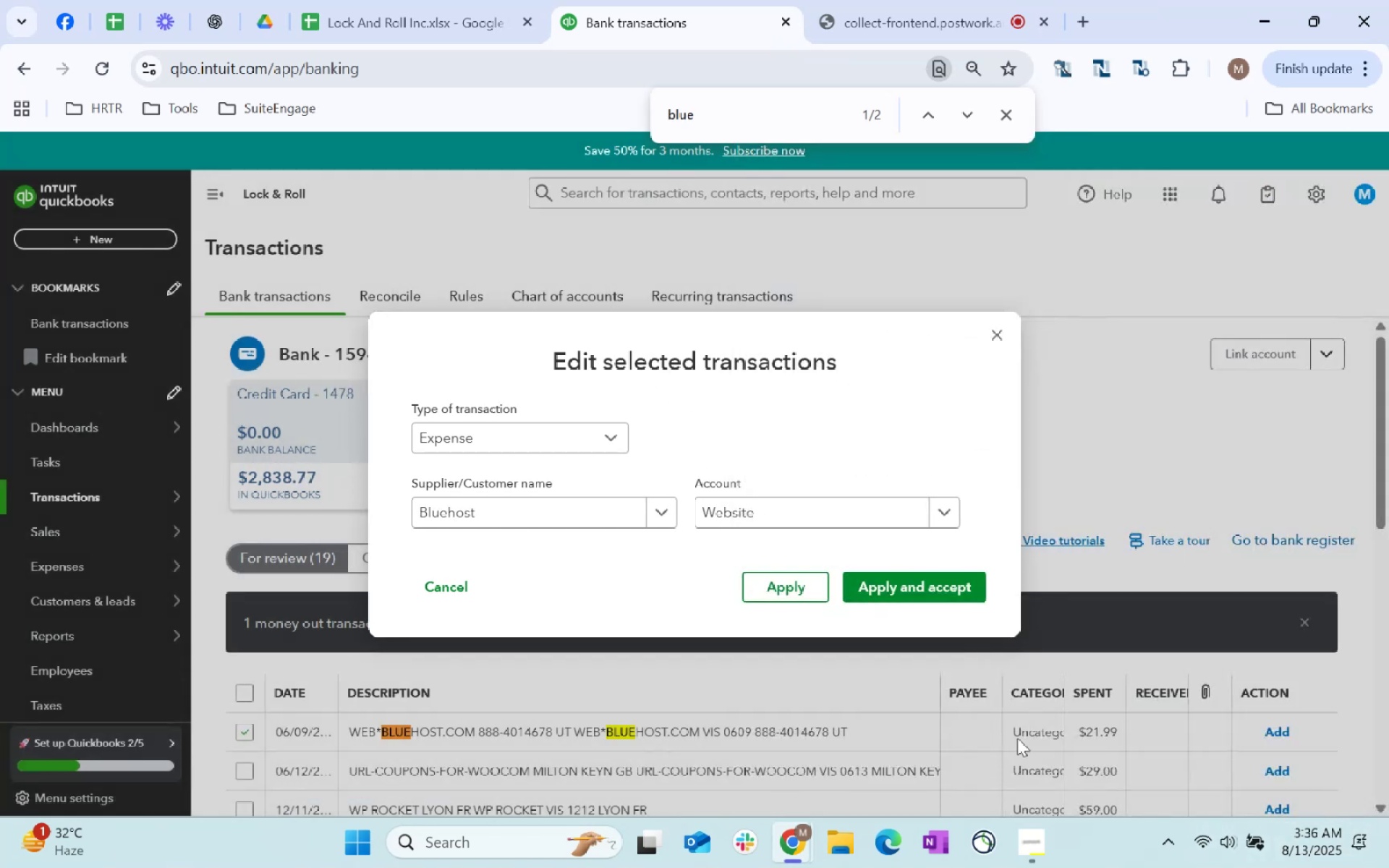 
left_click([962, 577])
 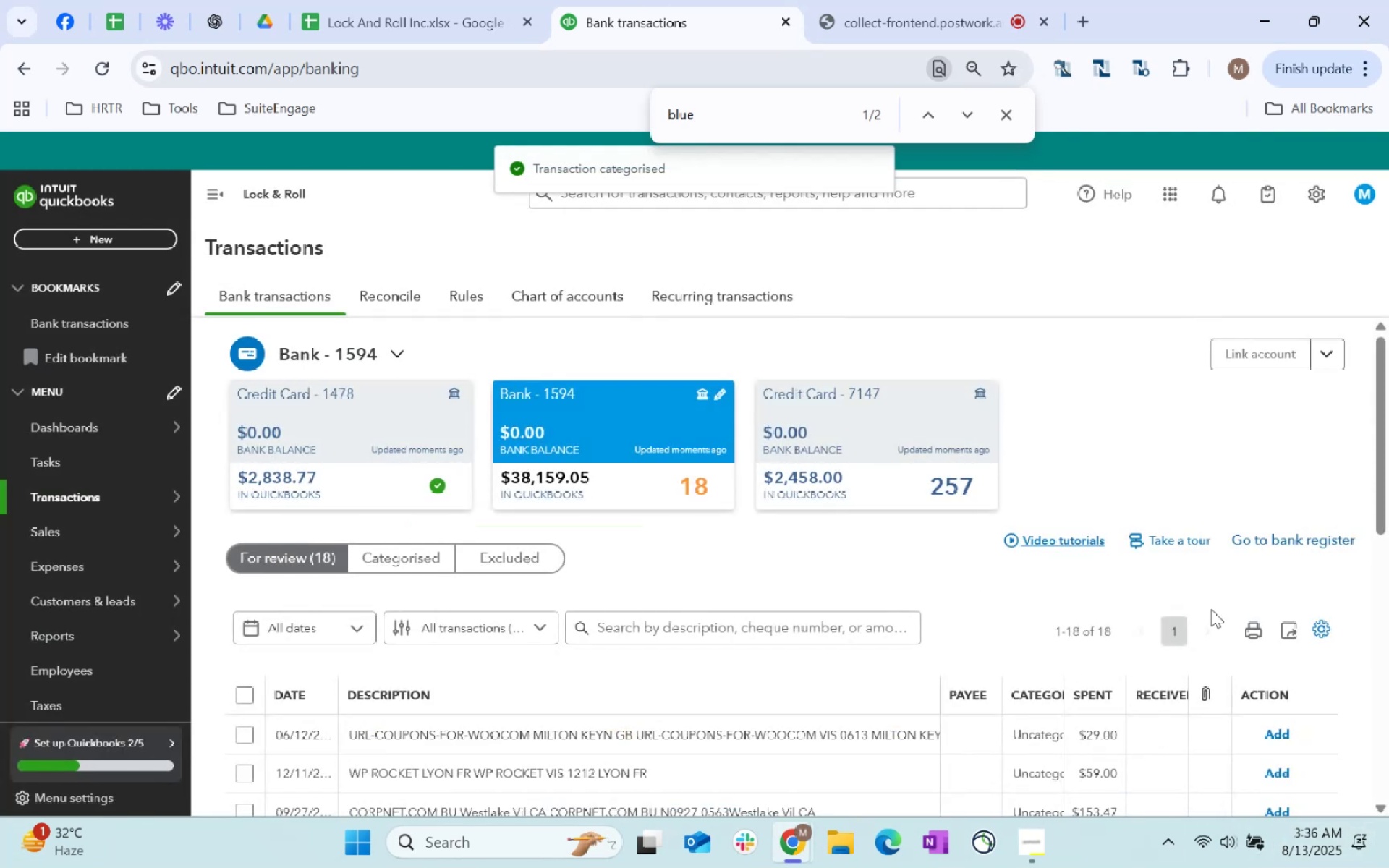 
scroll: coordinate [979, 532], scroll_direction: down, amount: 2.0
 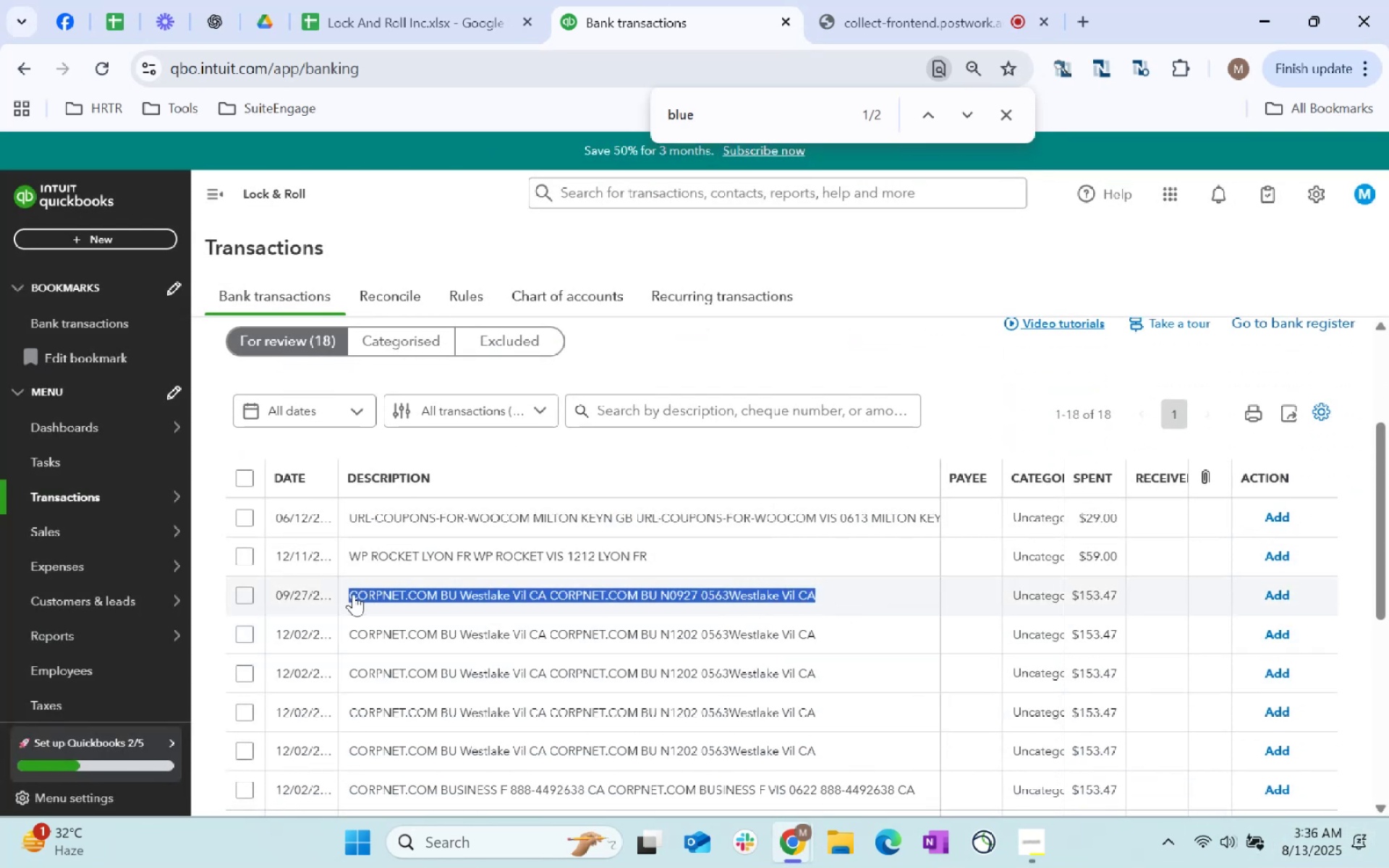 
wait(8.63)
 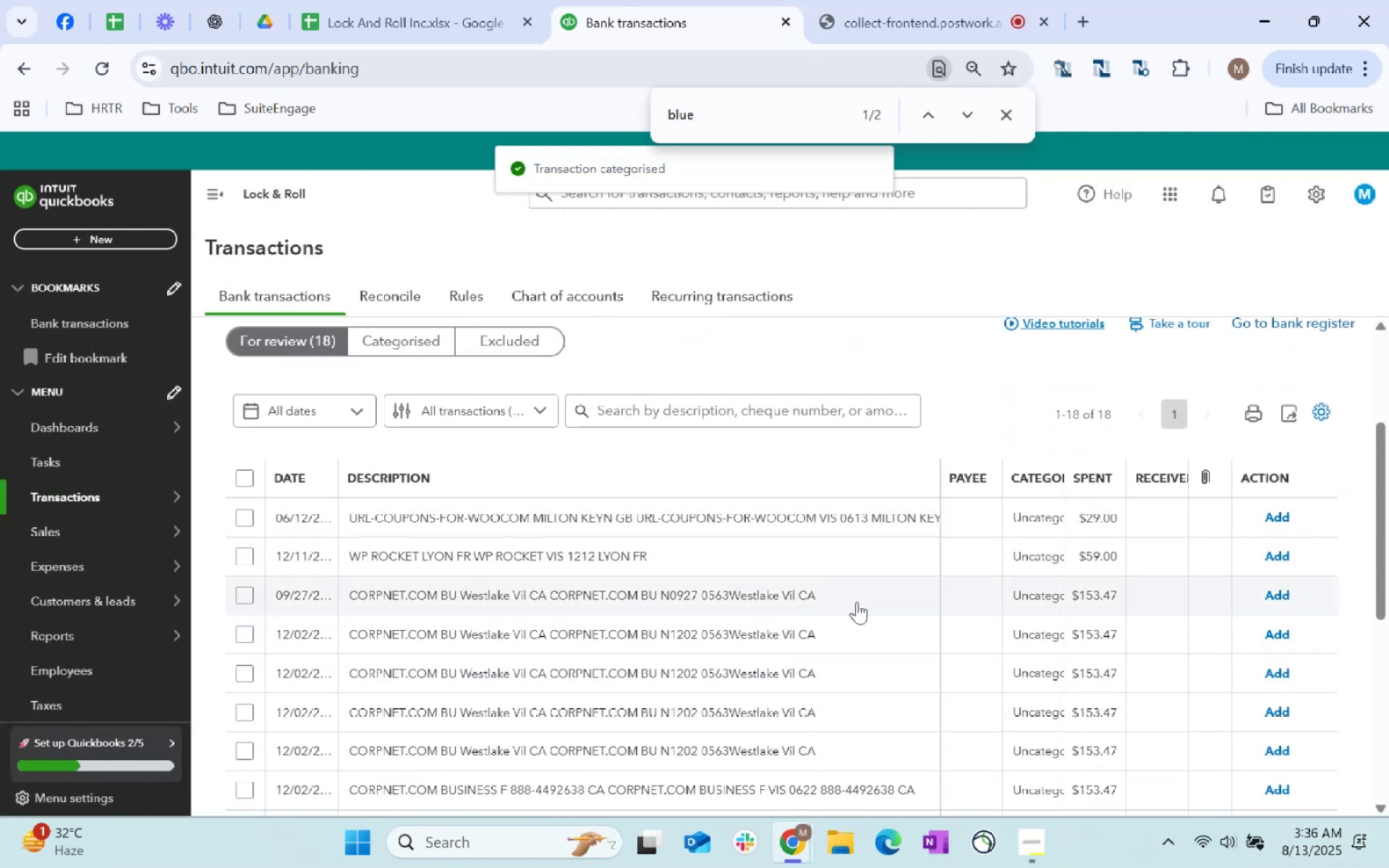 
key(Control+C)
 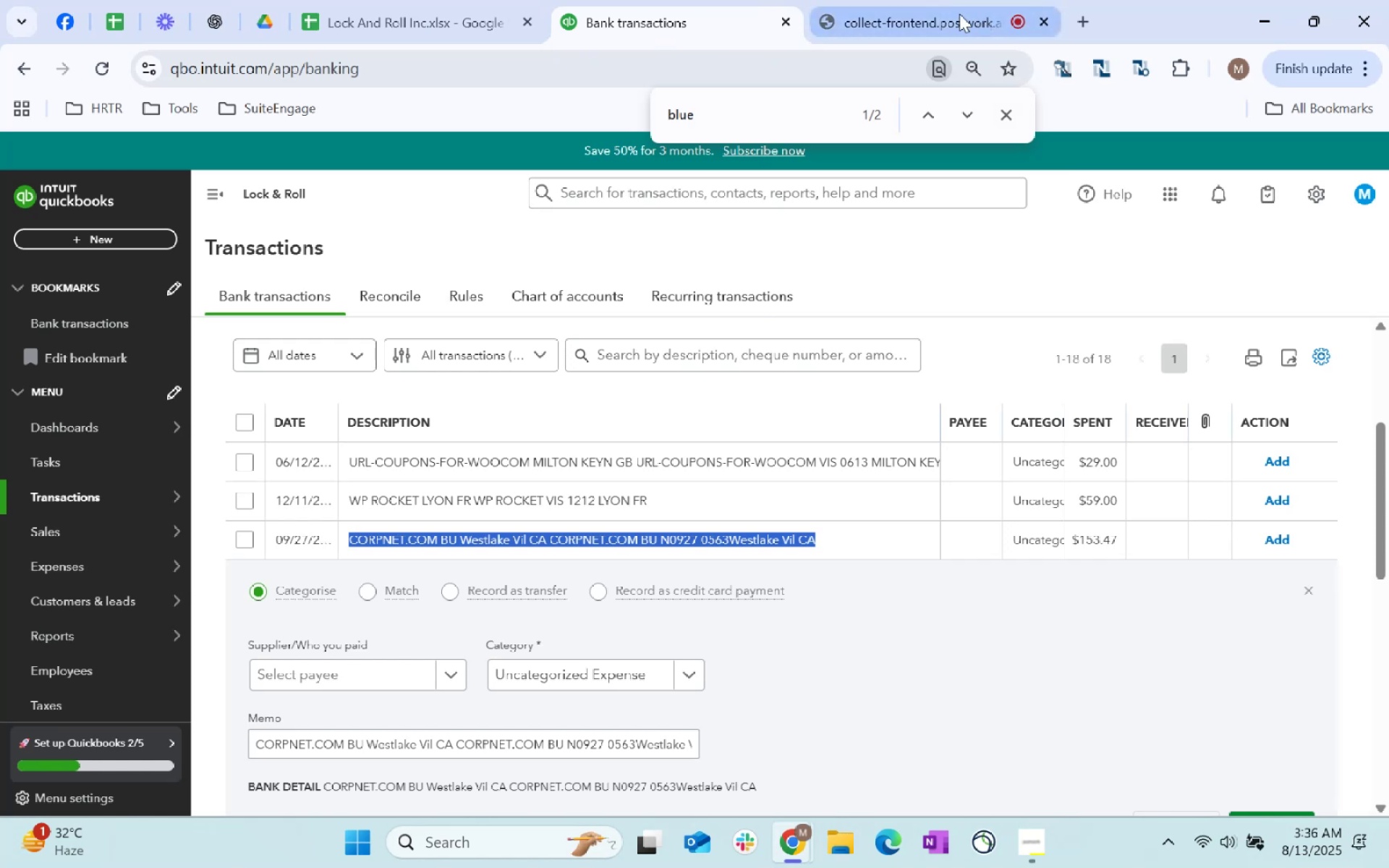 
key(Control+C)
 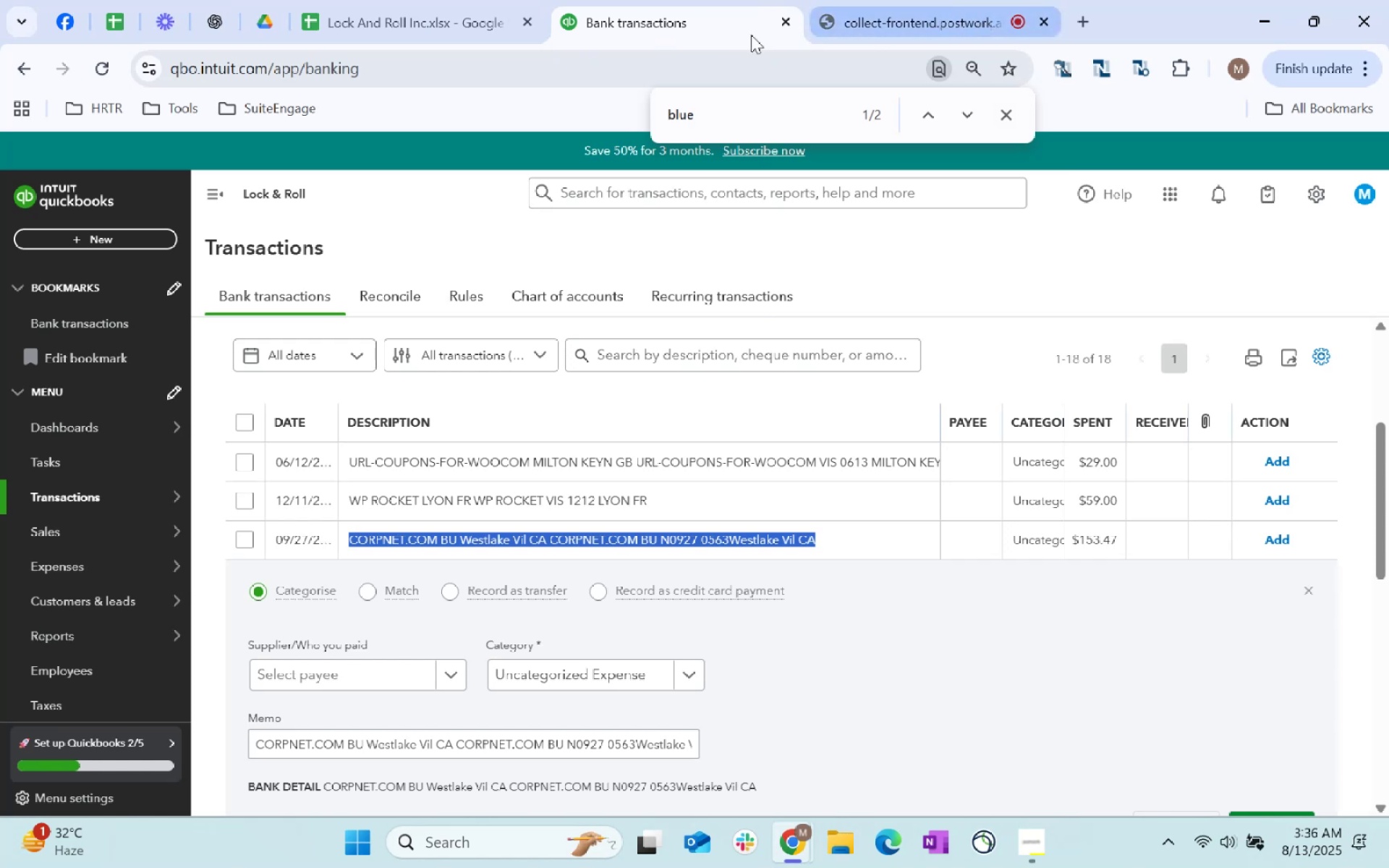 
key(Control+C)
 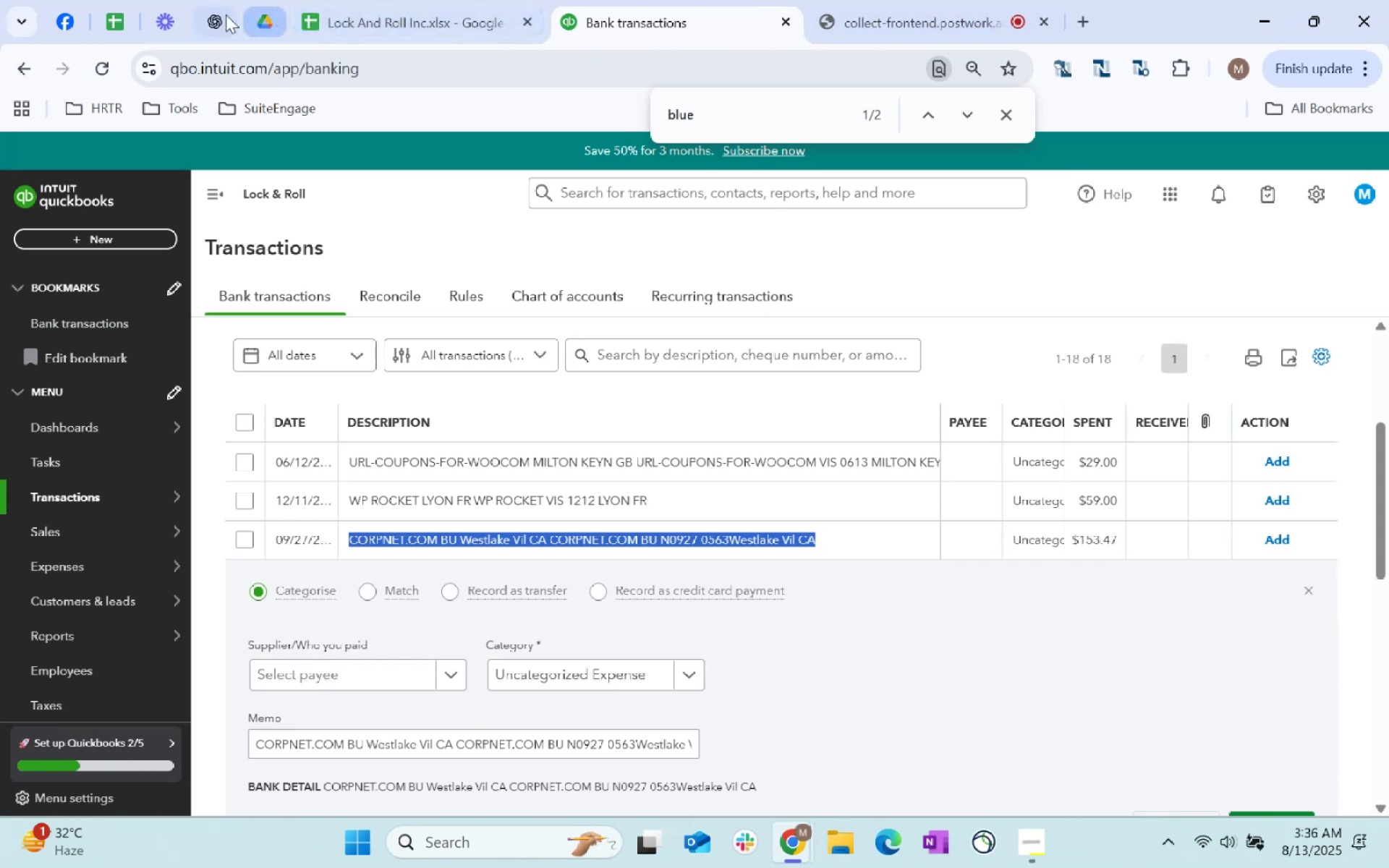 
left_click([218, 14])
 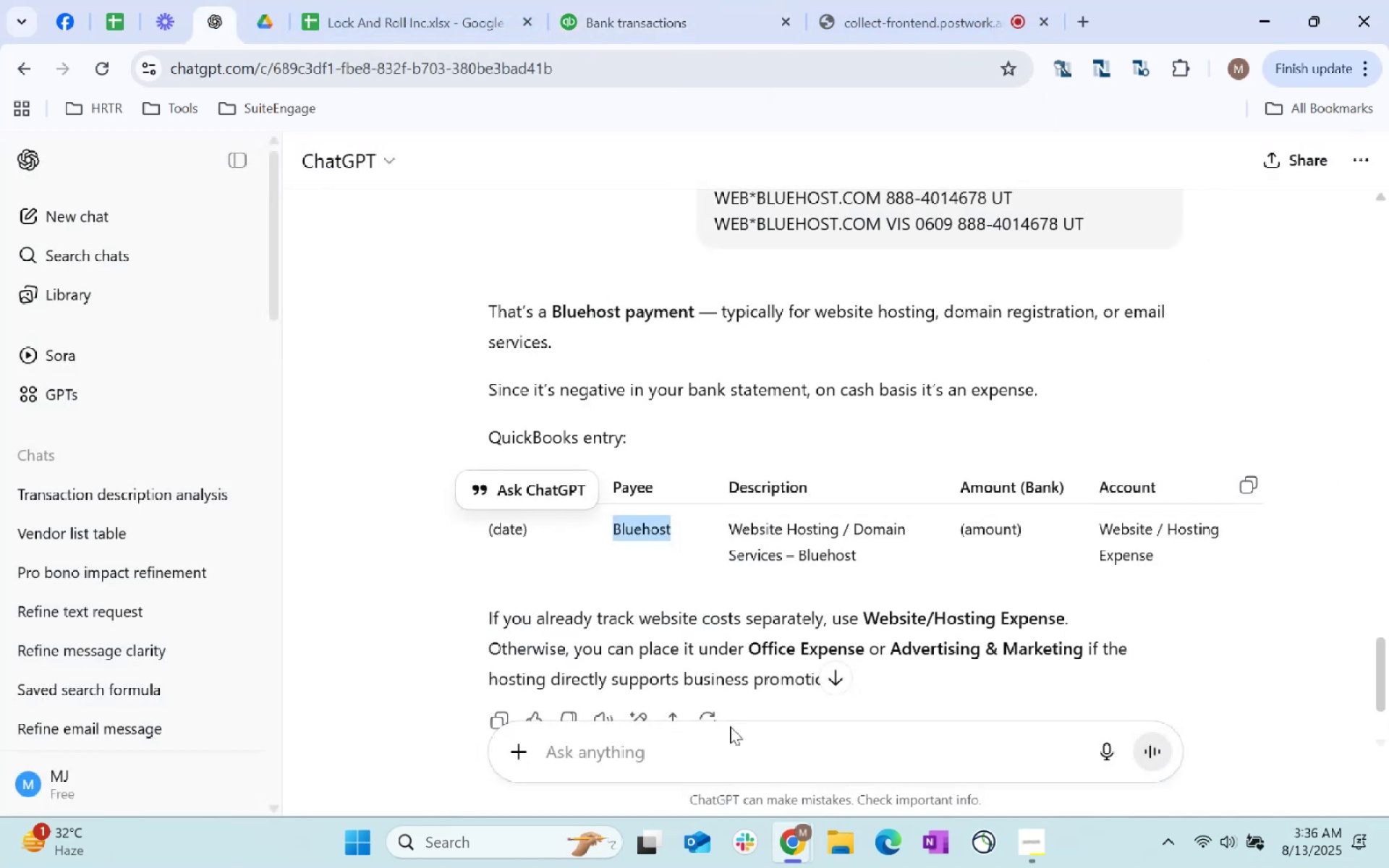 
left_click([722, 748])
 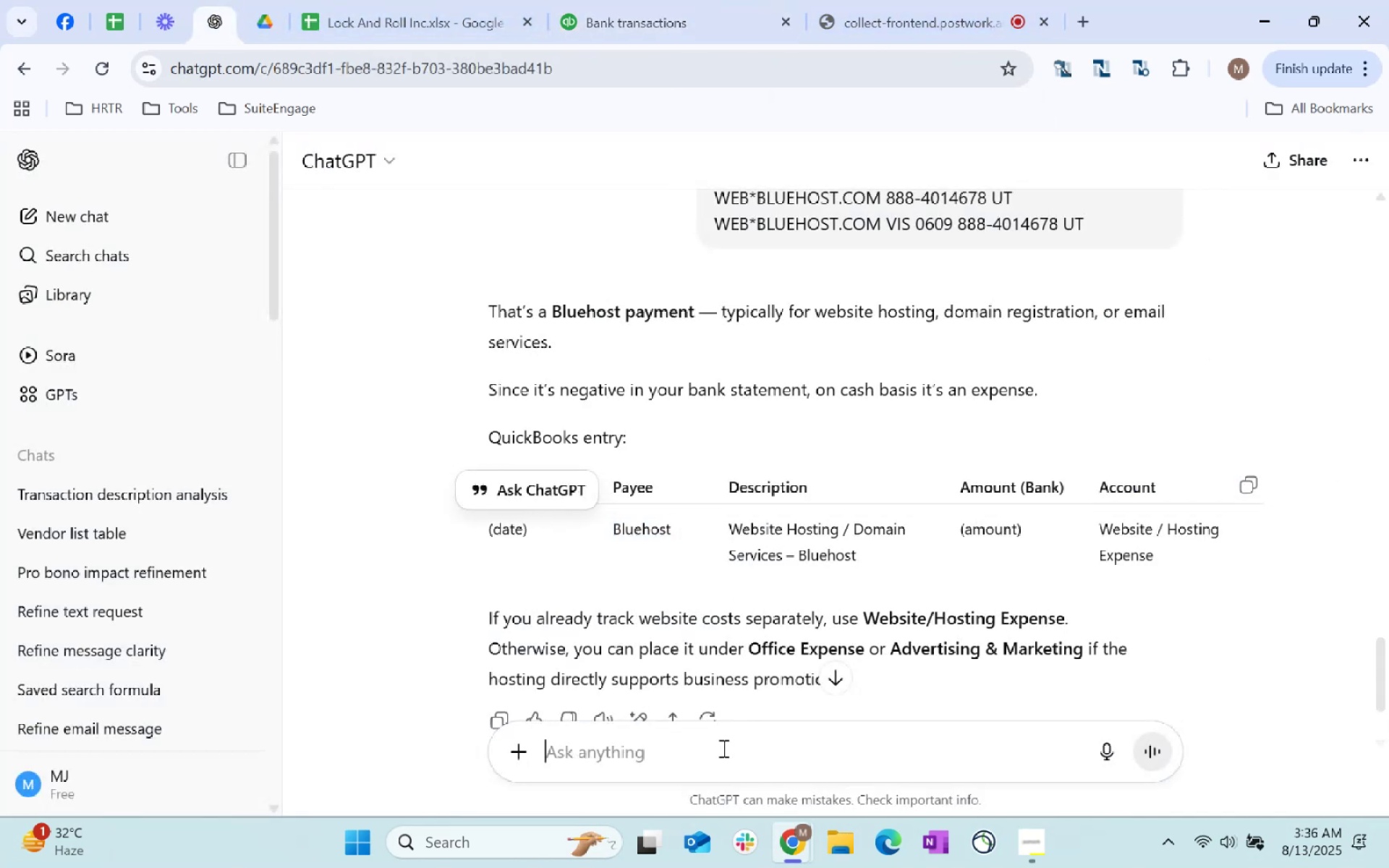 
key(Control+ControlLeft)
 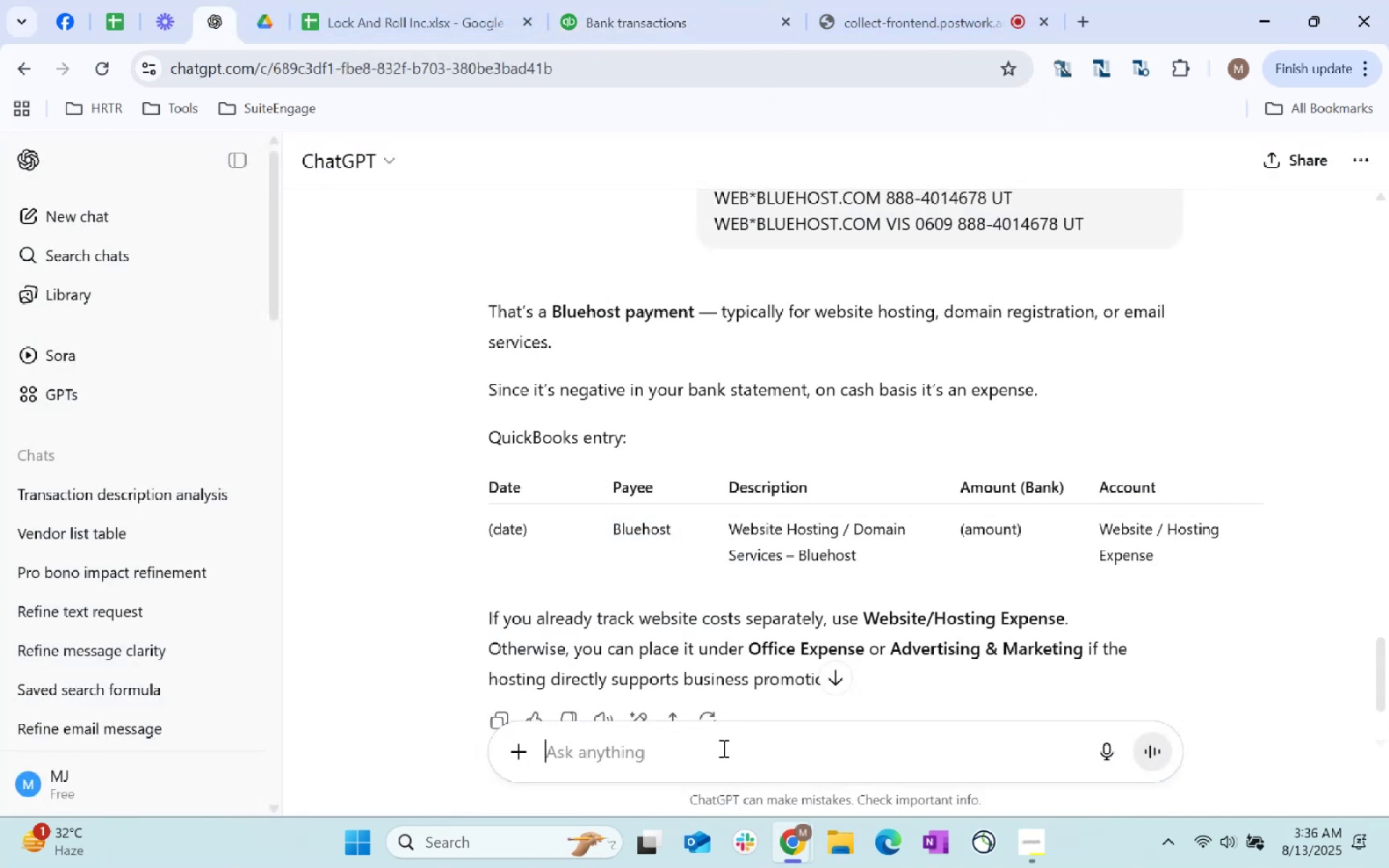 
key(Control+V)
 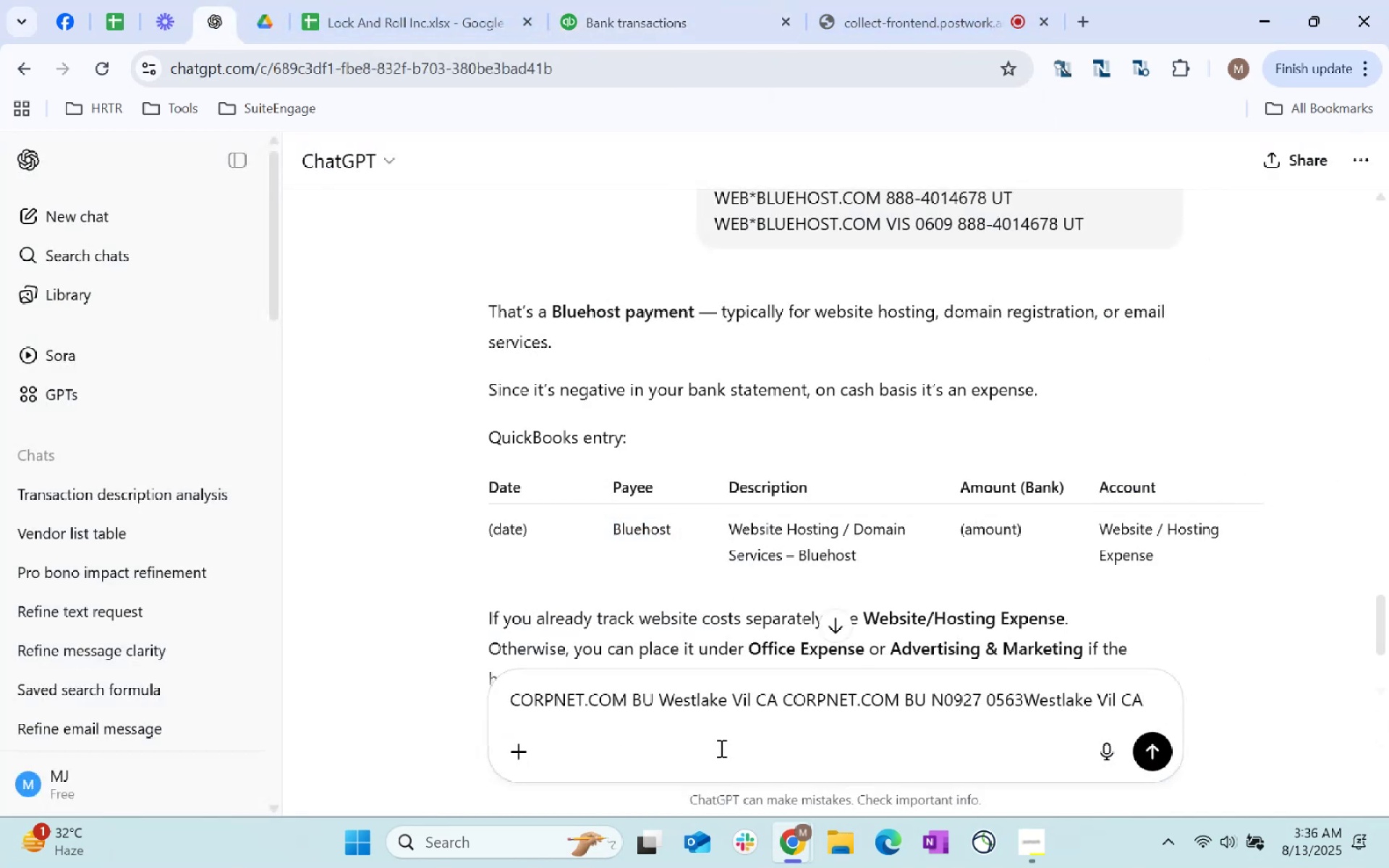 
key(Enter)
 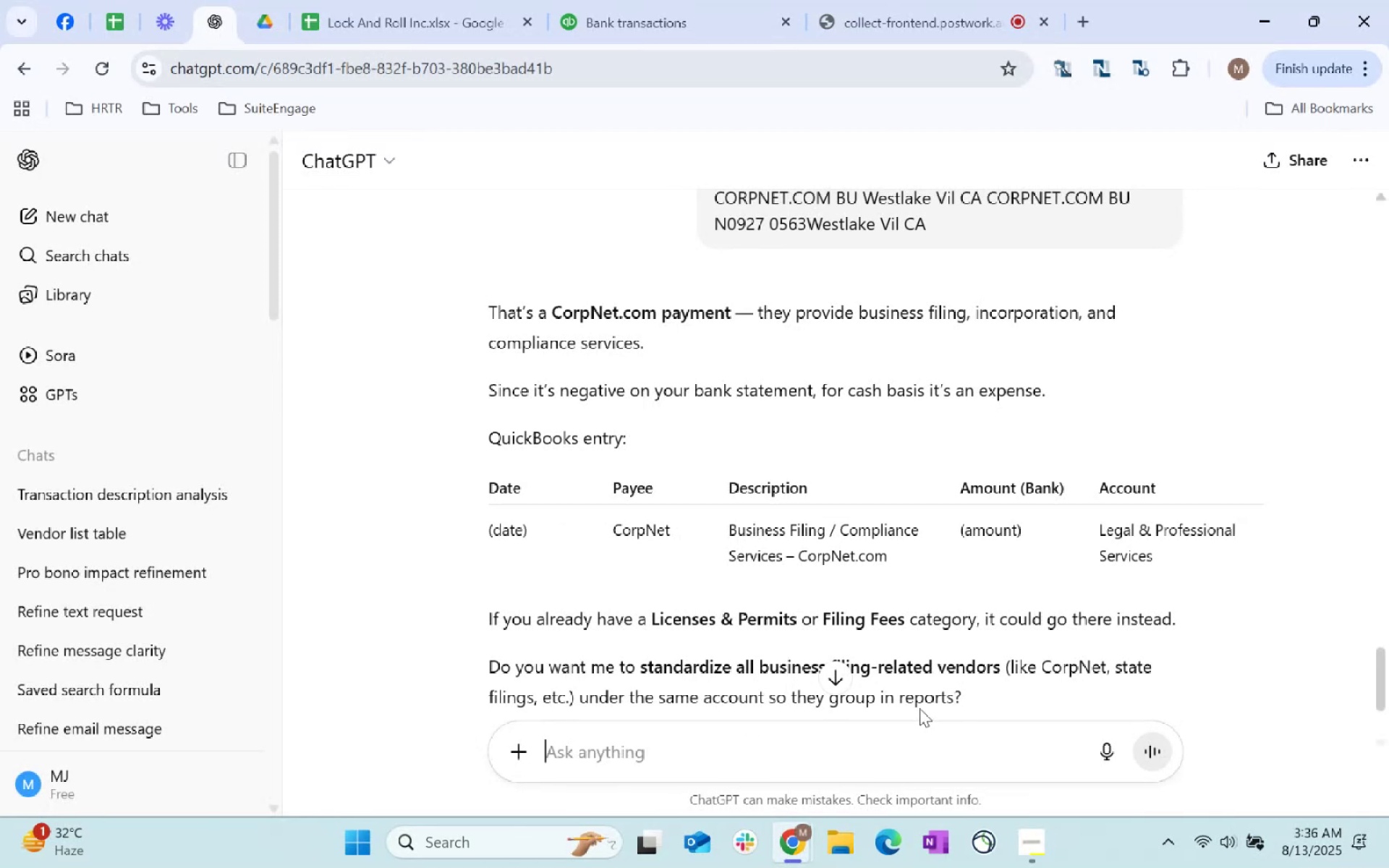 
wait(30.51)
 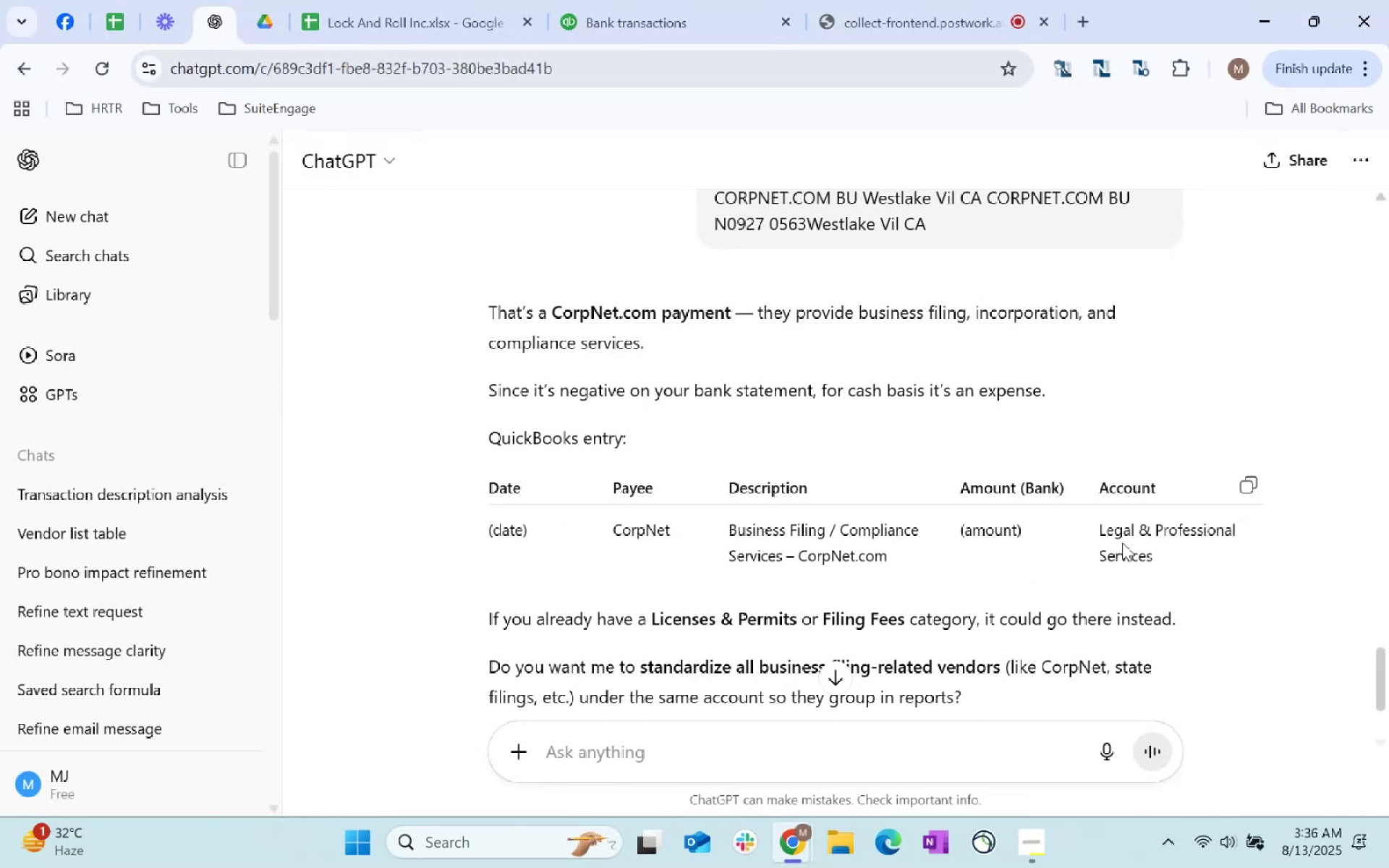 
key(Control+C)
 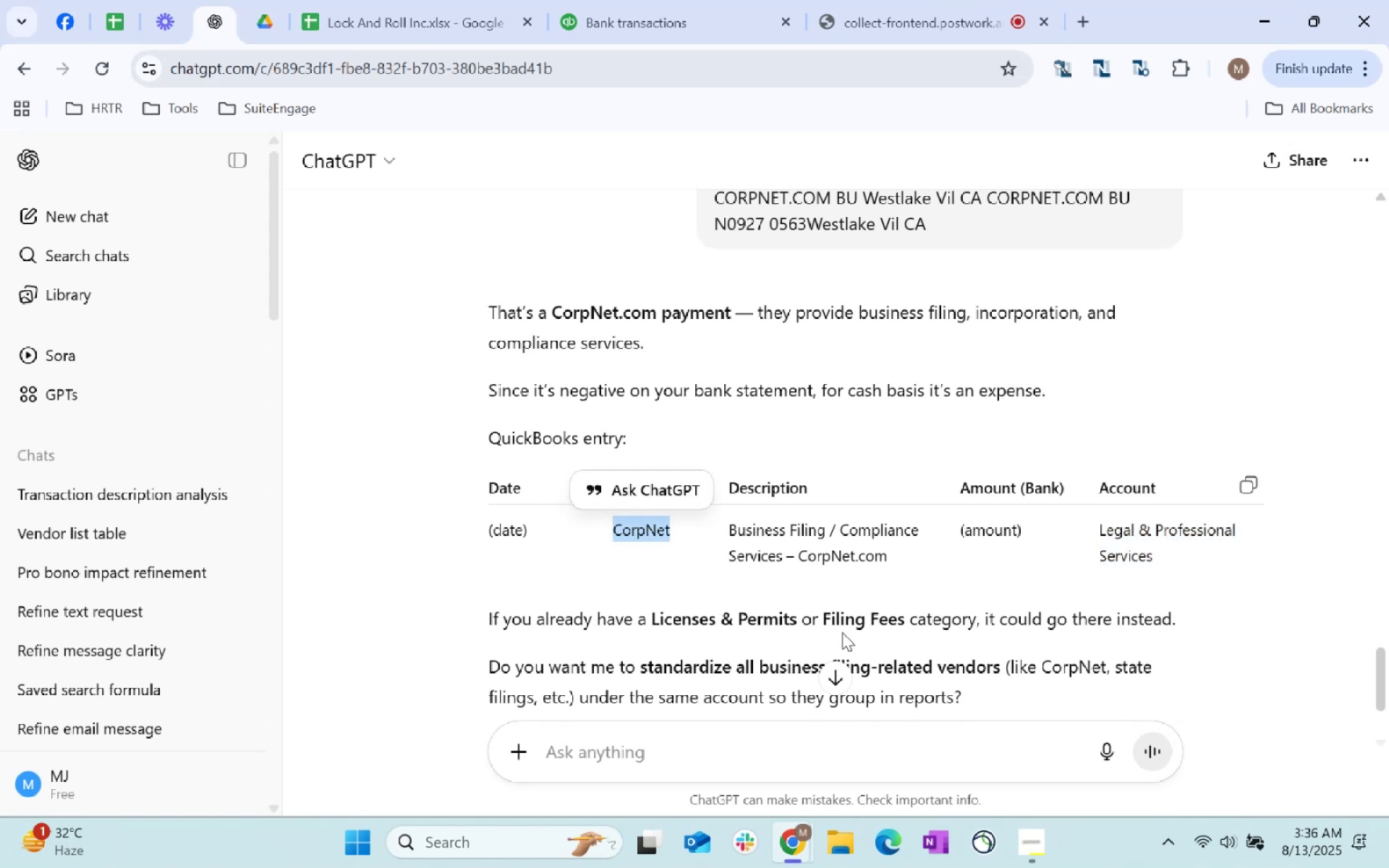 
key(Control+C)
 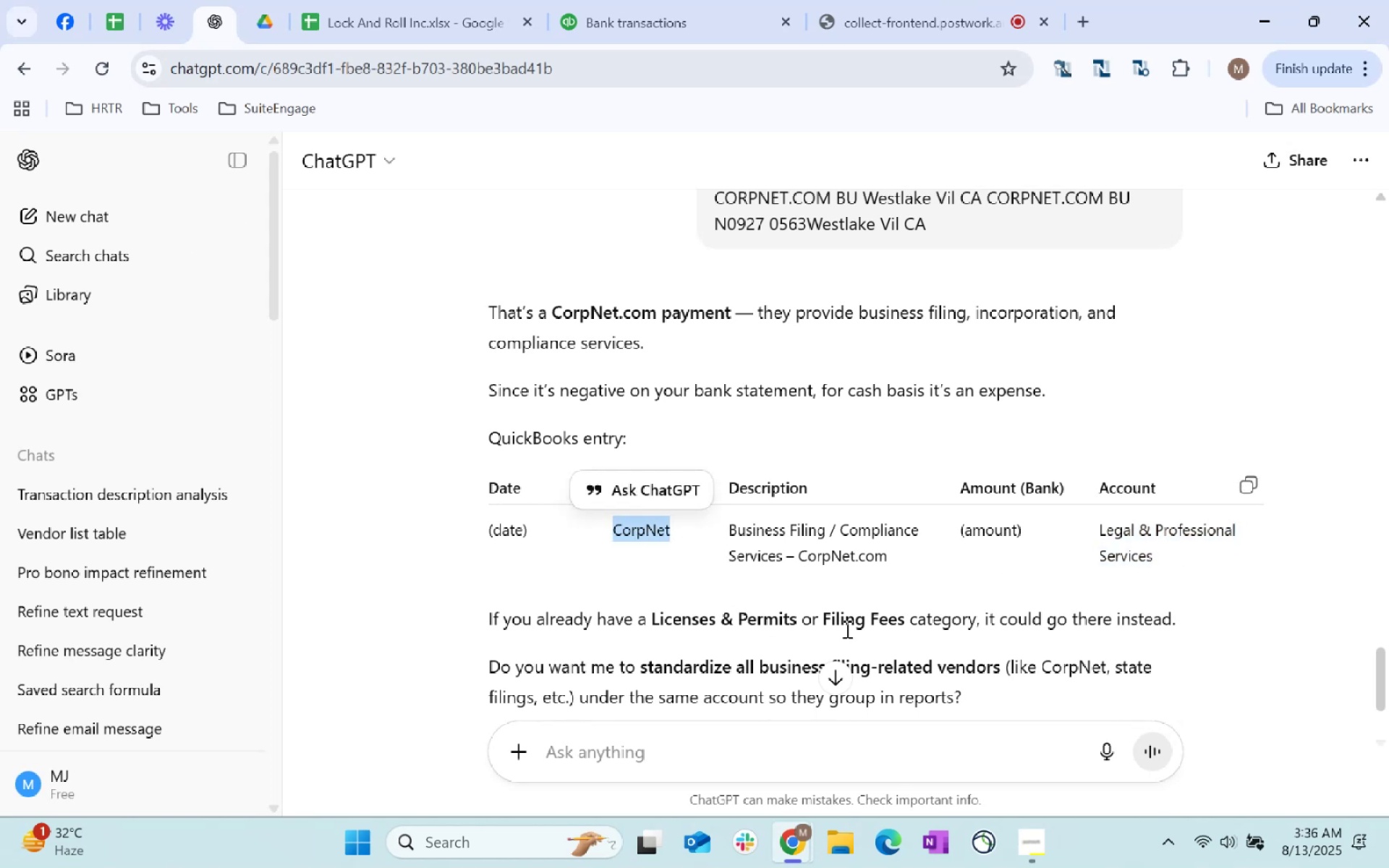 
key(Control+C)
 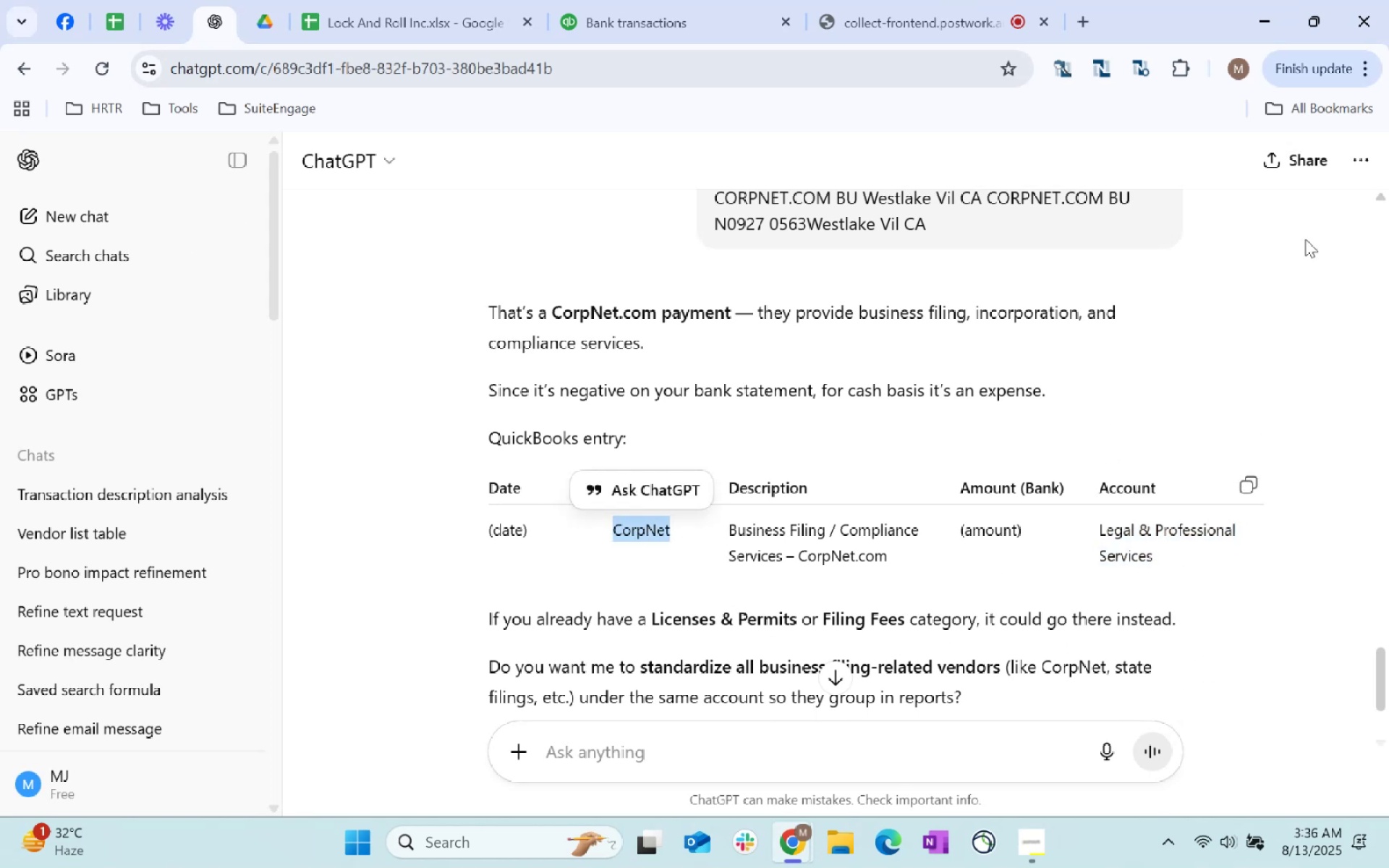 
key(Alt+AltLeft)
 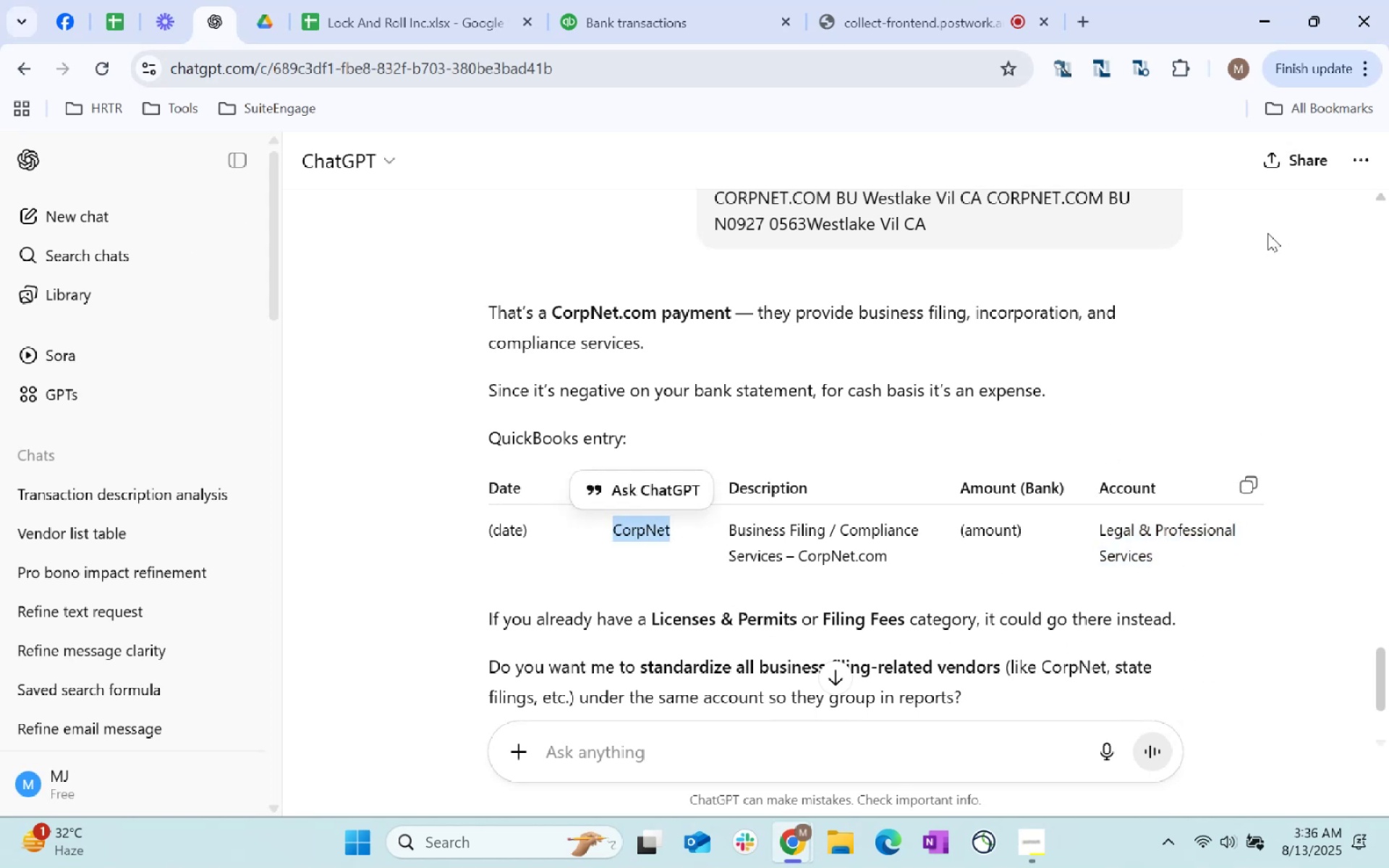 
key(Alt+Tab)
 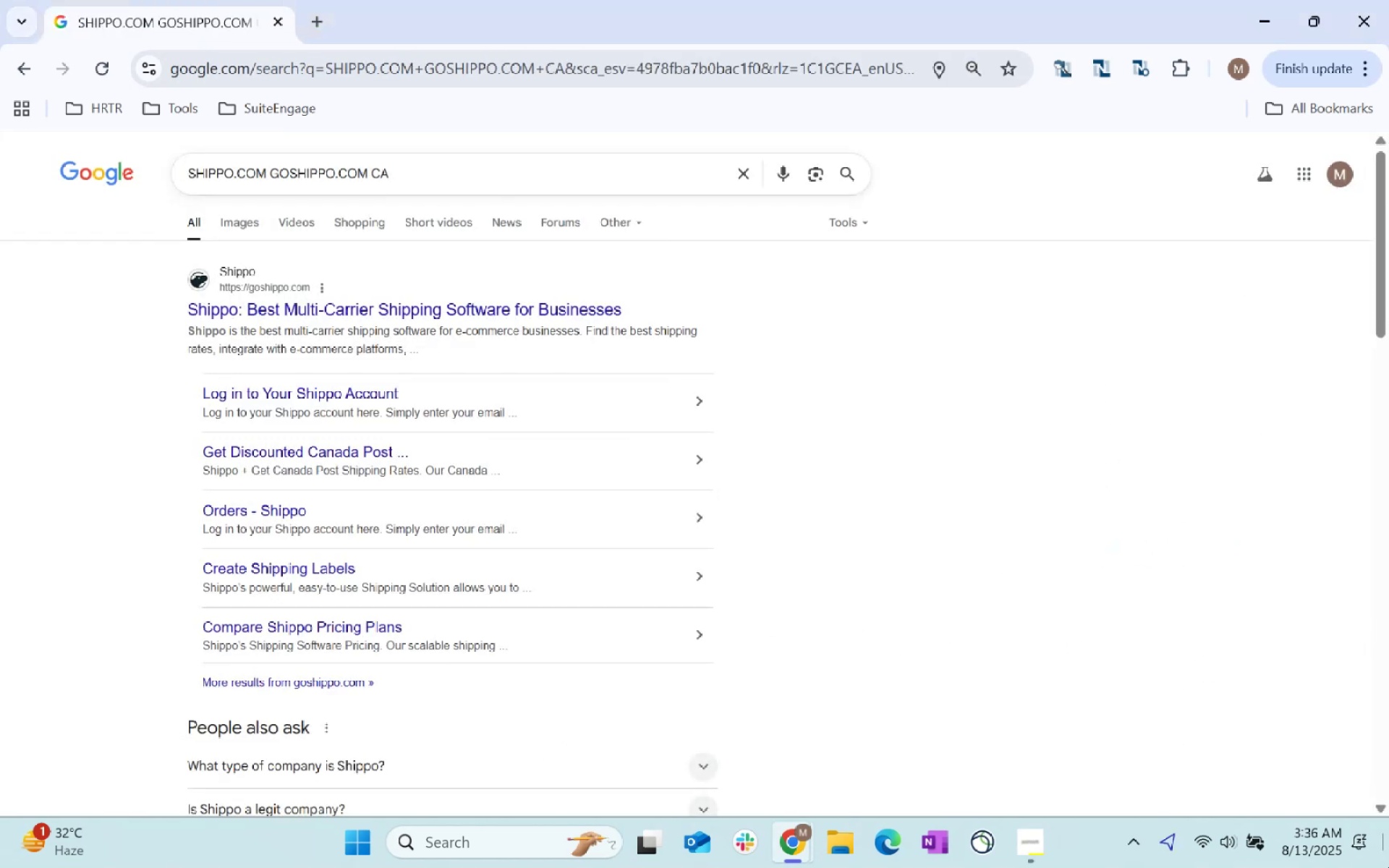 
key(Alt+AltLeft)
 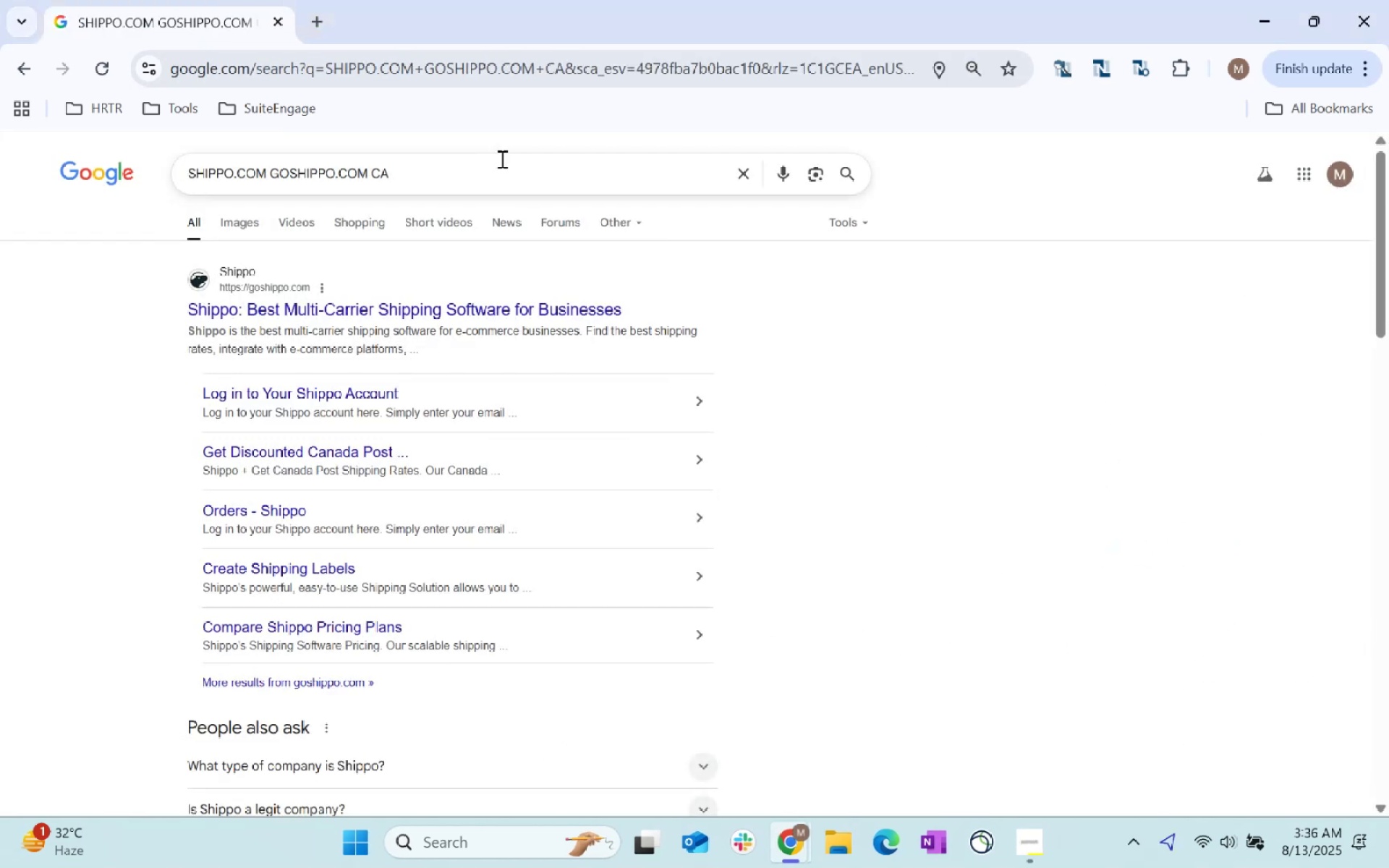 
key(Tab)
 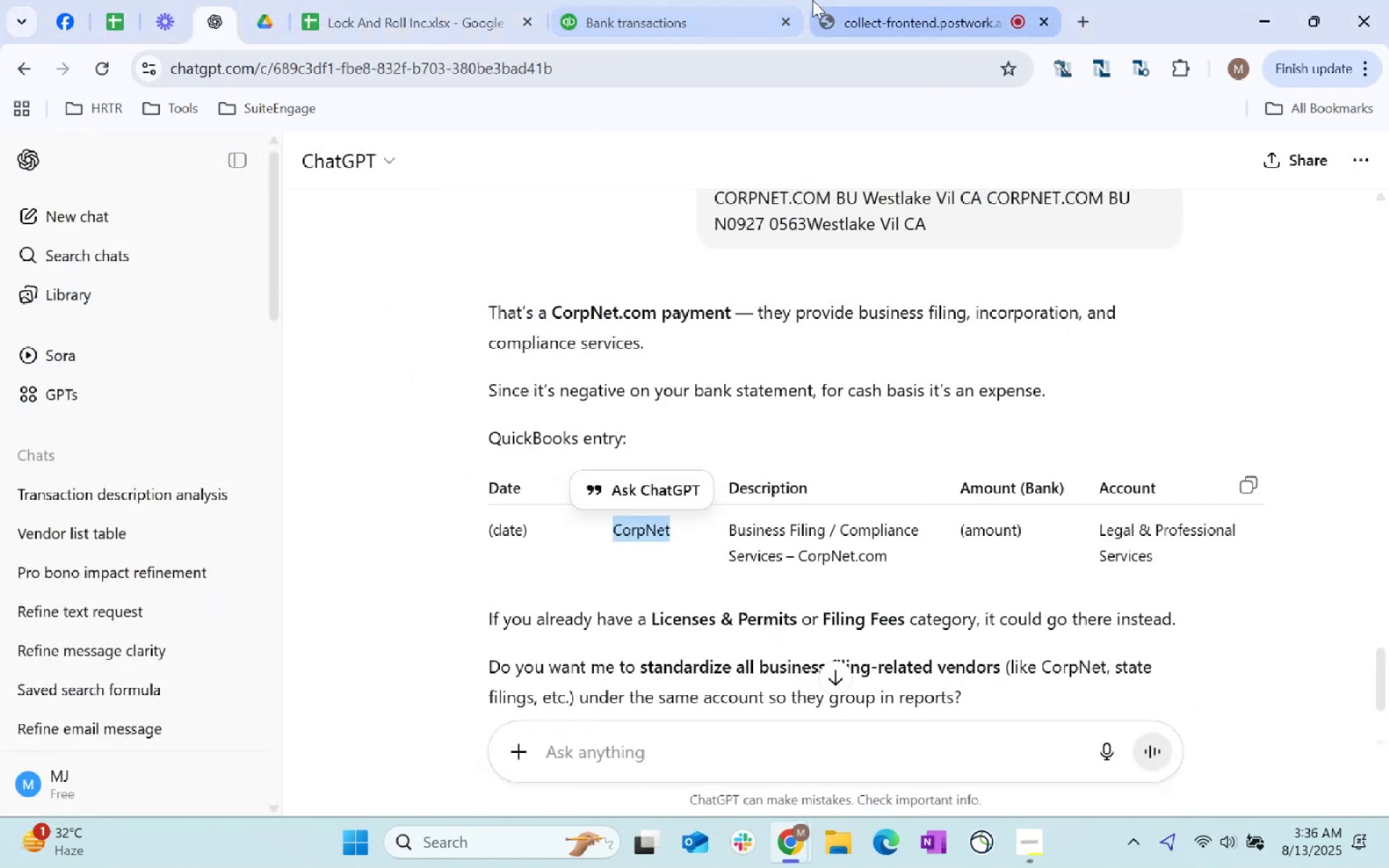 
left_click([446, 1])
 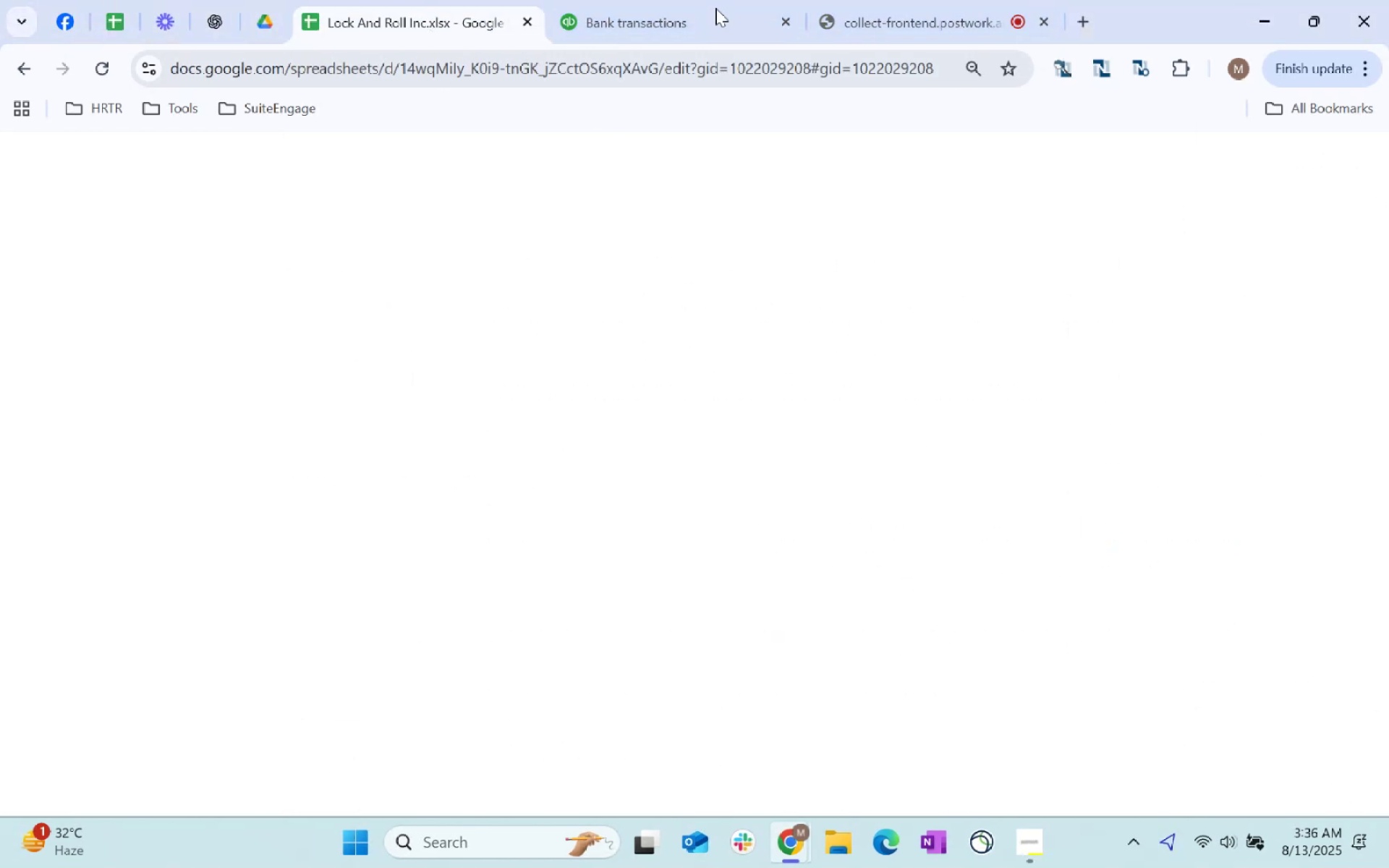 
left_click([689, 0])
 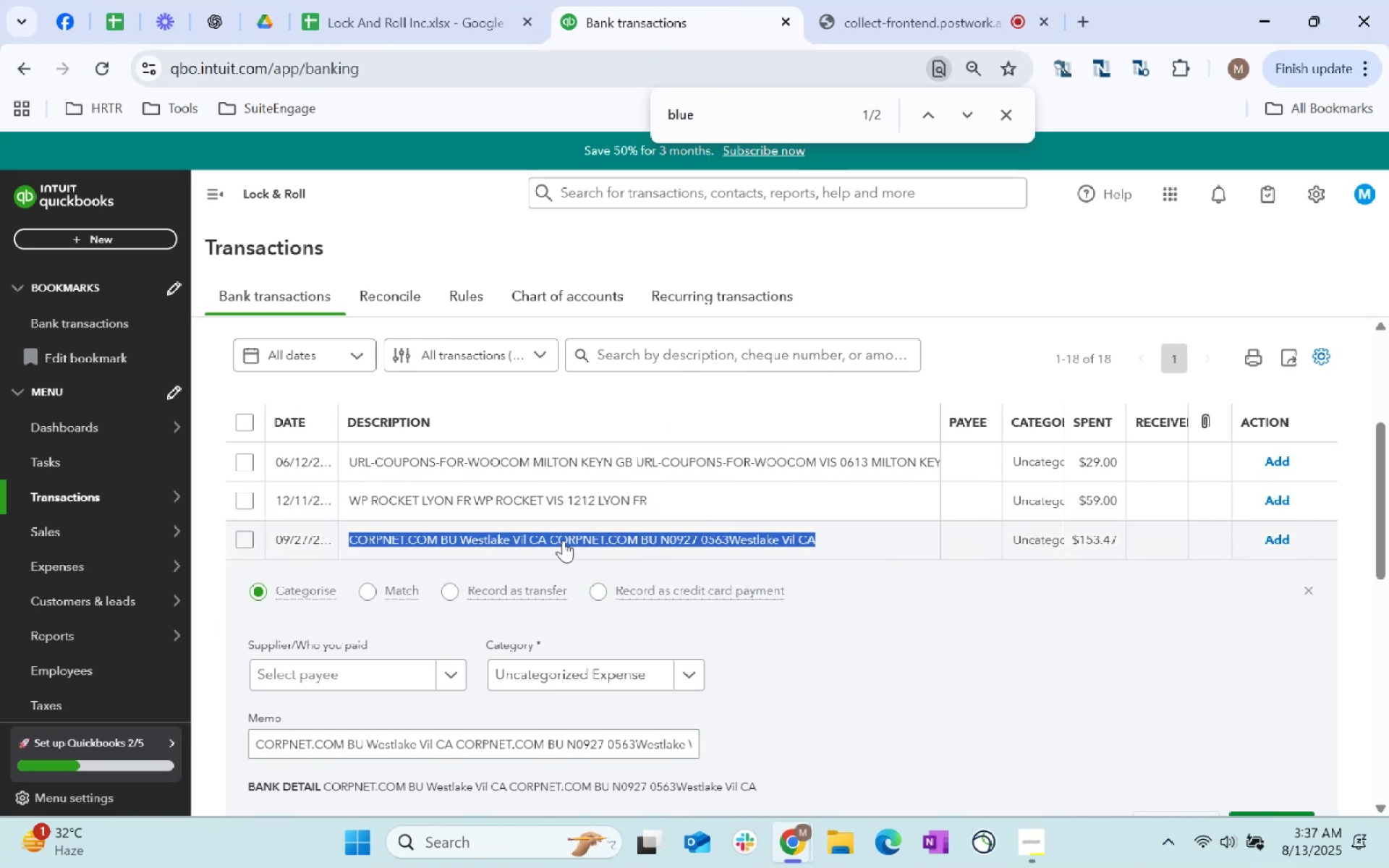 
wait(7.11)
 